 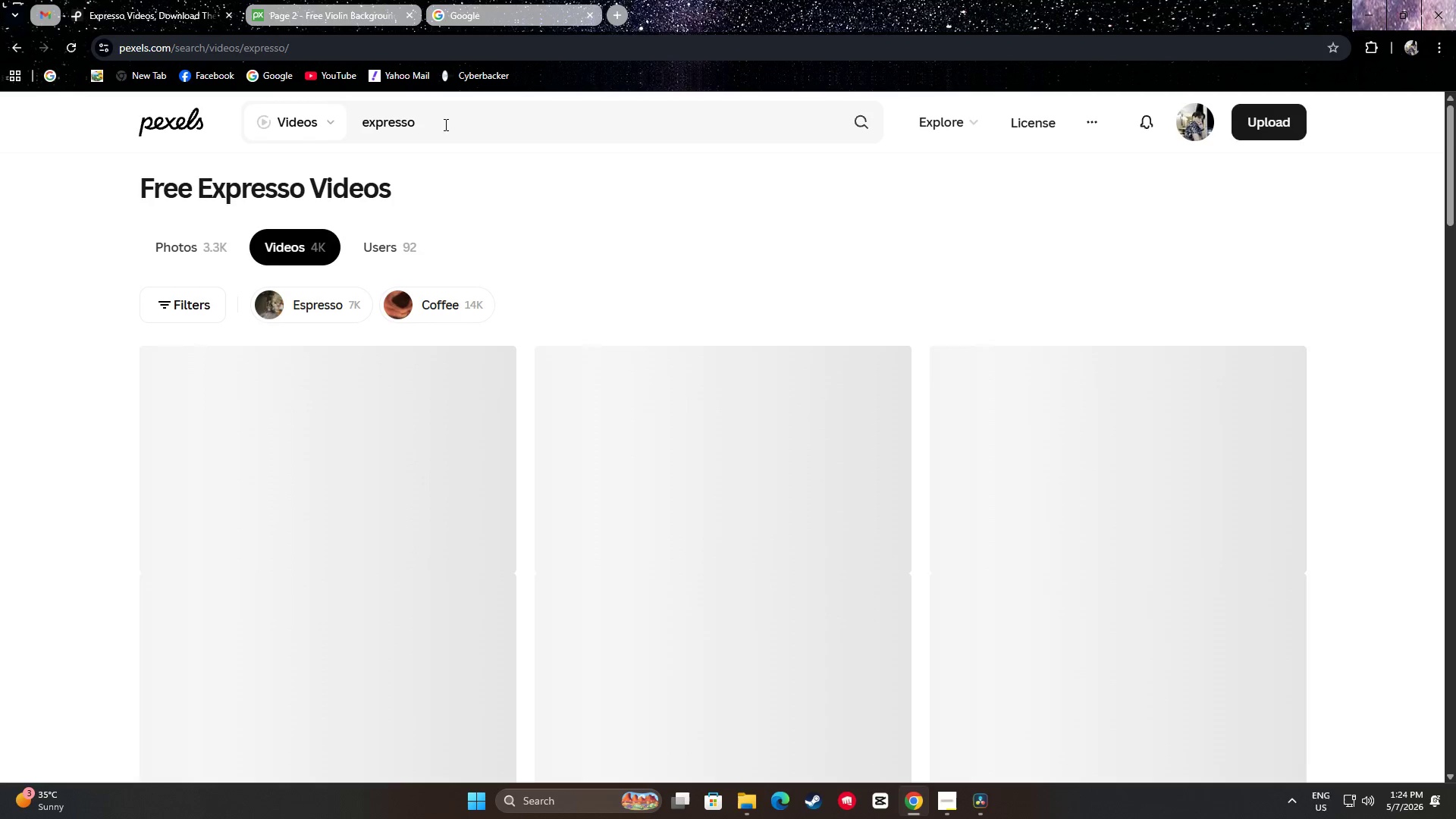 
key(Backspace)
 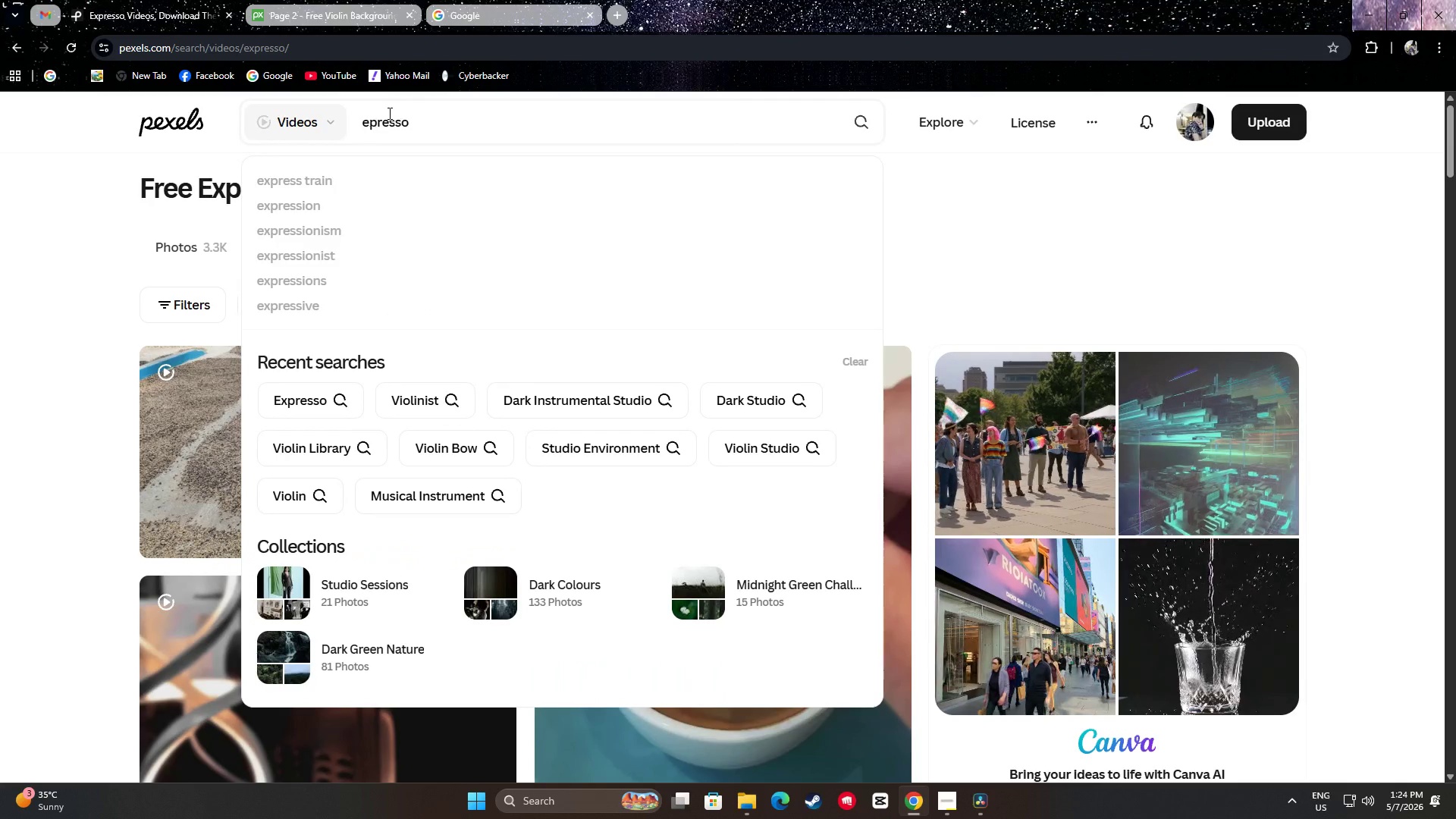 
key(S)
 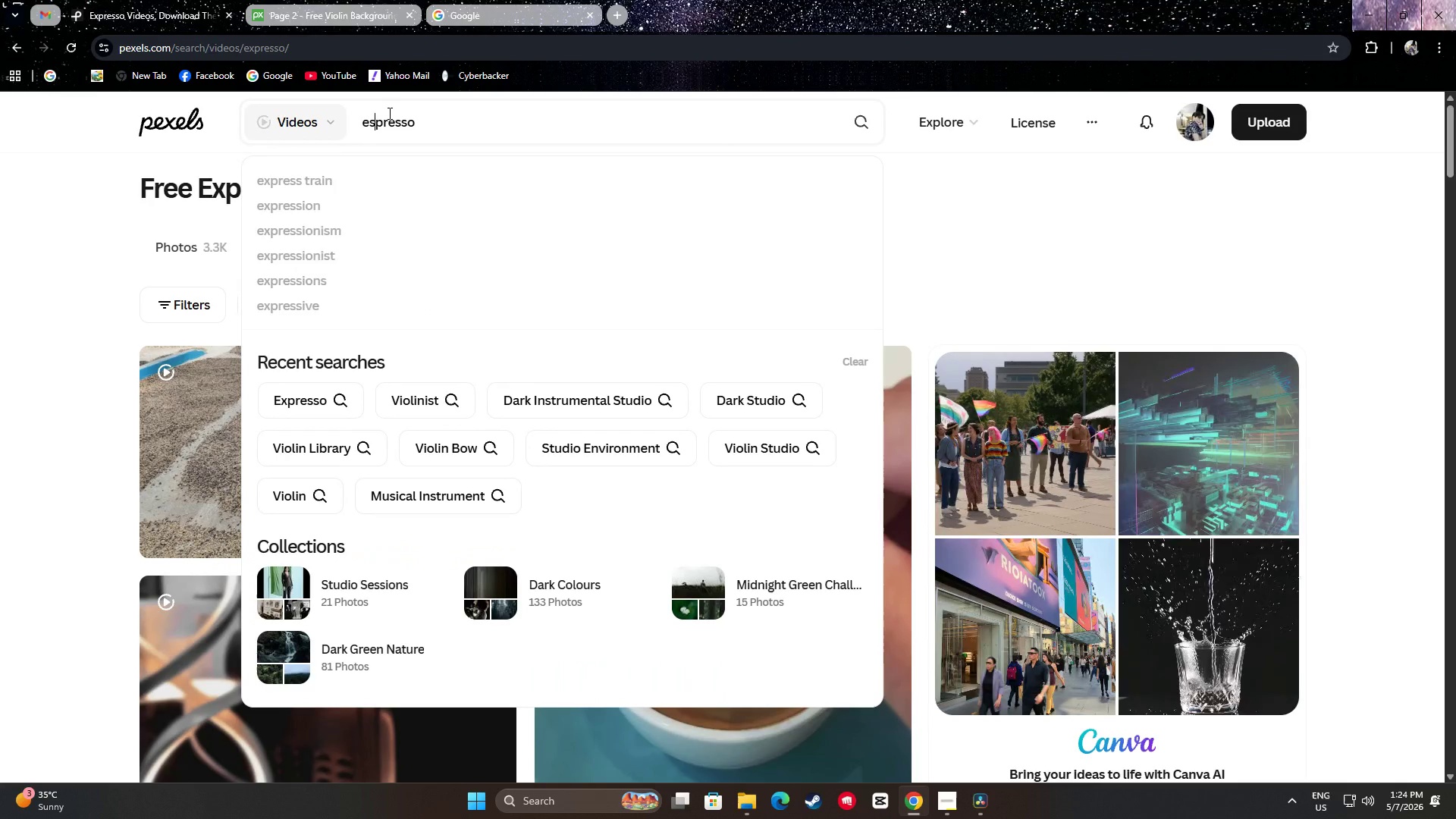 
key(Enter)
 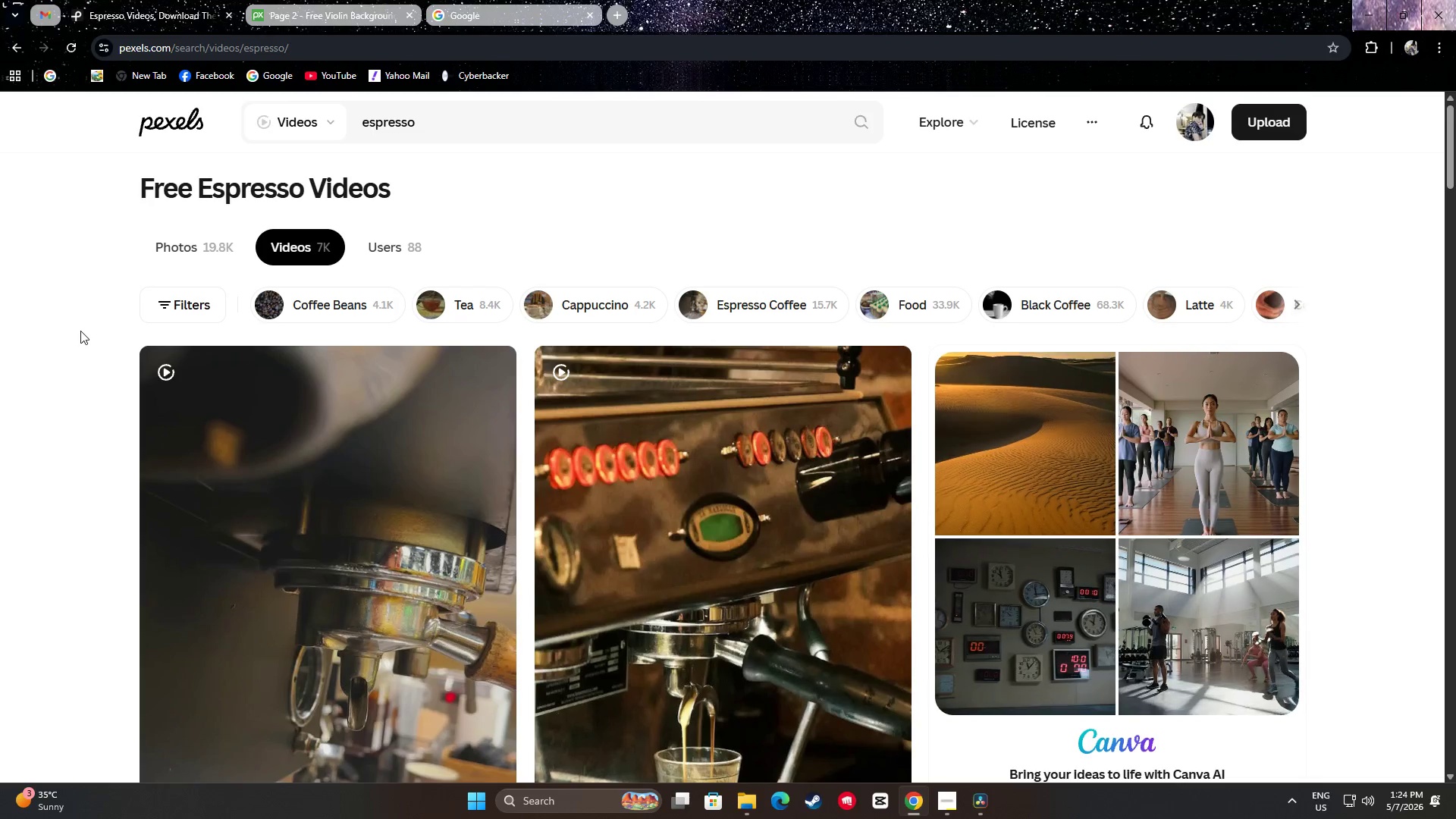 
scroll: coordinate [120, 415], scroll_direction: down, amount: 24.0
 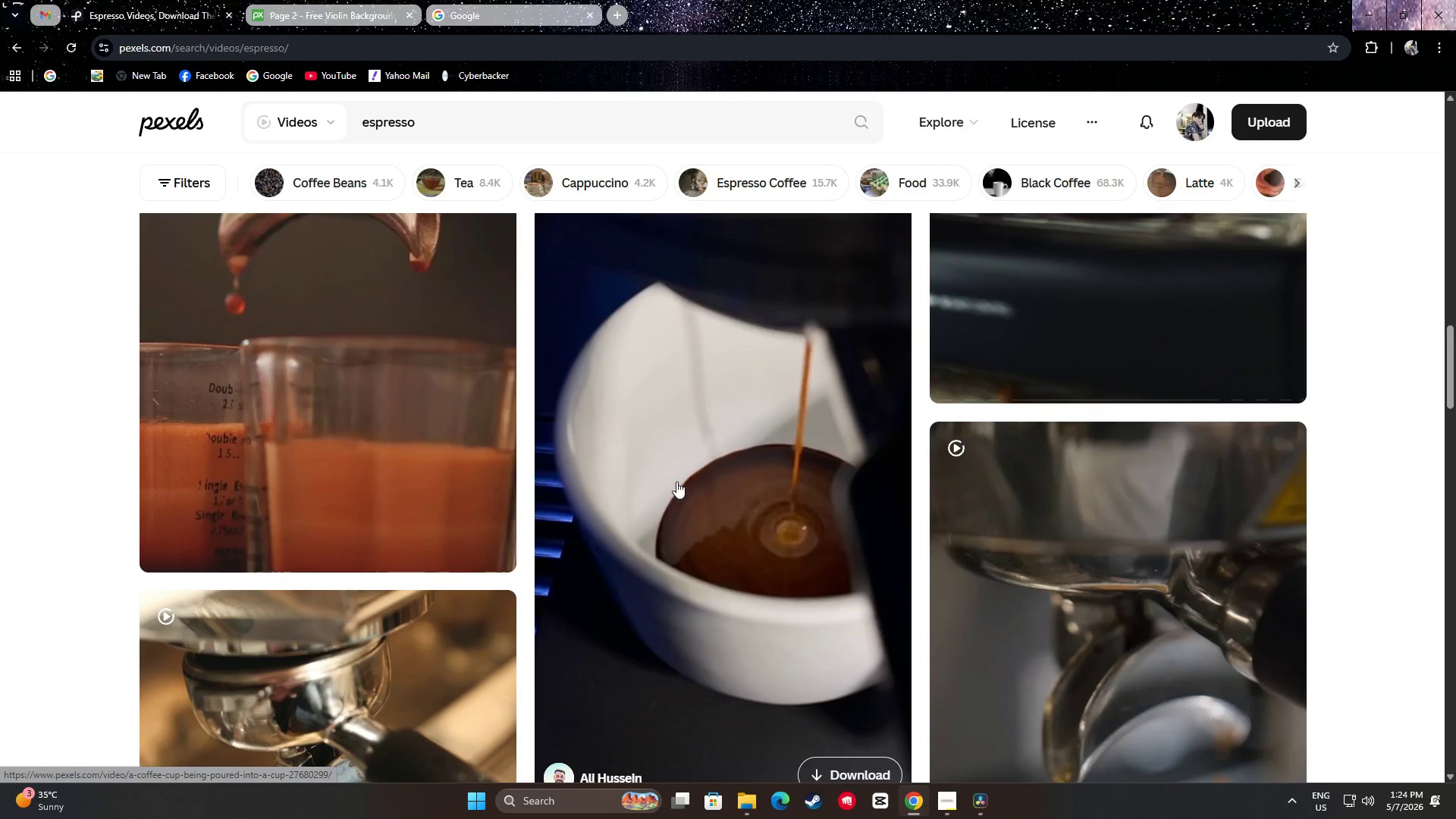 
scroll: coordinate [413, 422], scroll_direction: down, amount: 7.0
 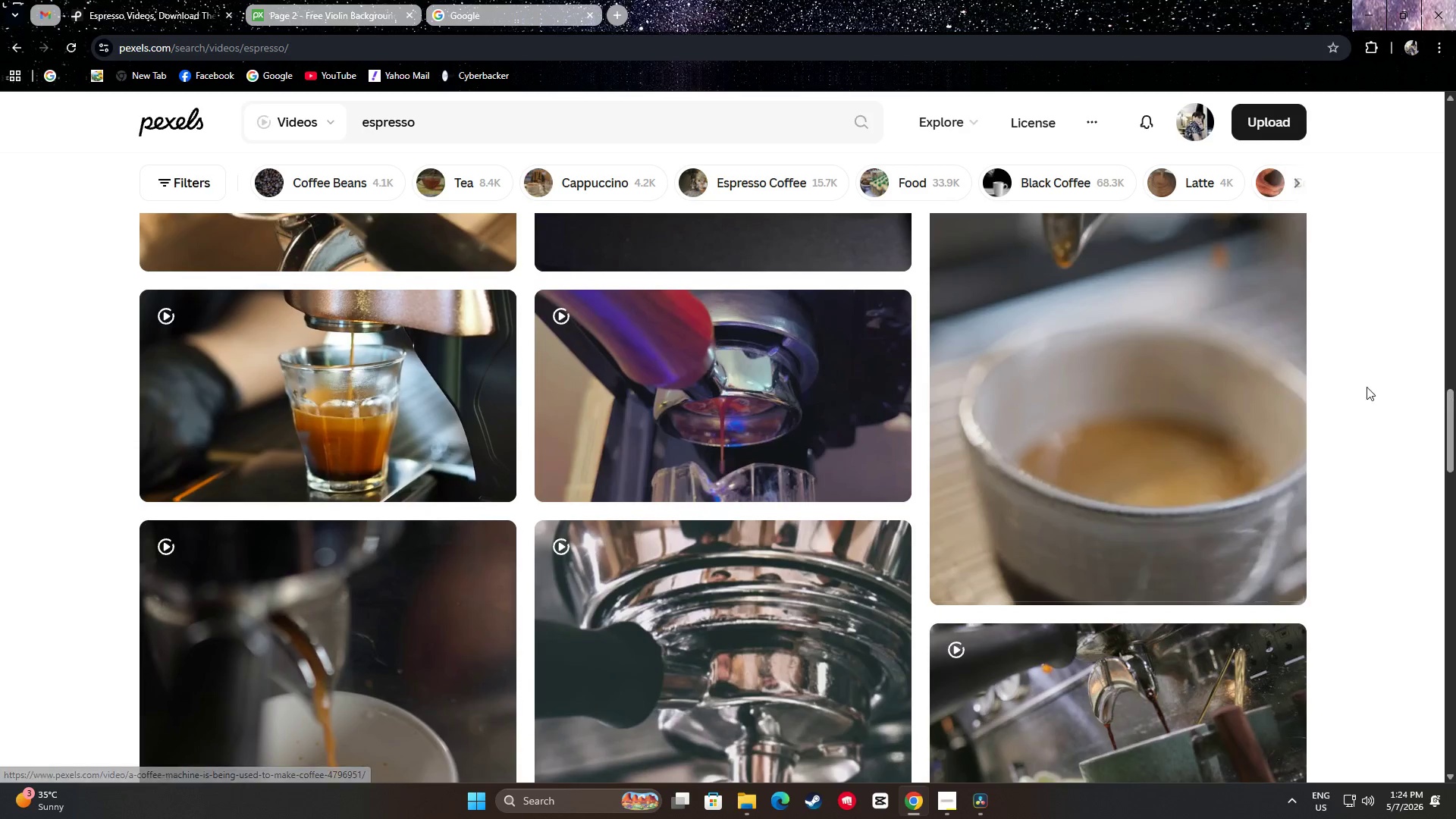 
scroll: coordinate [1337, 381], scroll_direction: up, amount: 1.0
 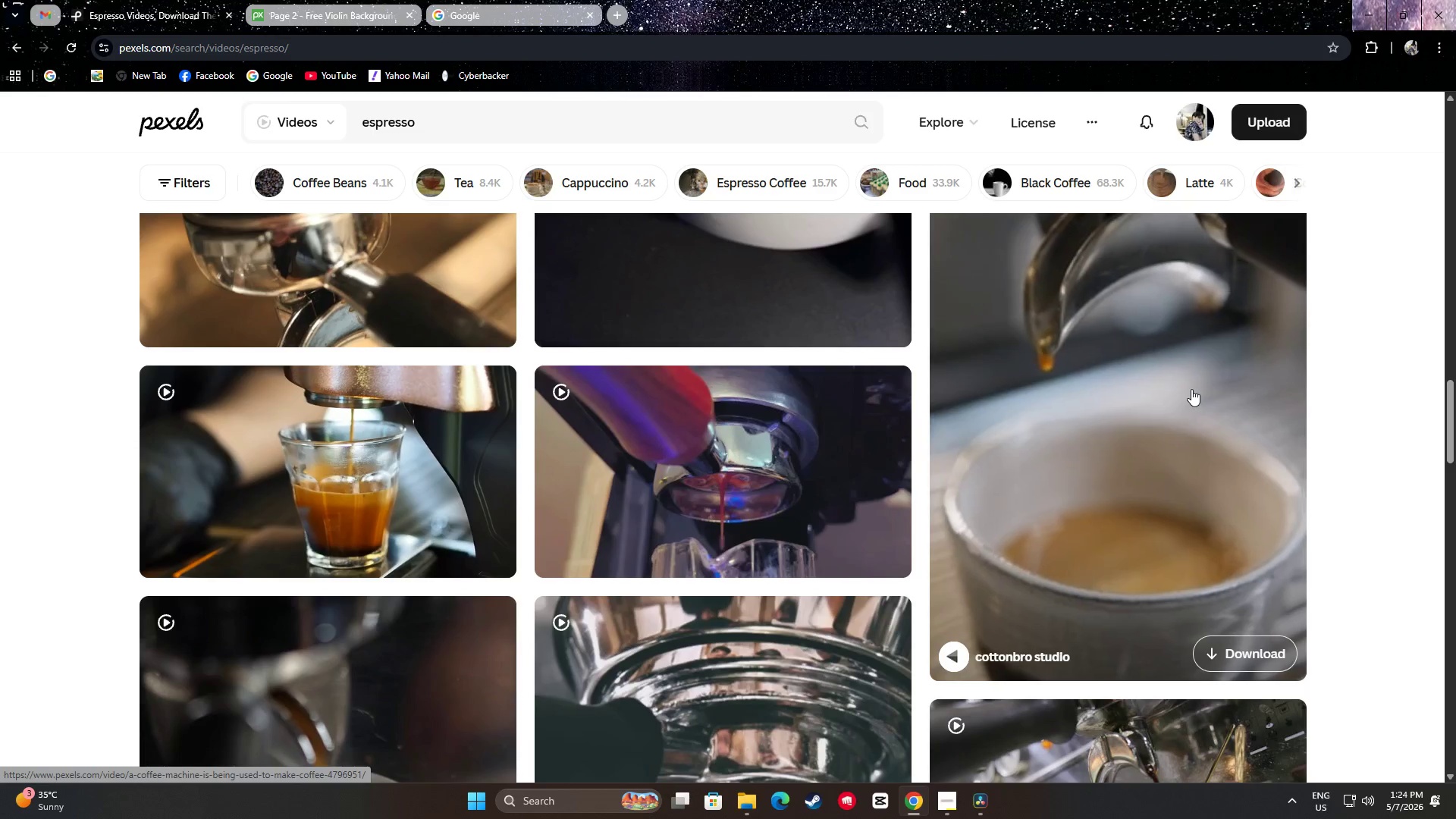 
scroll: coordinate [1409, 524], scroll_direction: down, amount: 8.0
 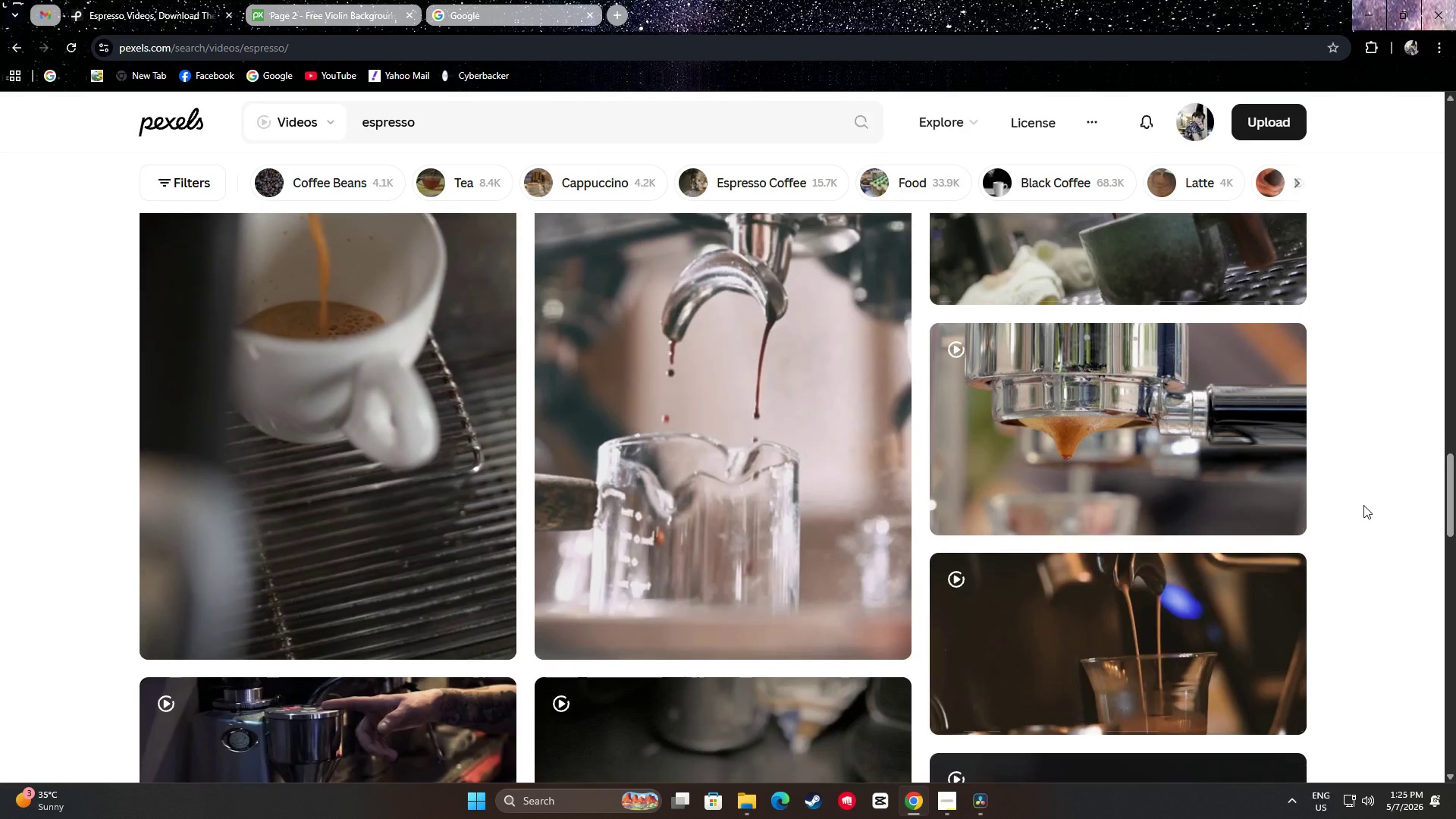 
mouse_move([1235, 416])
 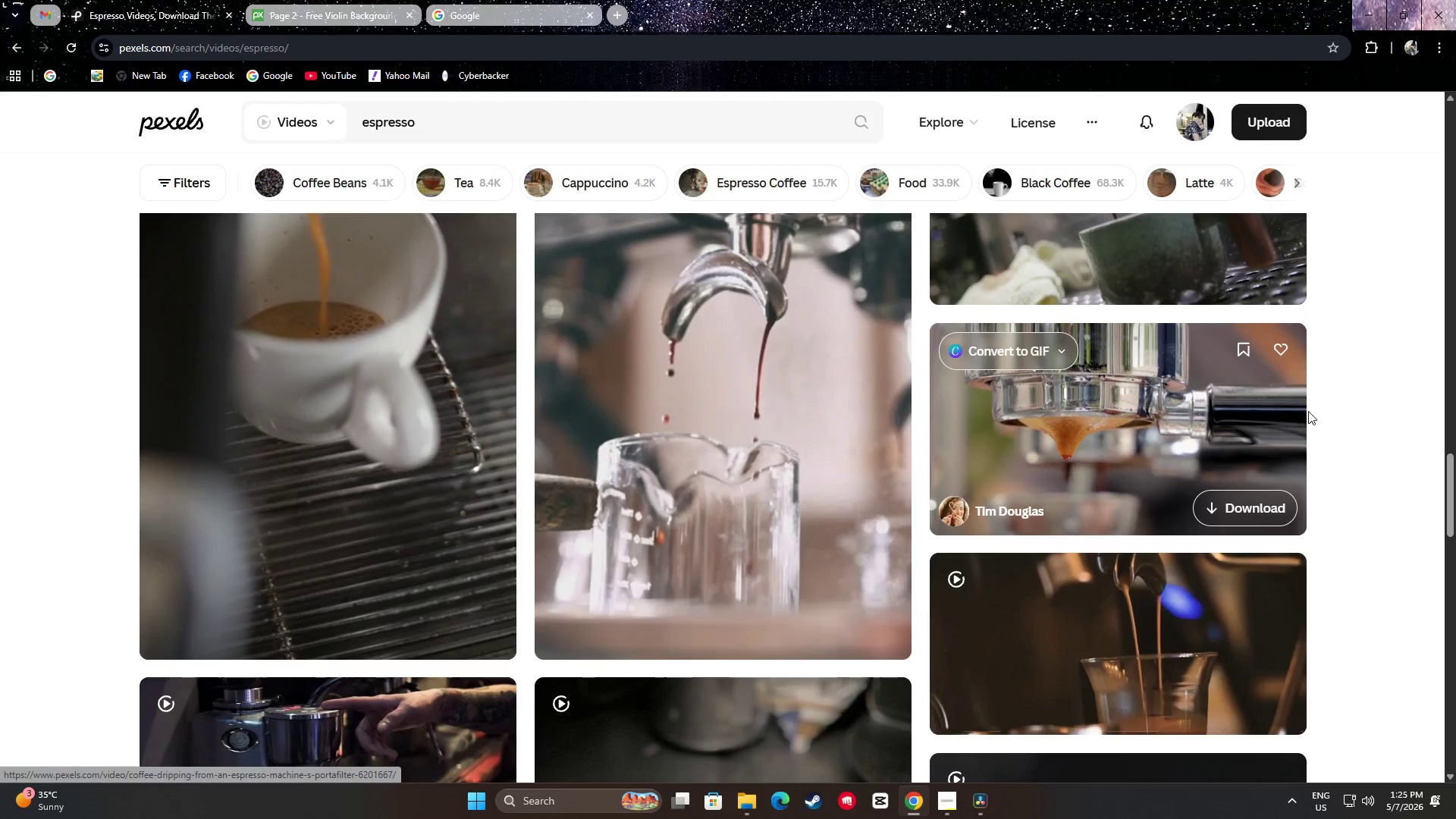 
scroll: coordinate [1342, 410], scroll_direction: down, amount: 16.0
 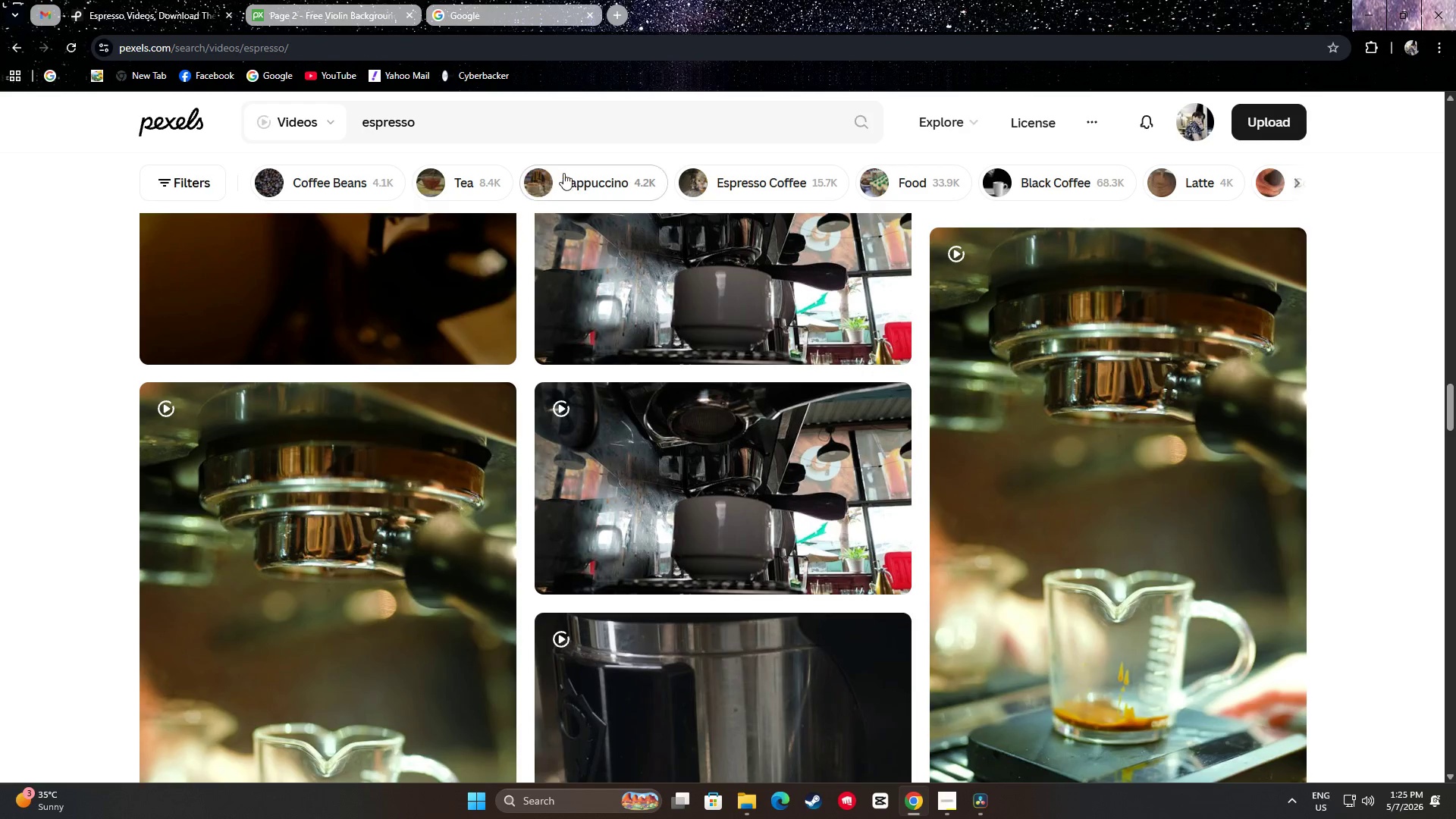 
left_click([511, 108])
 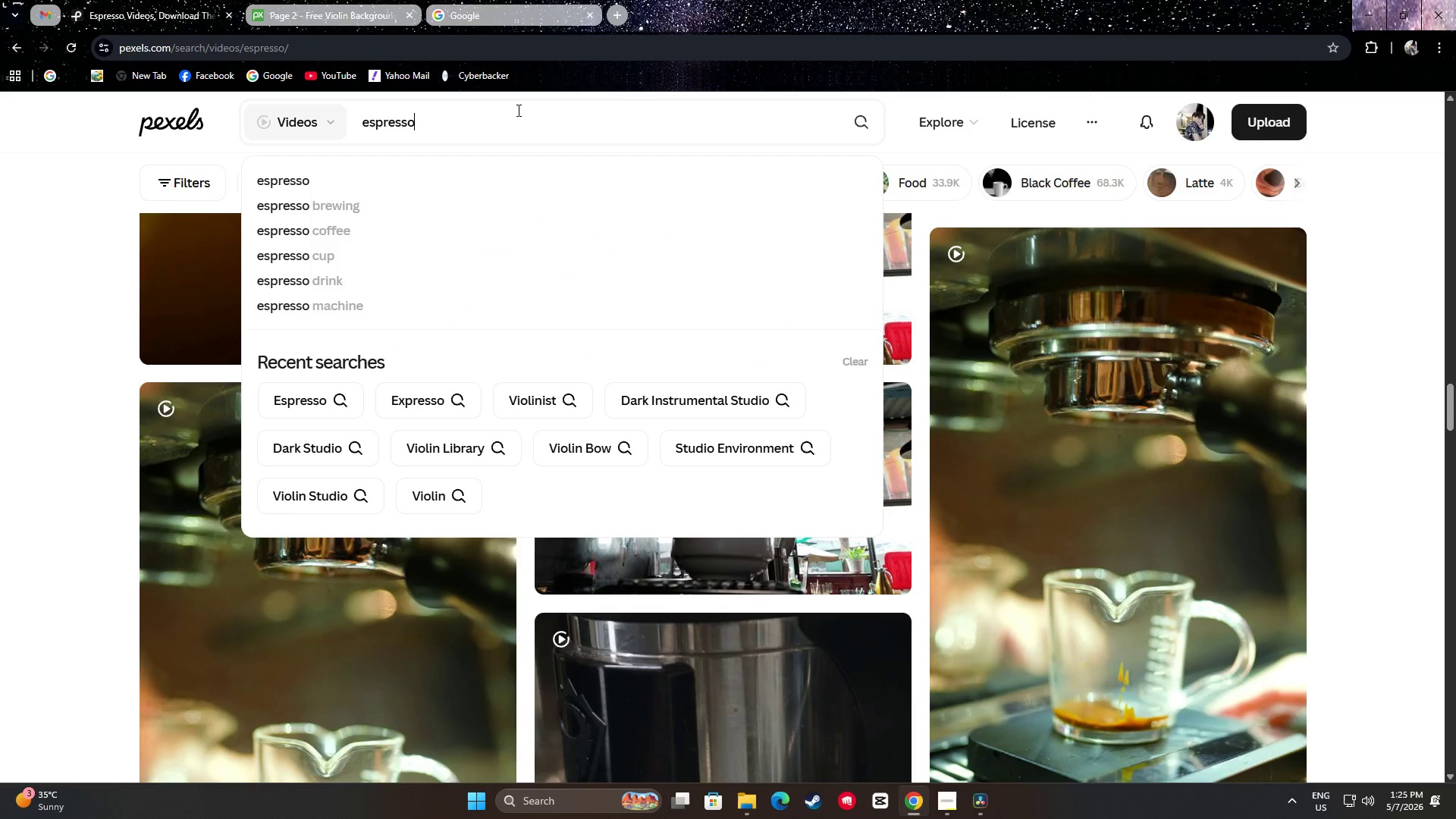 
key(Space)
 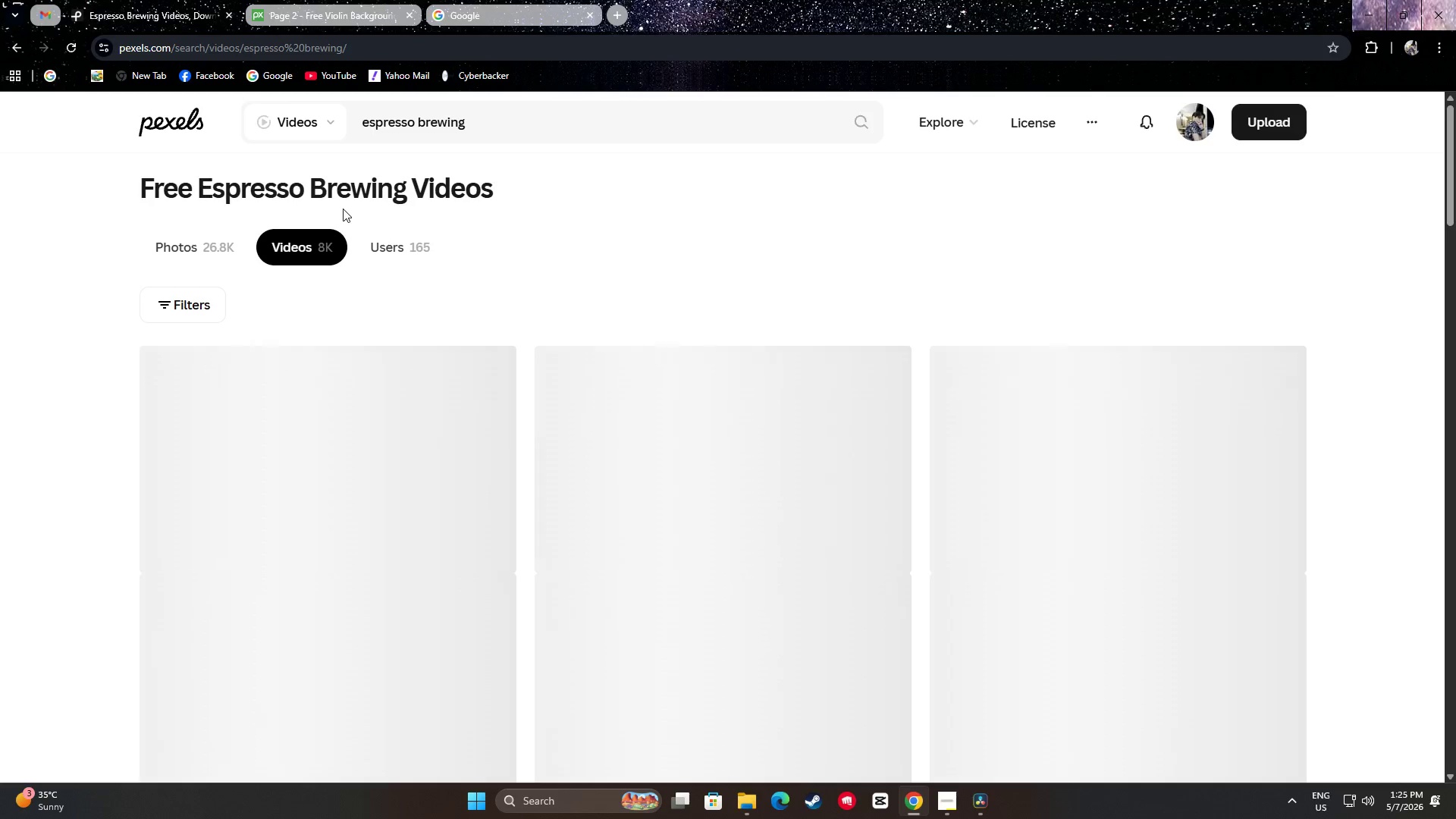 
wait(7.23)
 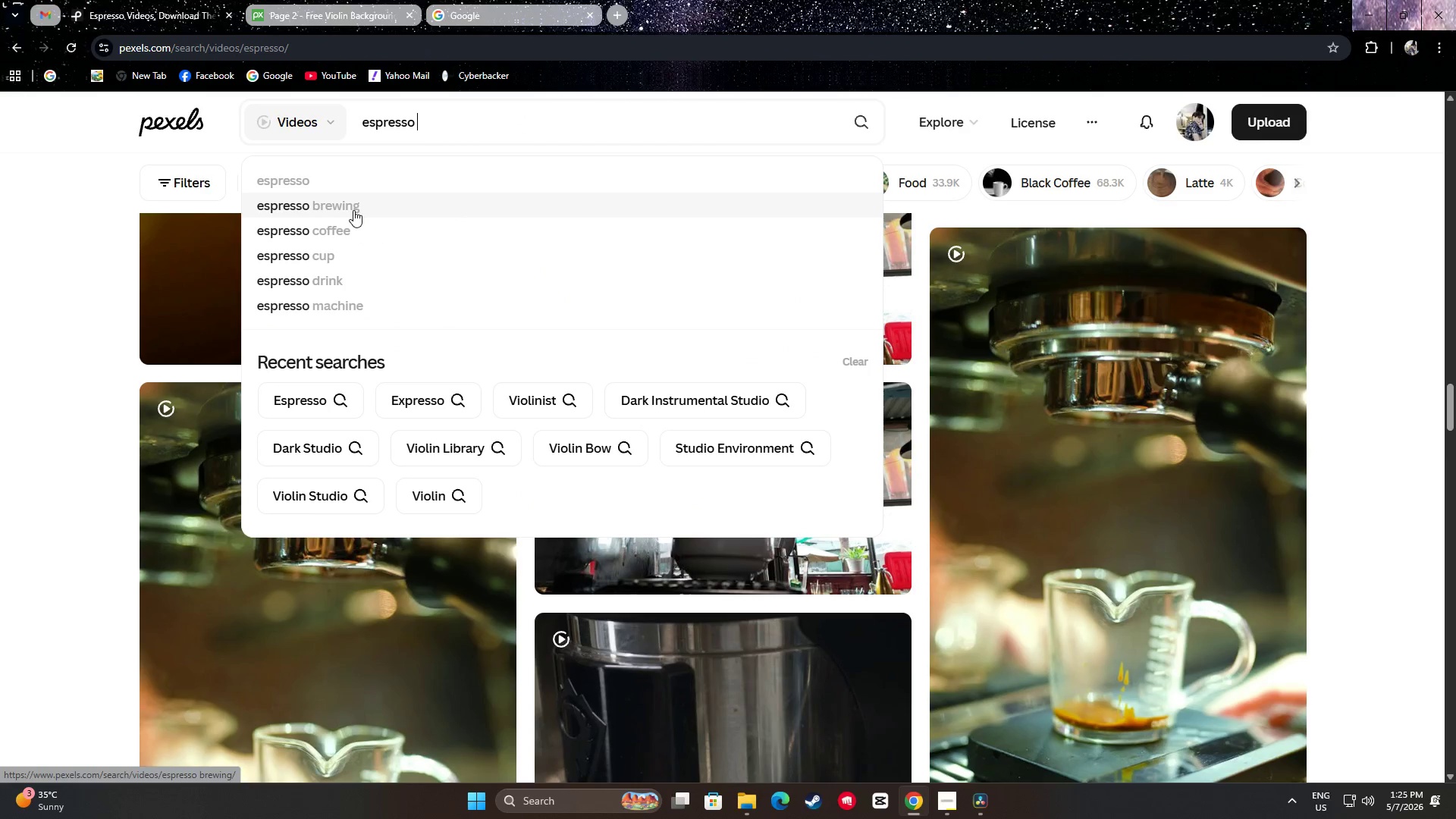 
scroll: coordinate [27, 492], scroll_direction: down, amount: 6.0
 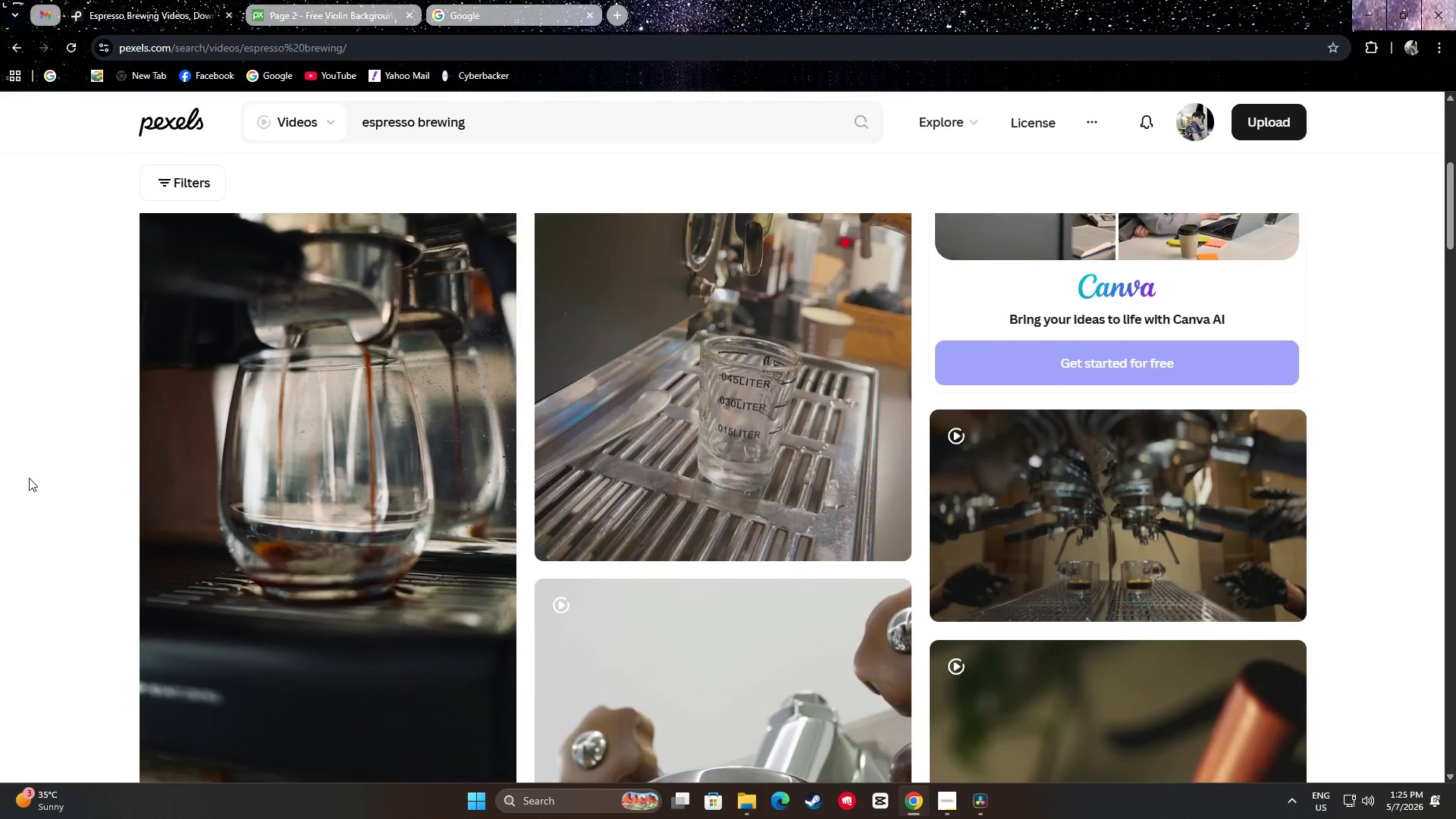 
wait(5.01)
 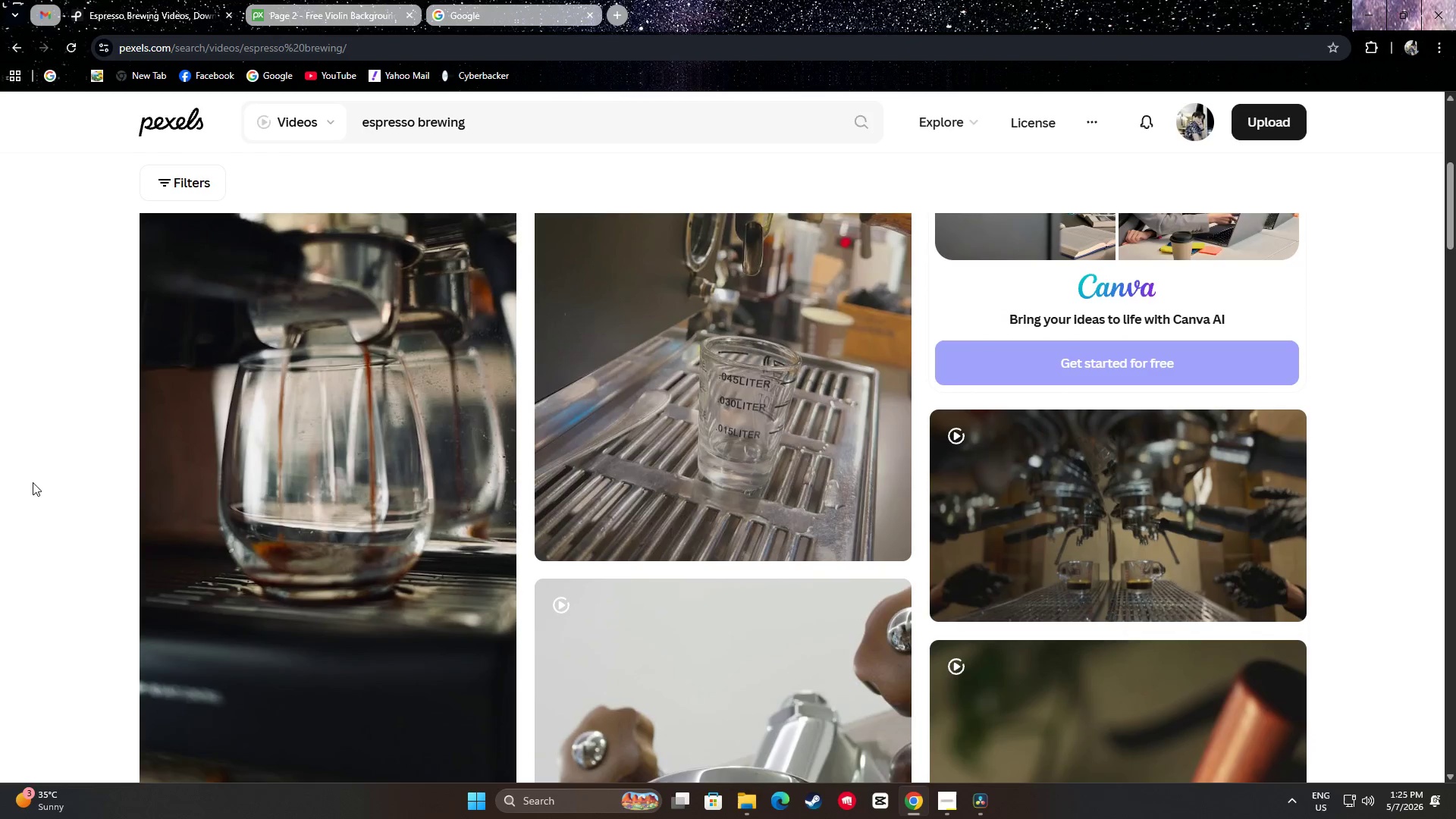 
scroll: coordinate [38, 452], scroll_direction: down, amount: 2.0
 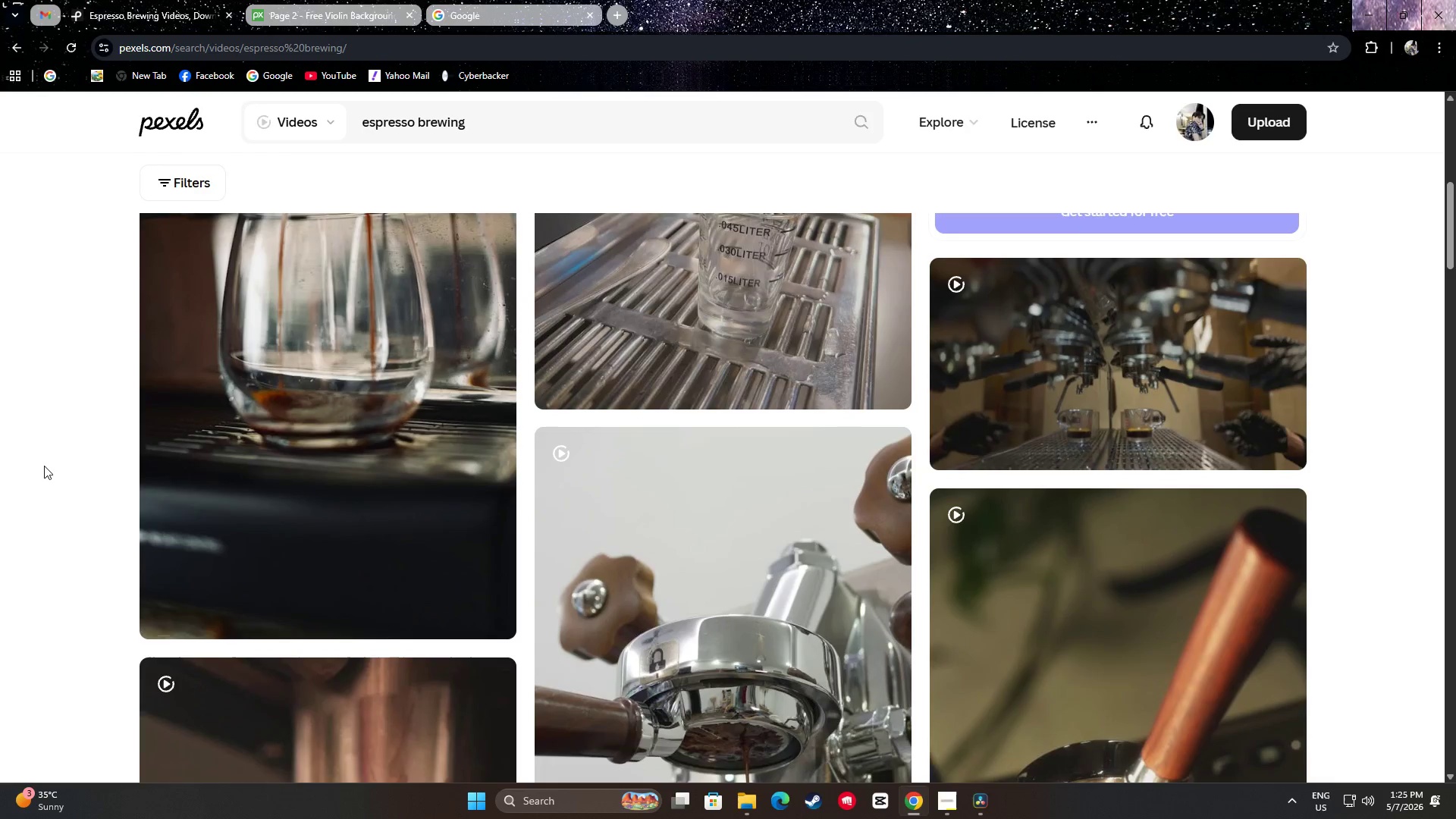 
scroll: coordinate [24, 453], scroll_direction: up, amount: 1.0
 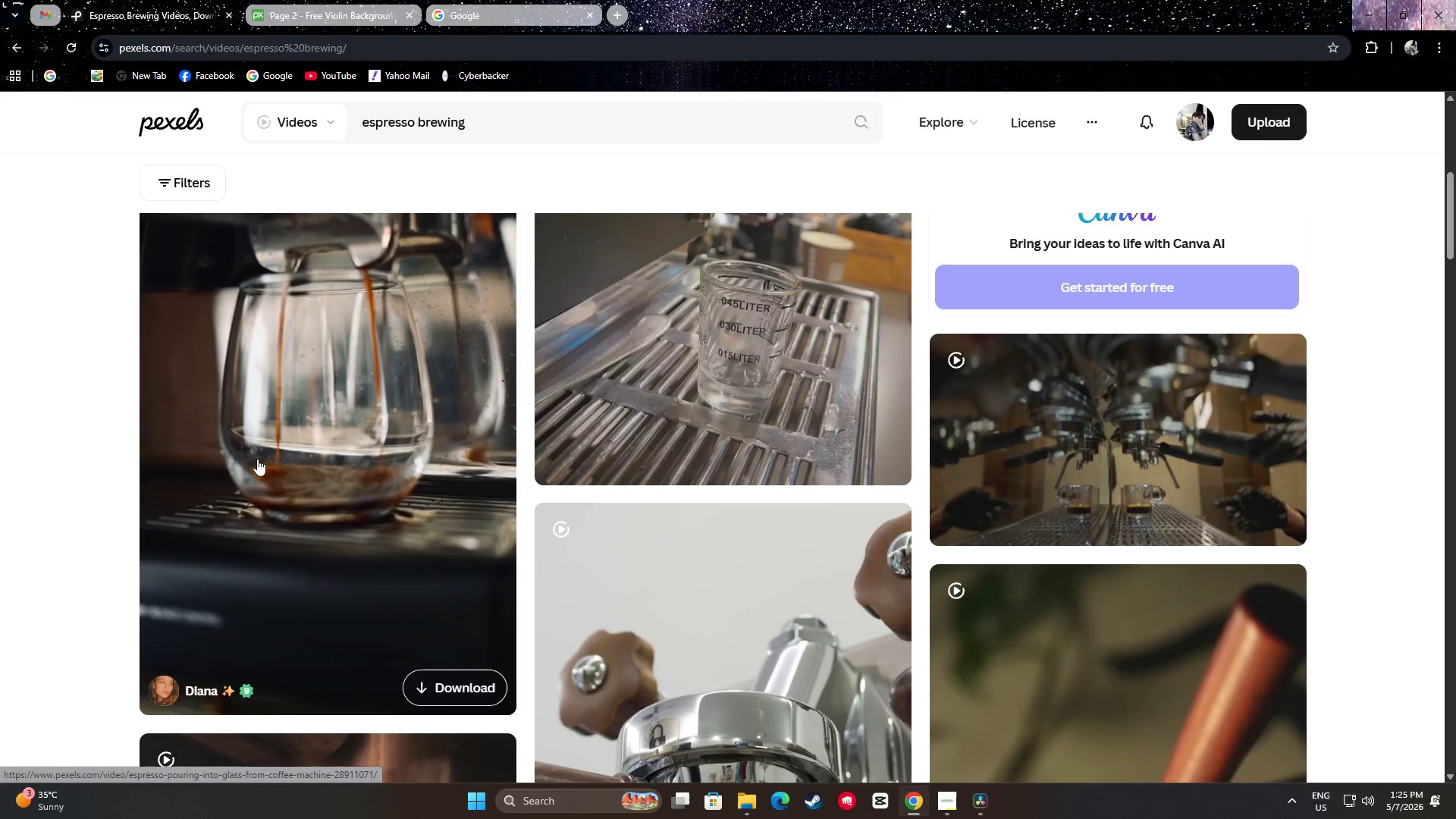 
wait(5.09)
 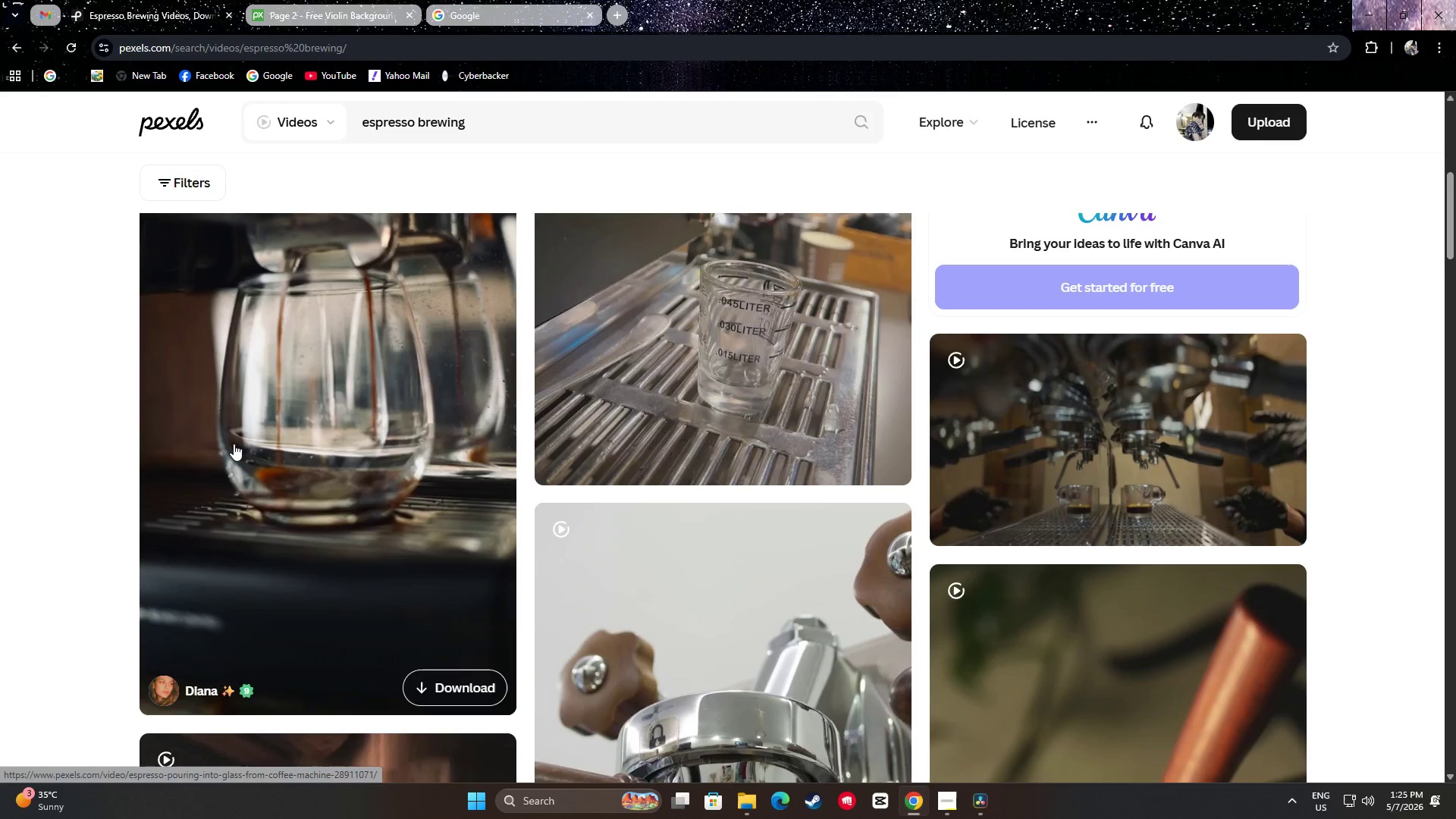 
scroll: coordinate [44, 471], scroll_direction: down, amount: 14.0
 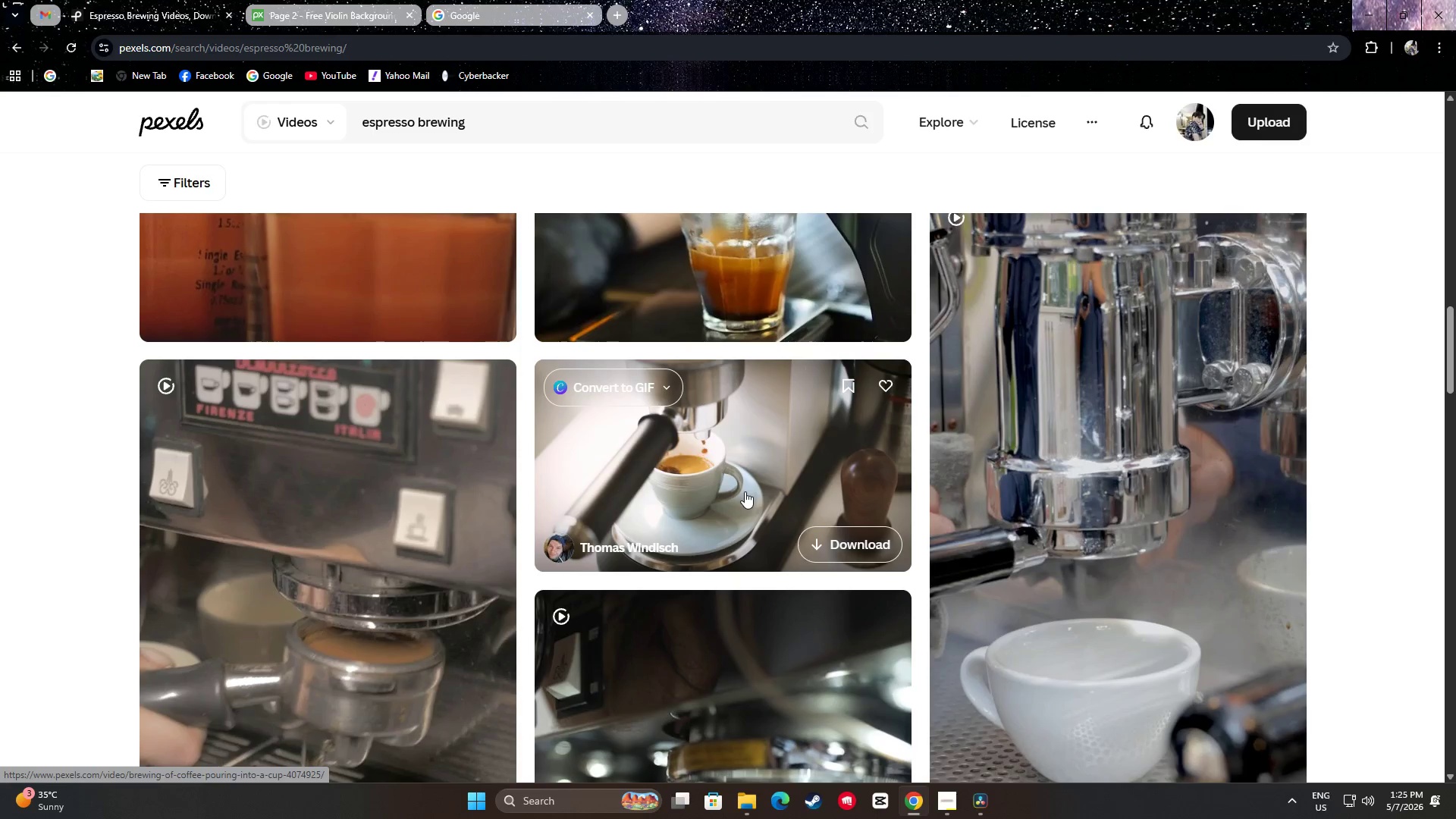 
wait(10.42)
 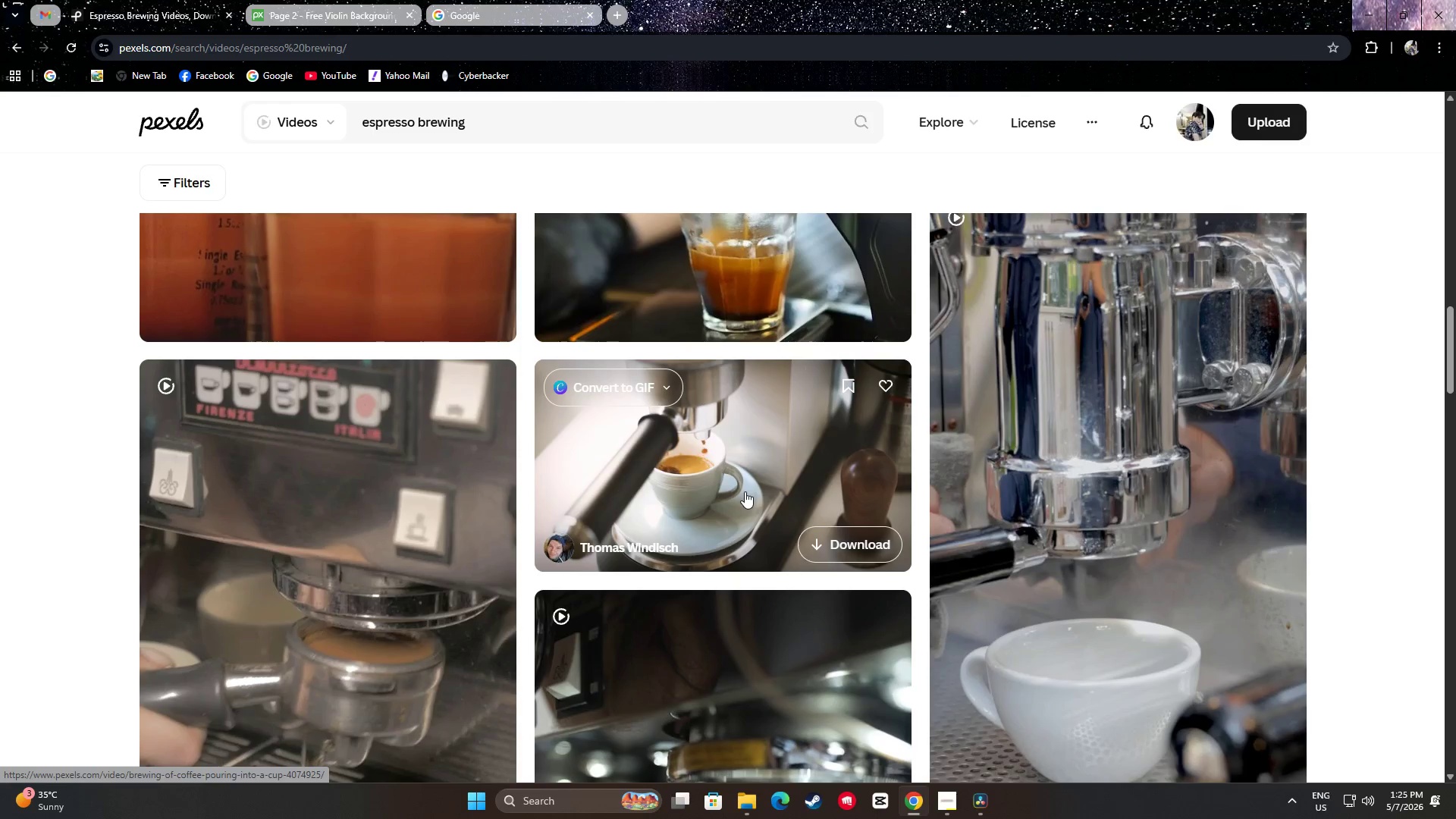 
scroll: coordinate [11, 526], scroll_direction: up, amount: 8.0
 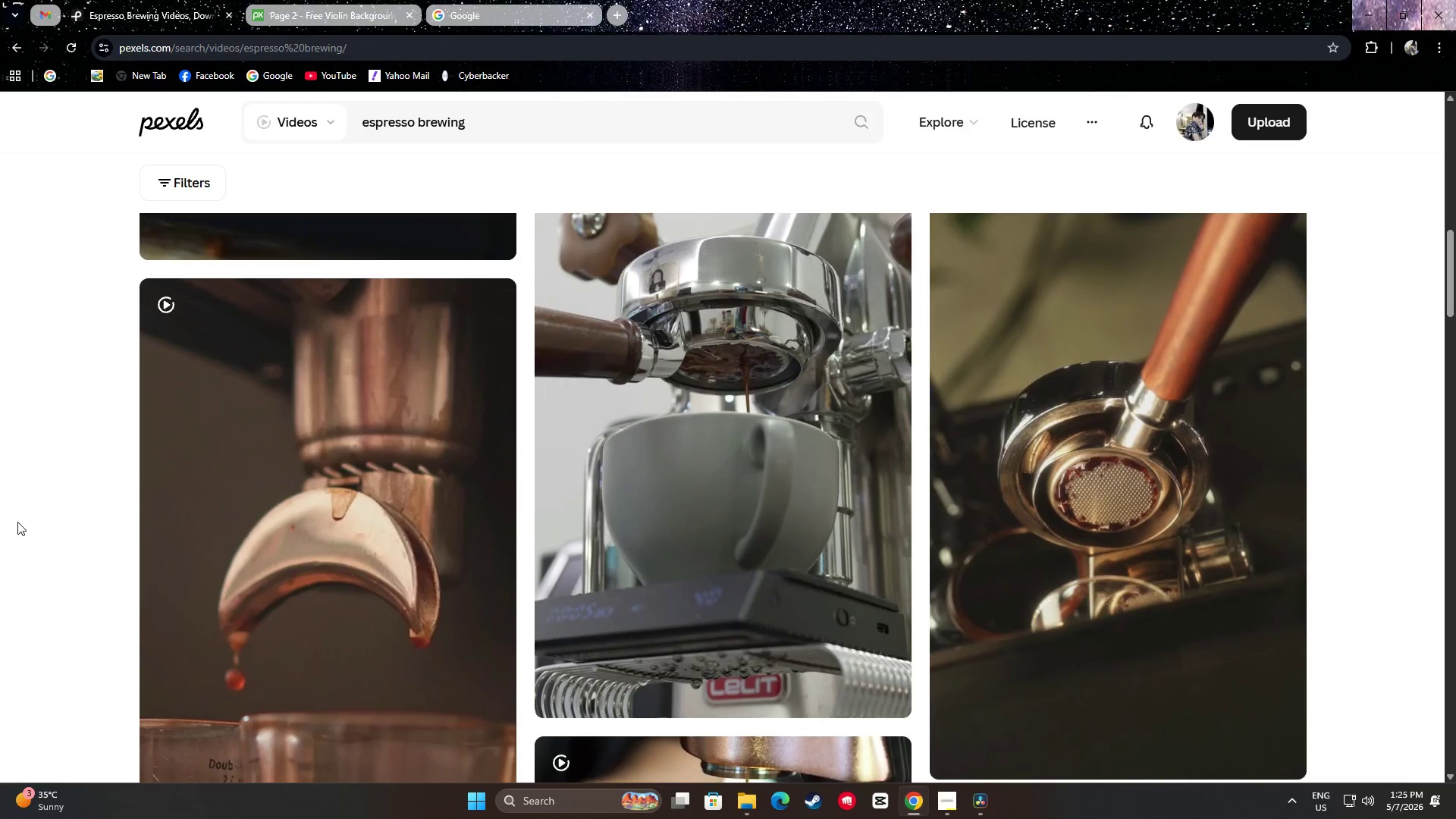 
scroll: coordinate [55, 510], scroll_direction: down, amount: 16.0
 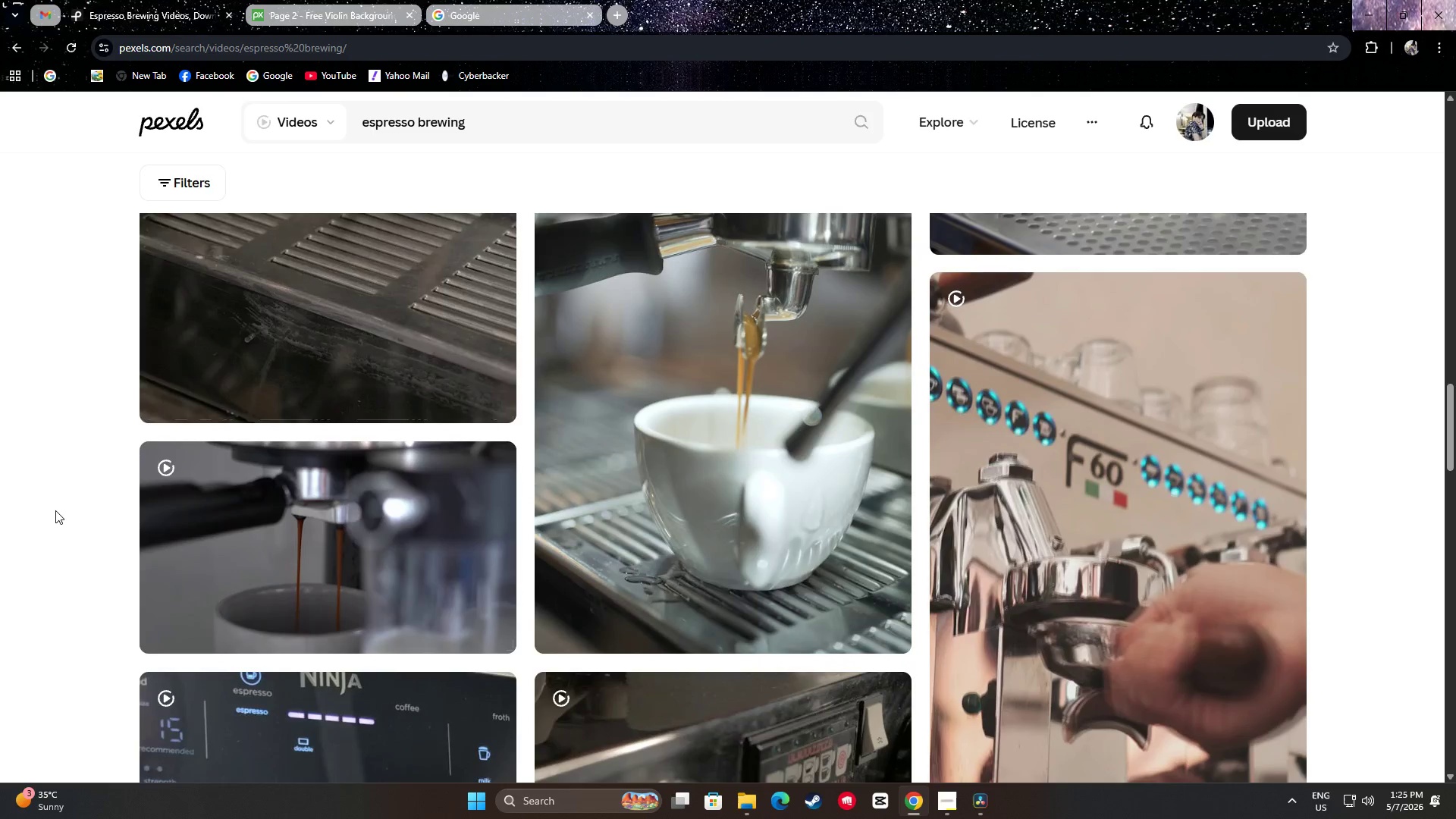 
scroll: coordinate [55, 510], scroll_direction: up, amount: 3.0
 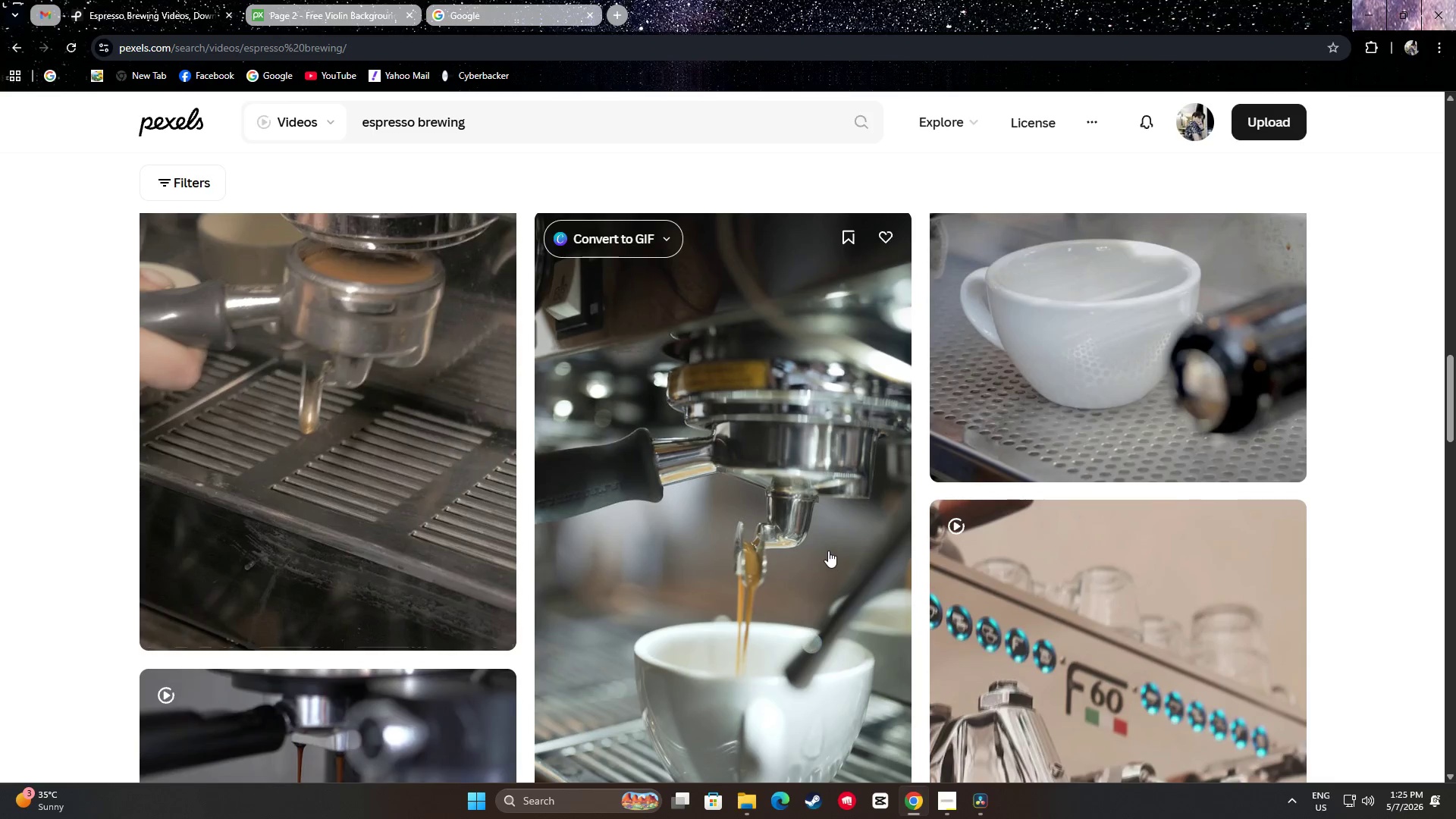 
scroll: coordinate [804, 529], scroll_direction: down, amount: 1.0
 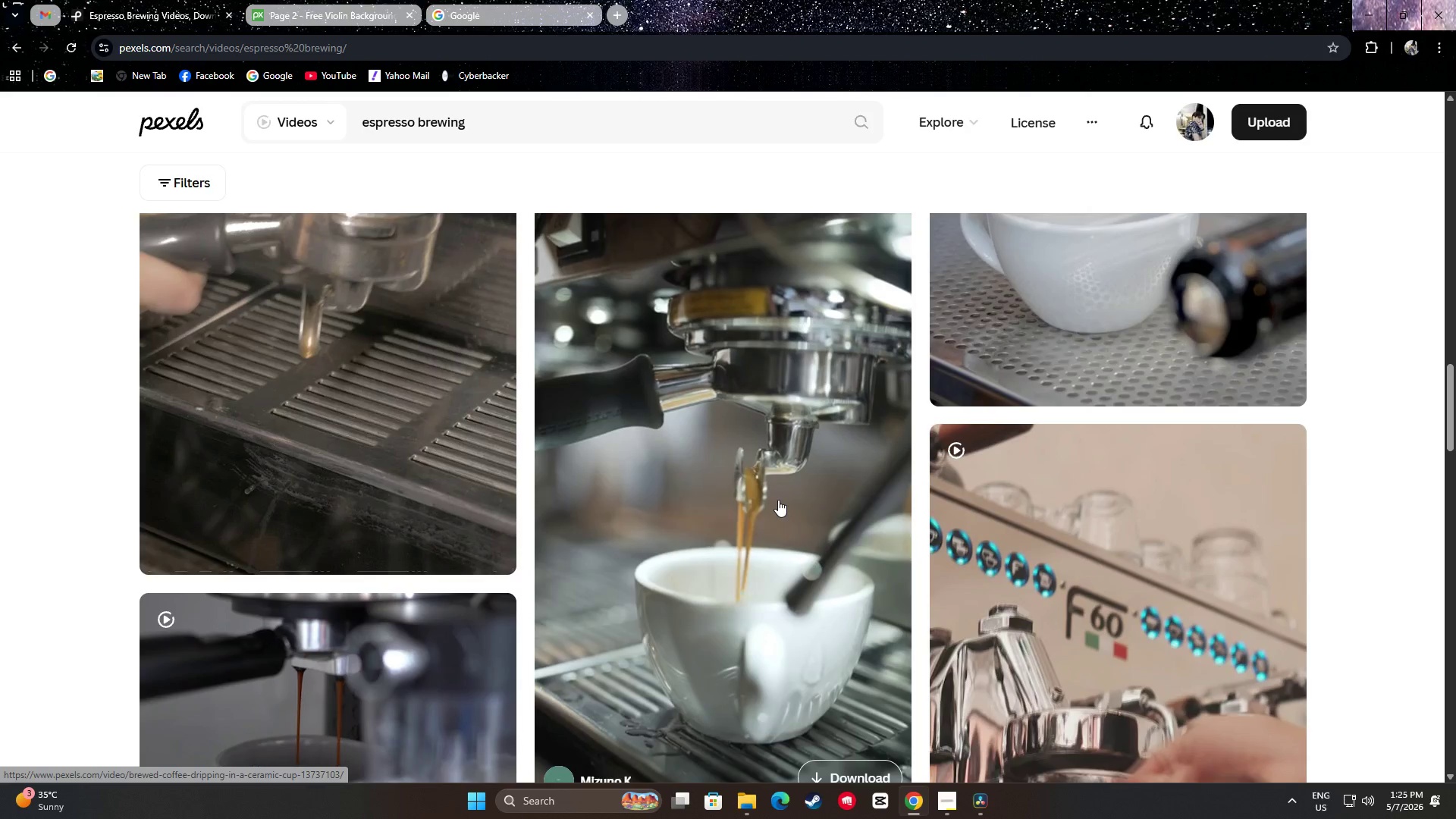 
scroll: coordinate [756, 484], scroll_direction: up, amount: 6.0
 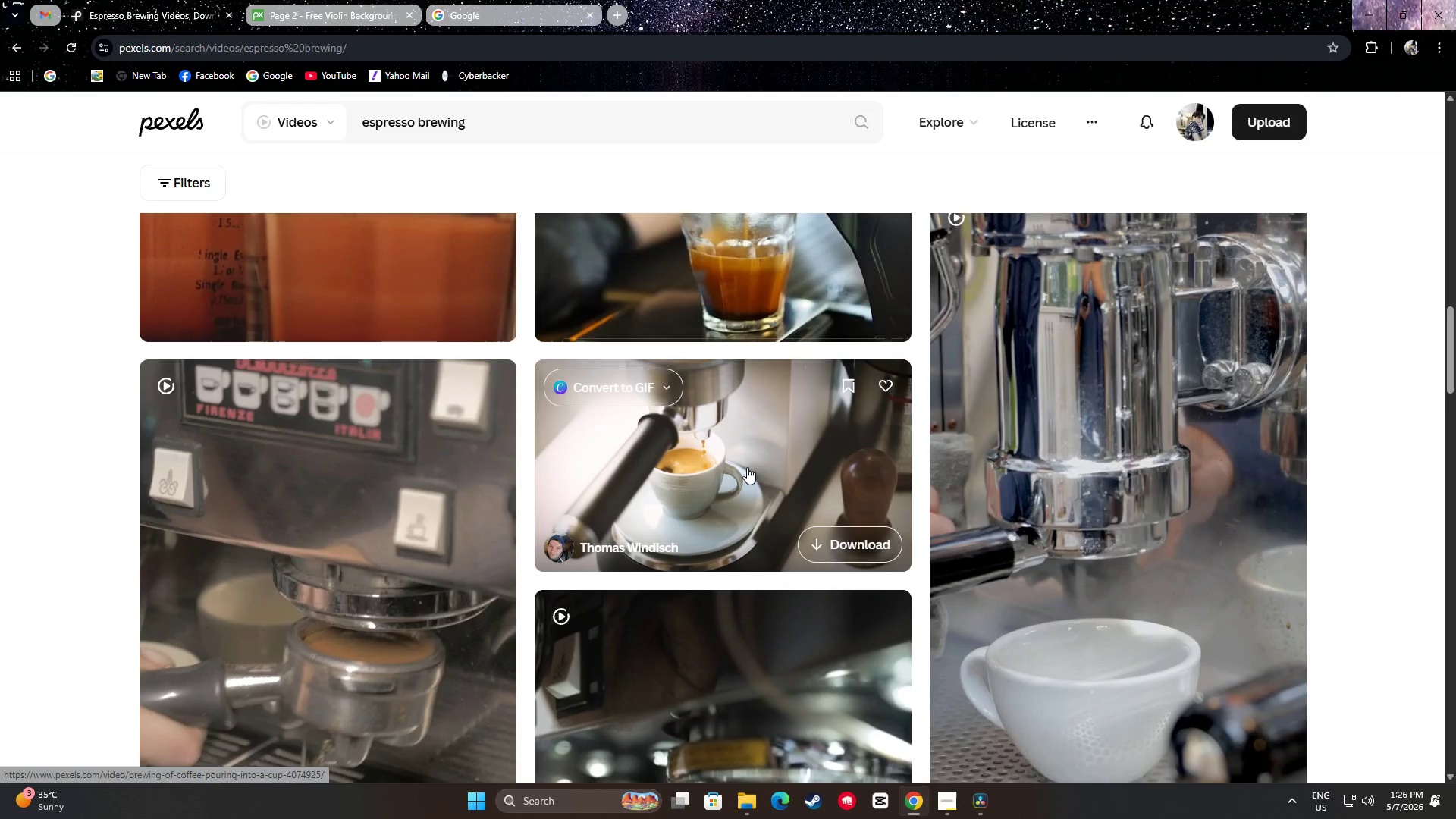 
wait(17.48)
 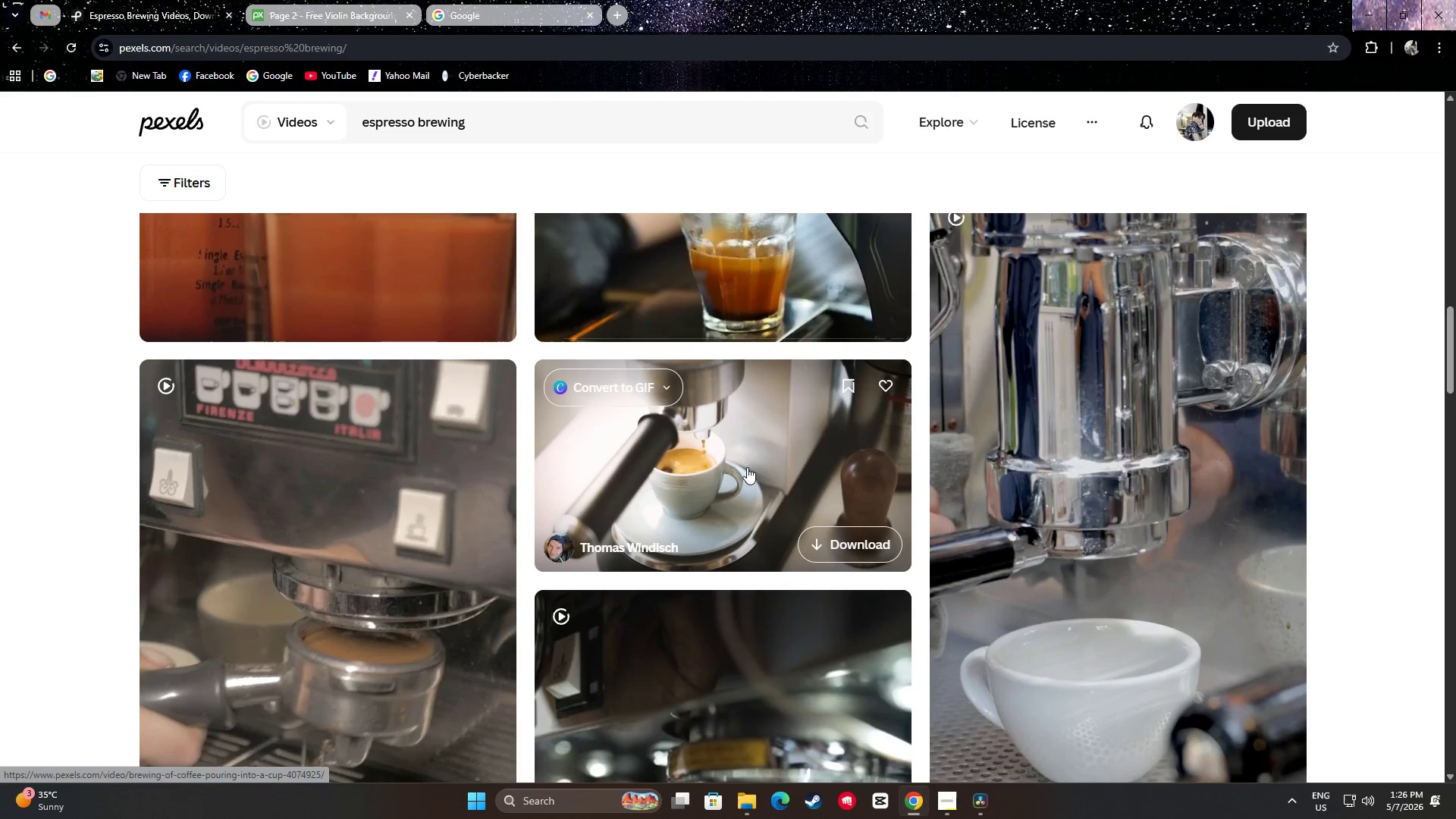 
left_click([846, 536])
 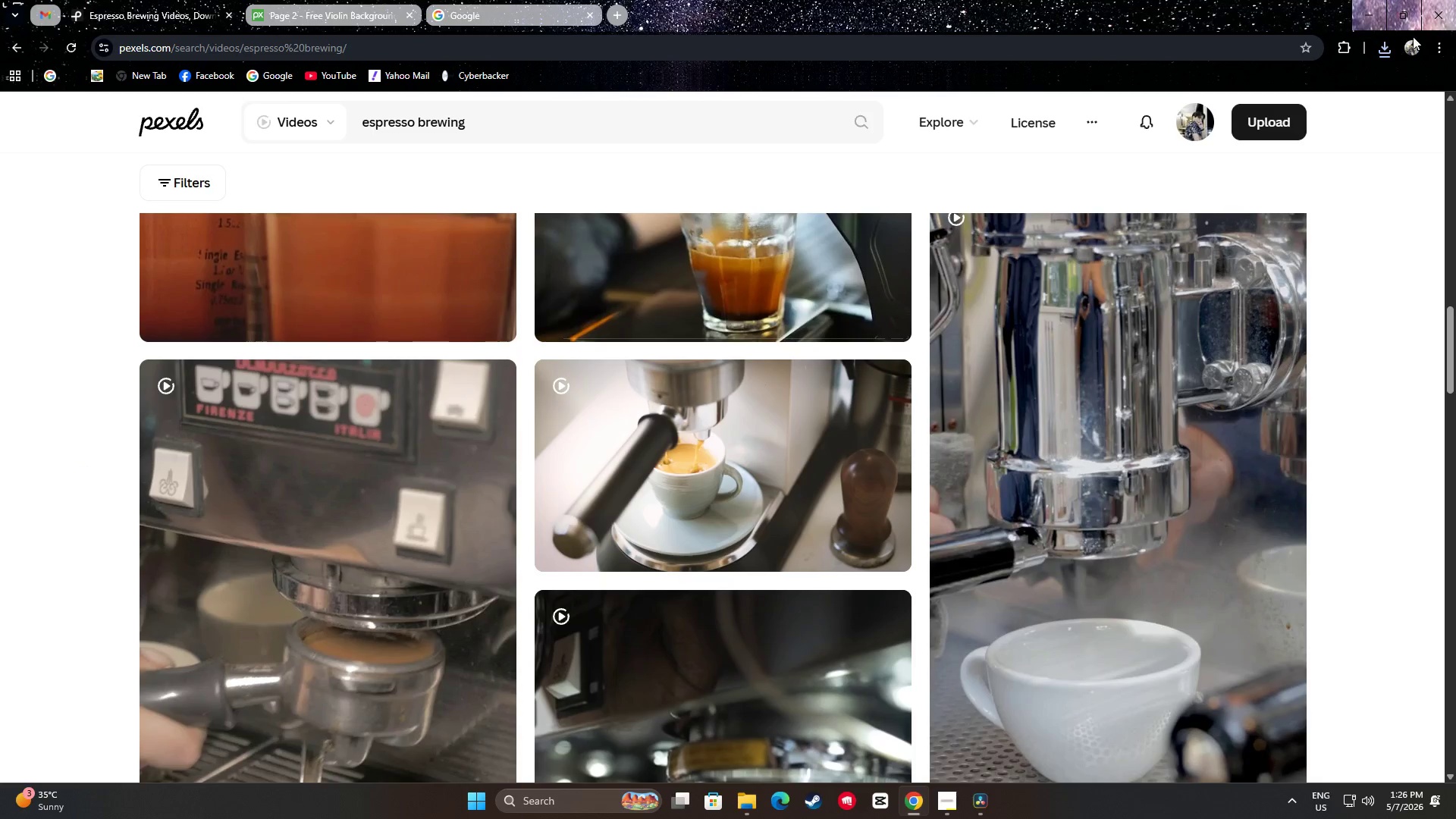 
left_click([1386, 51])
 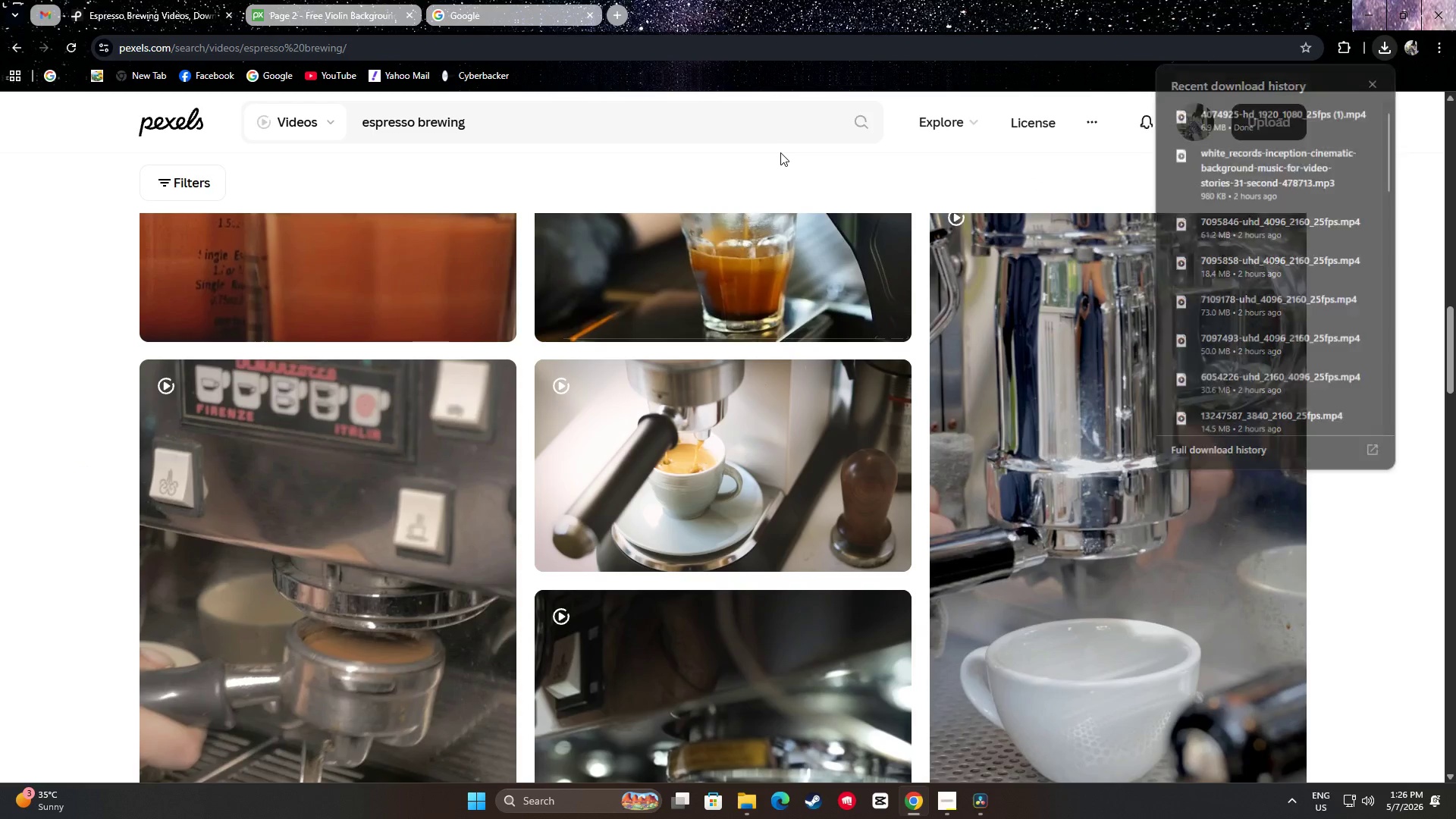 
scroll: coordinate [1363, 465], scroll_direction: down, amount: 16.0
 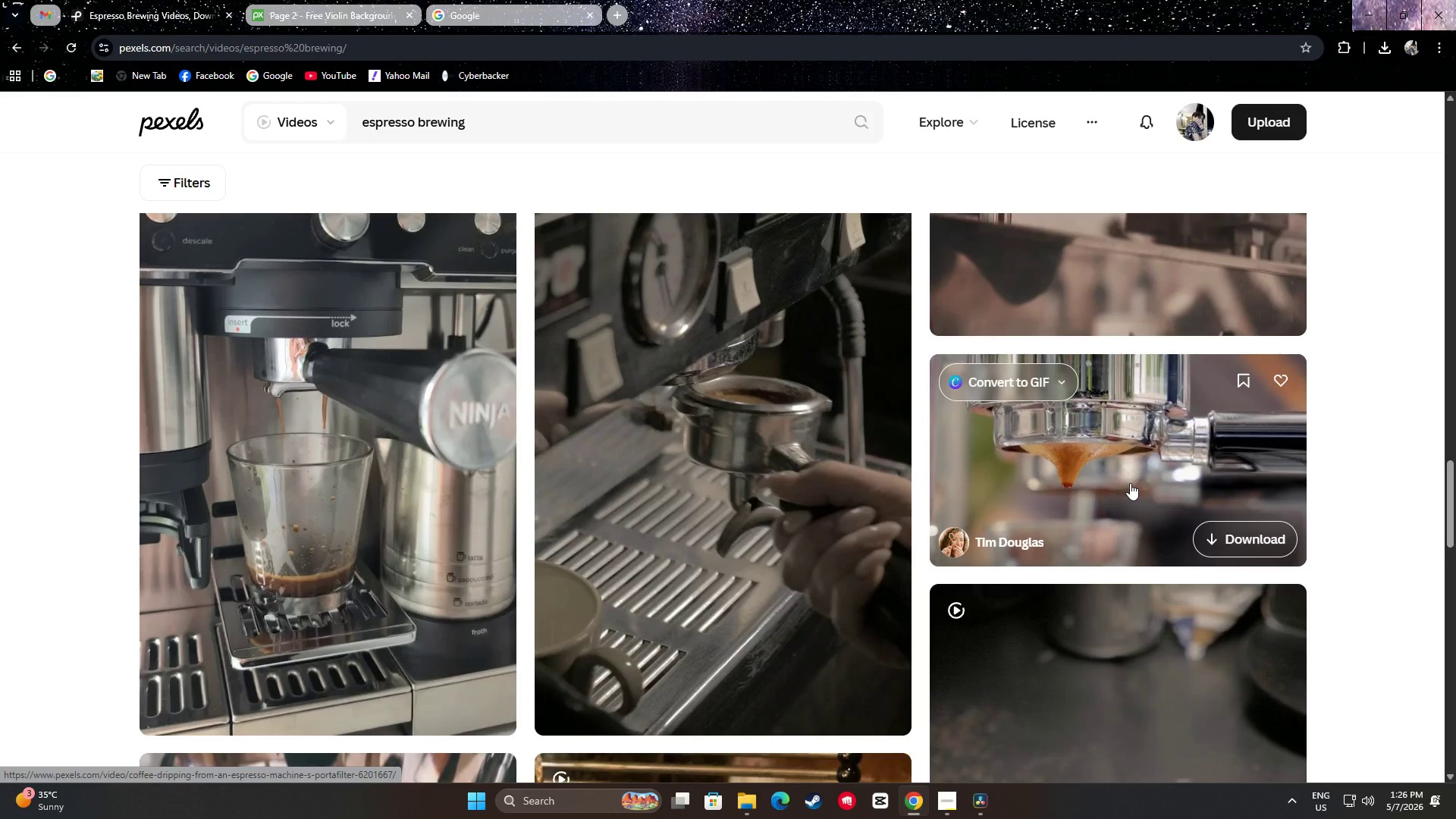 
wait(7.73)
 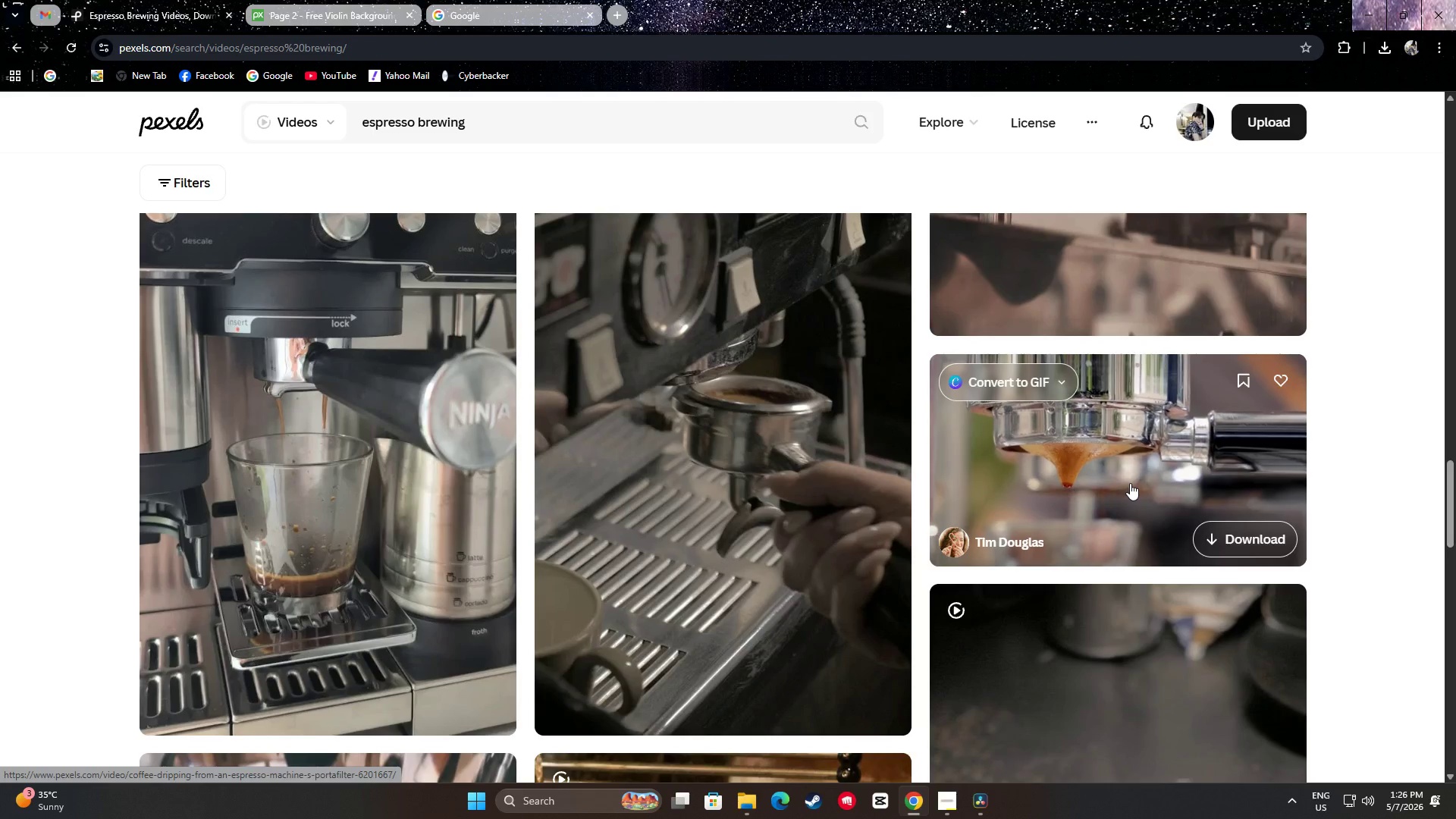 
scroll: coordinate [1374, 404], scroll_direction: down, amount: 2.0
 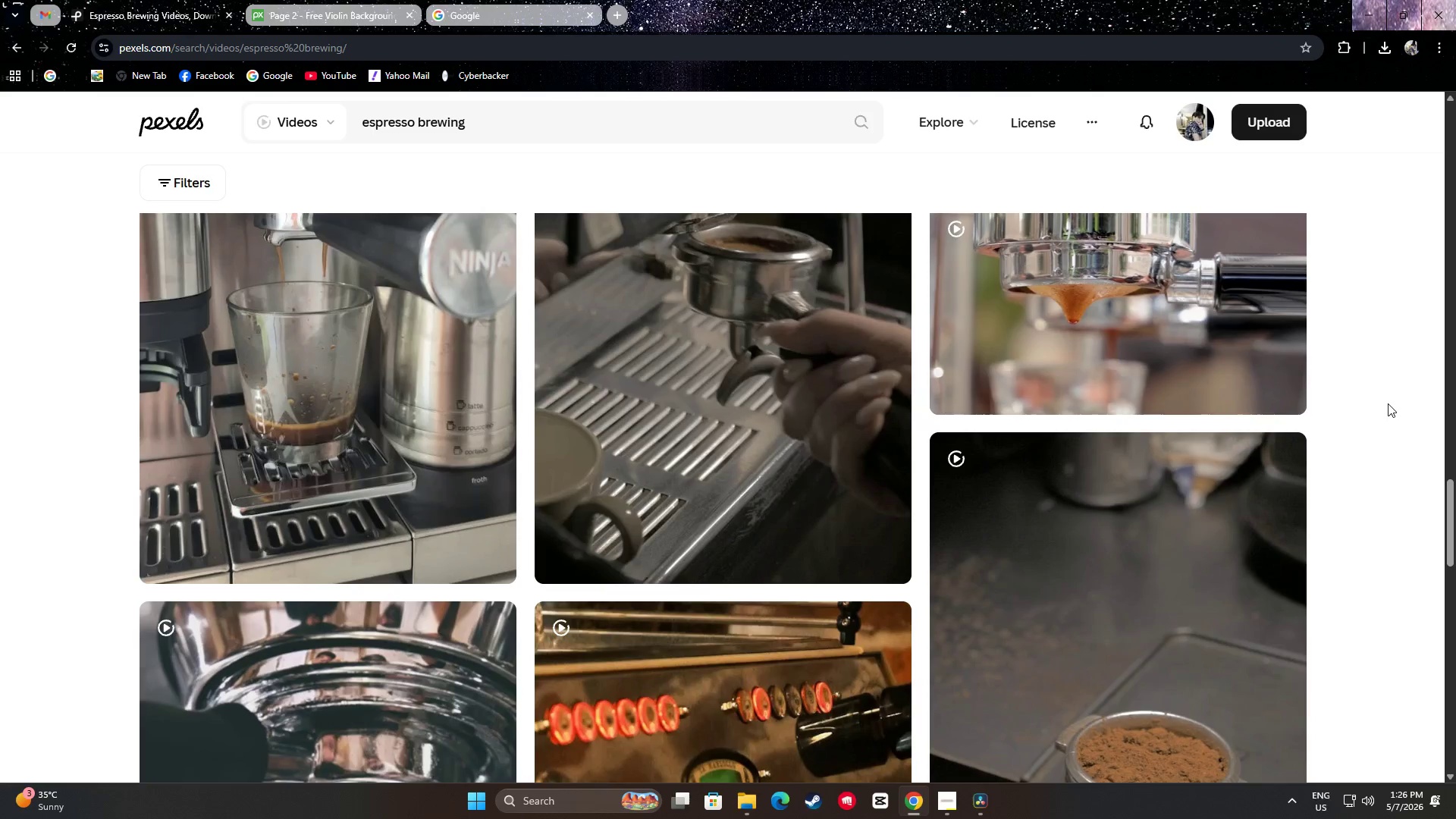 
scroll: coordinate [1387, 406], scroll_direction: up, amount: 1.0
 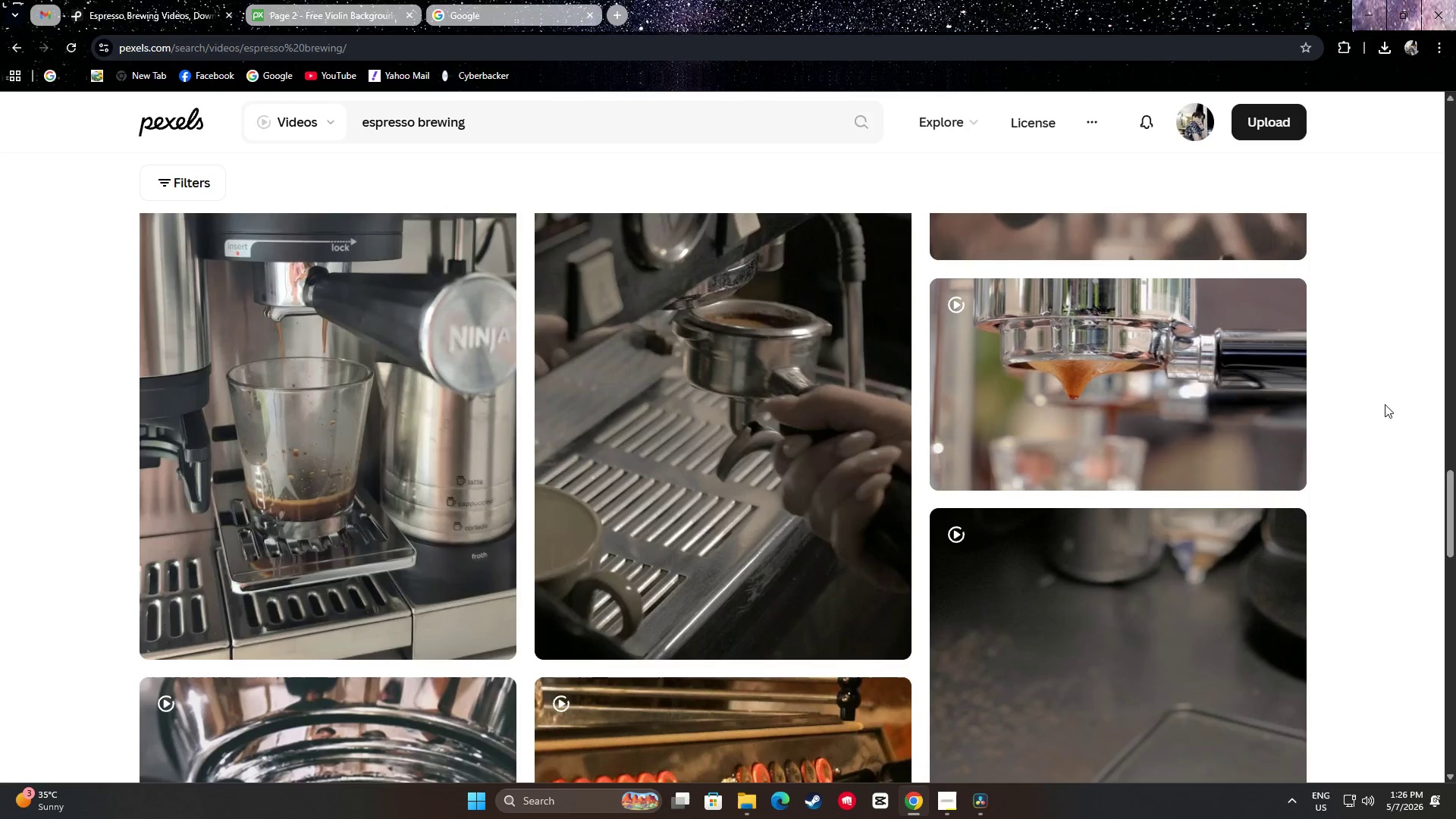 
scroll: coordinate [734, 446], scroll_direction: down, amount: 8.0
 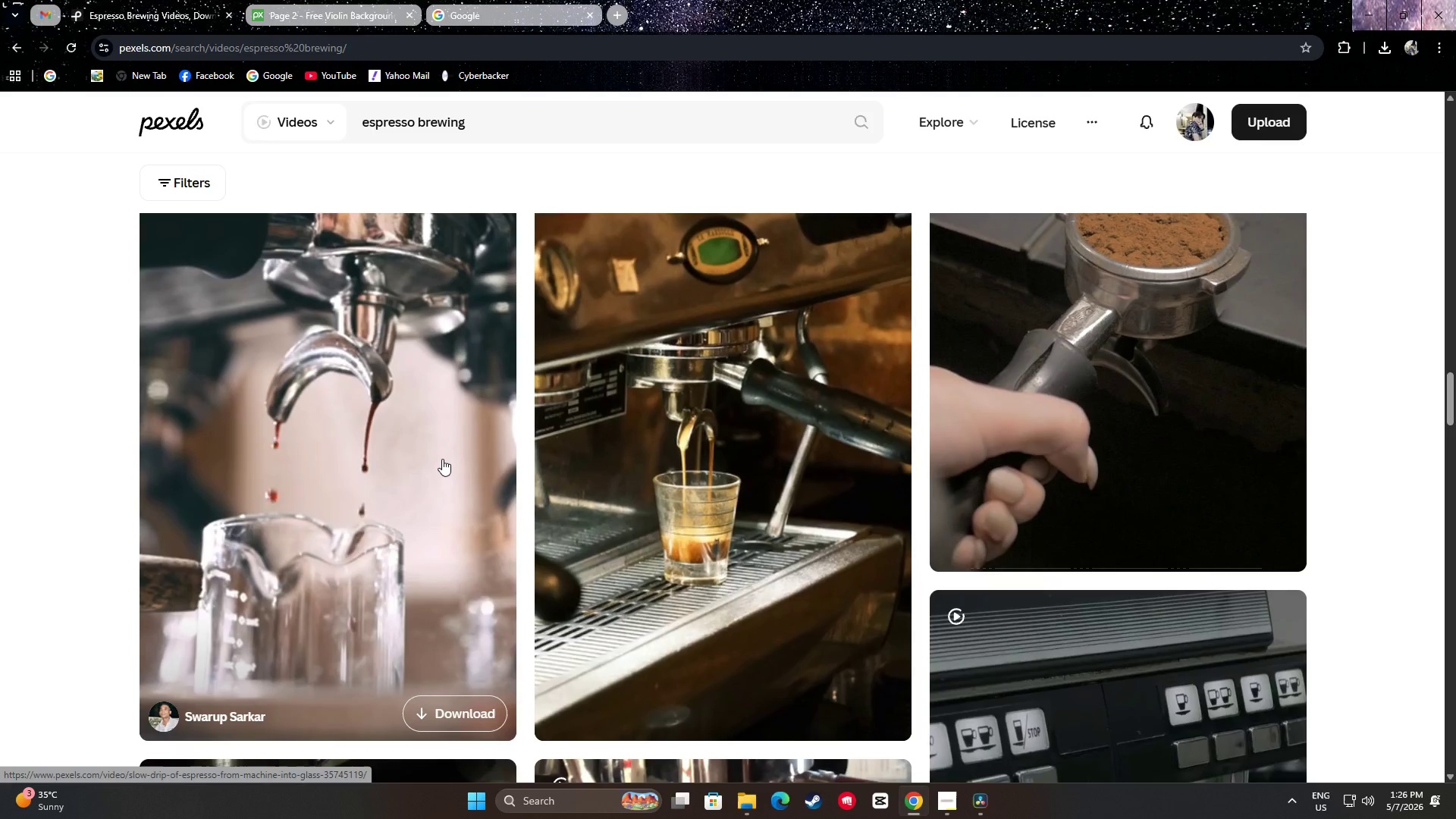 
wait(15.71)
 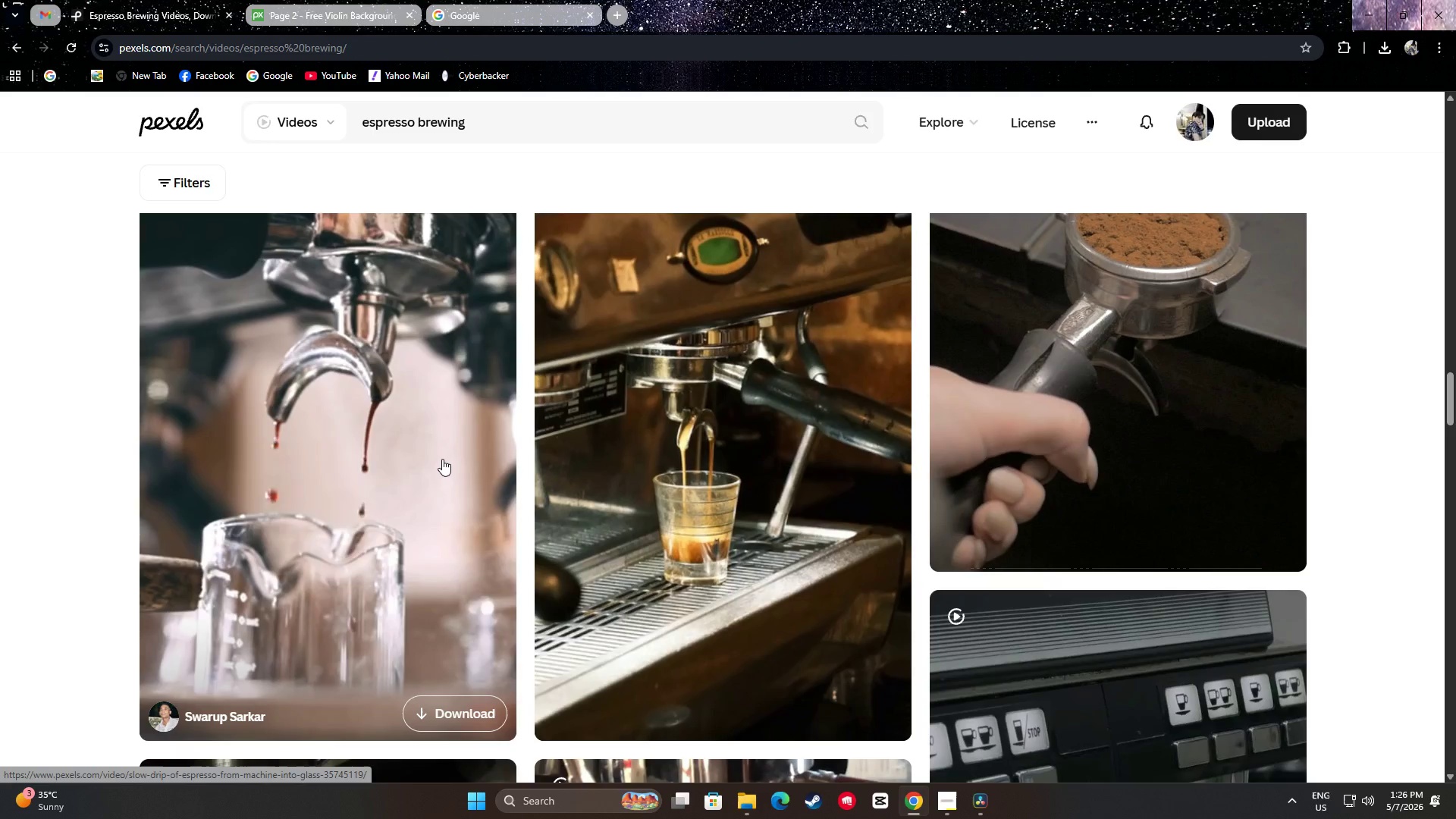 
scroll: coordinate [427, 381], scroll_direction: down, amount: 4.0
 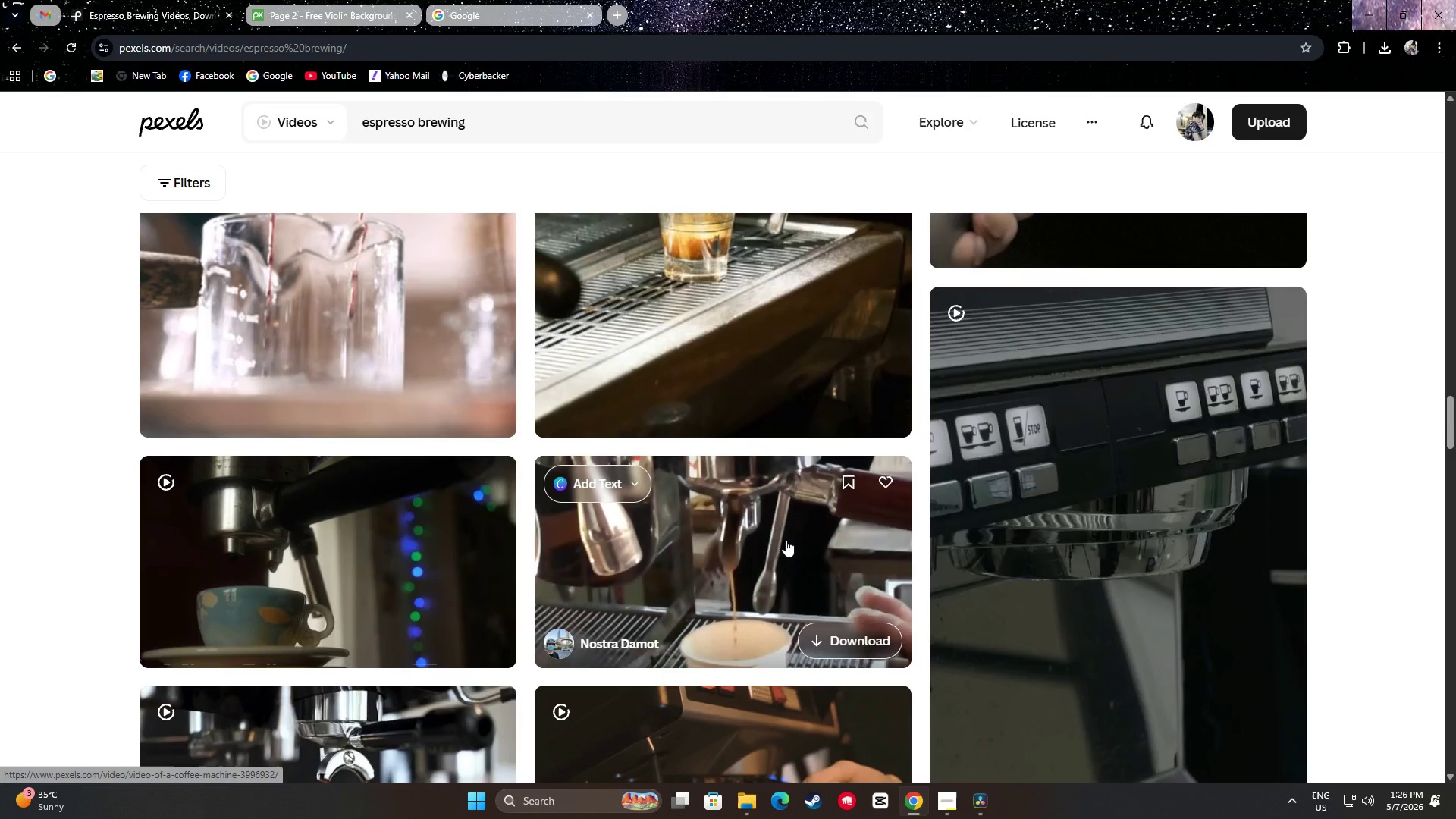 
wait(8.69)
 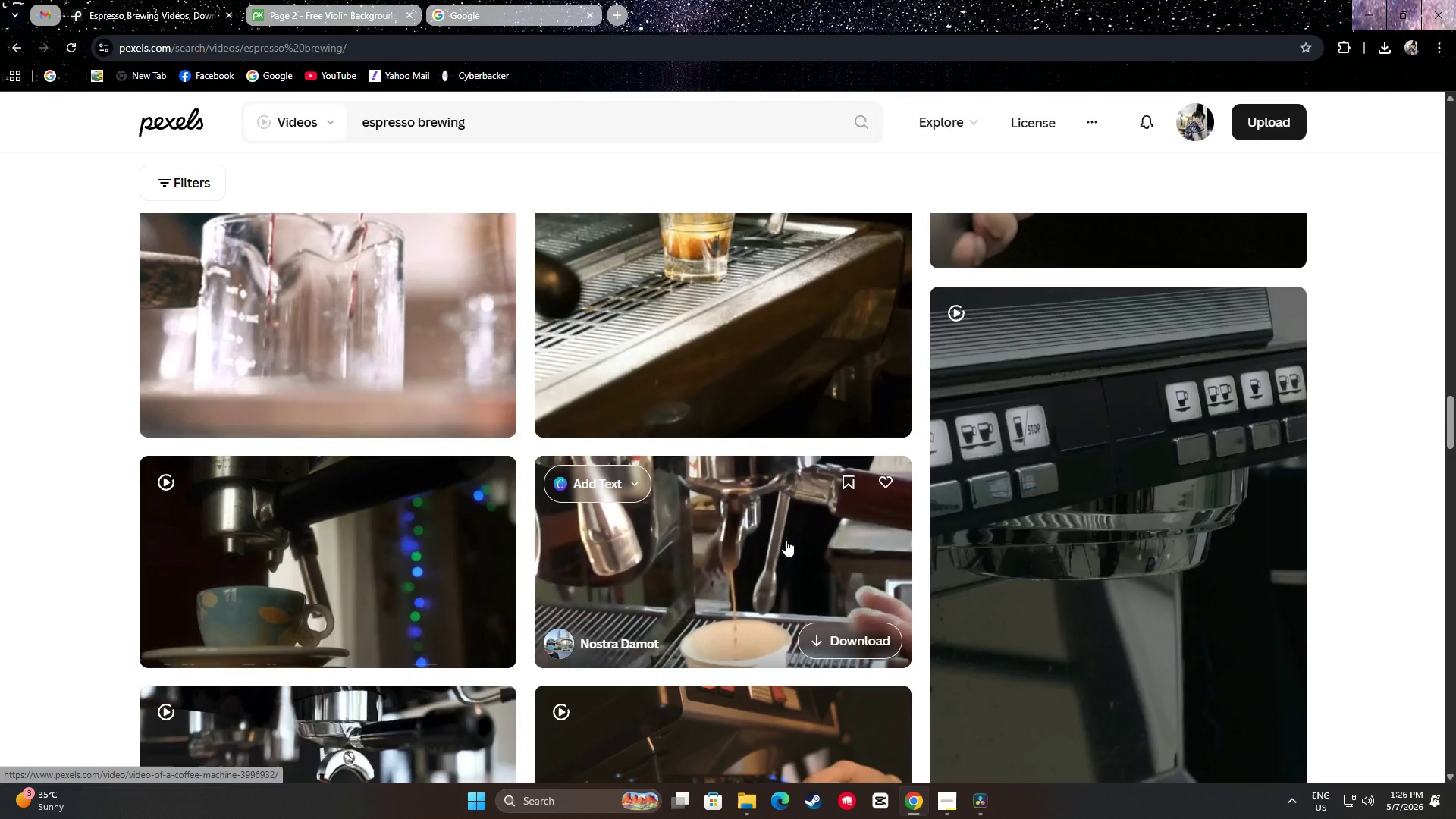 
scroll: coordinate [783, 534], scroll_direction: down, amount: 1.0
 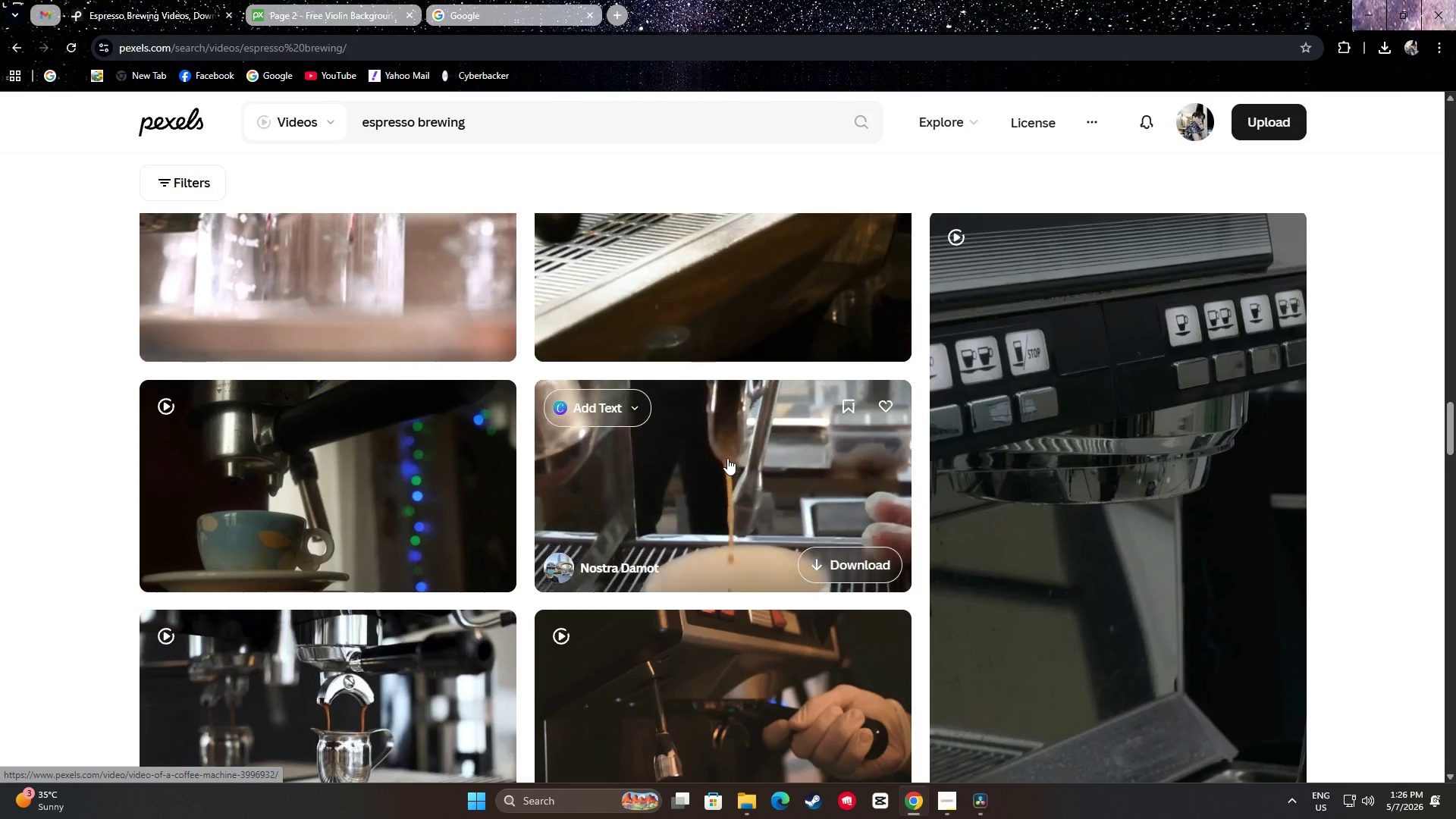 
mouse_move([342, 436])
 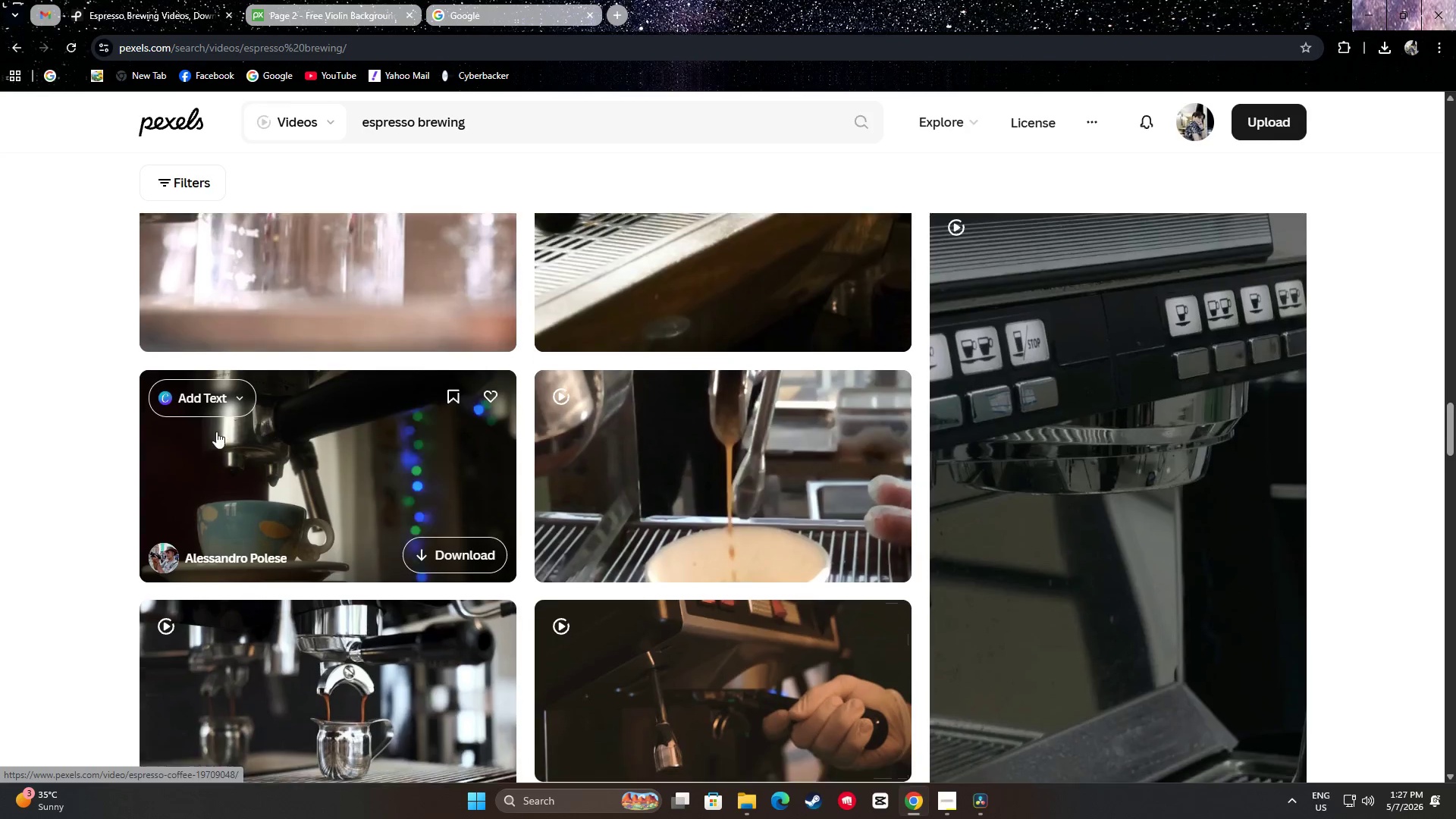 
scroll: coordinate [127, 459], scroll_direction: down, amount: 3.0
 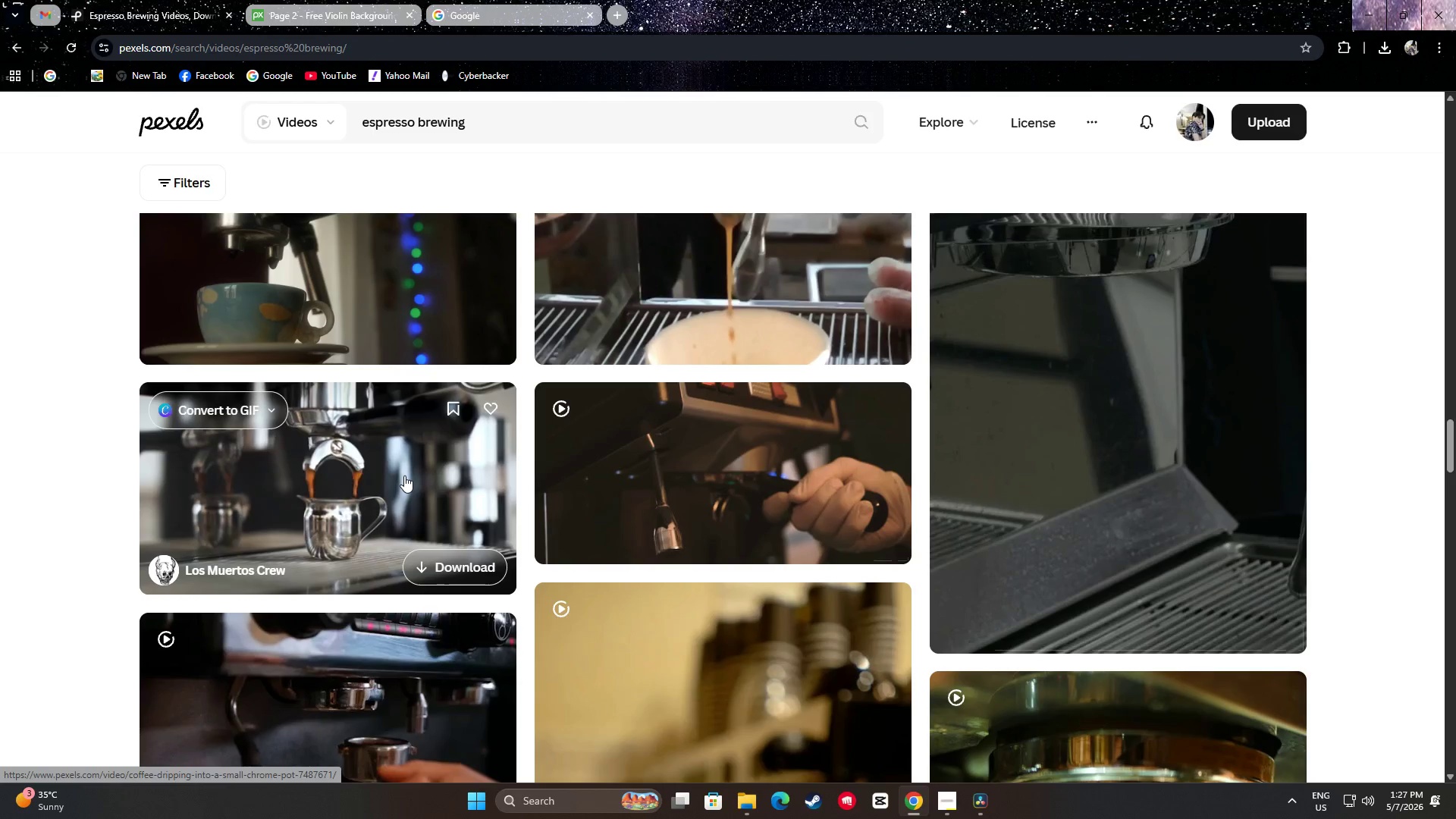 
wait(15.14)
 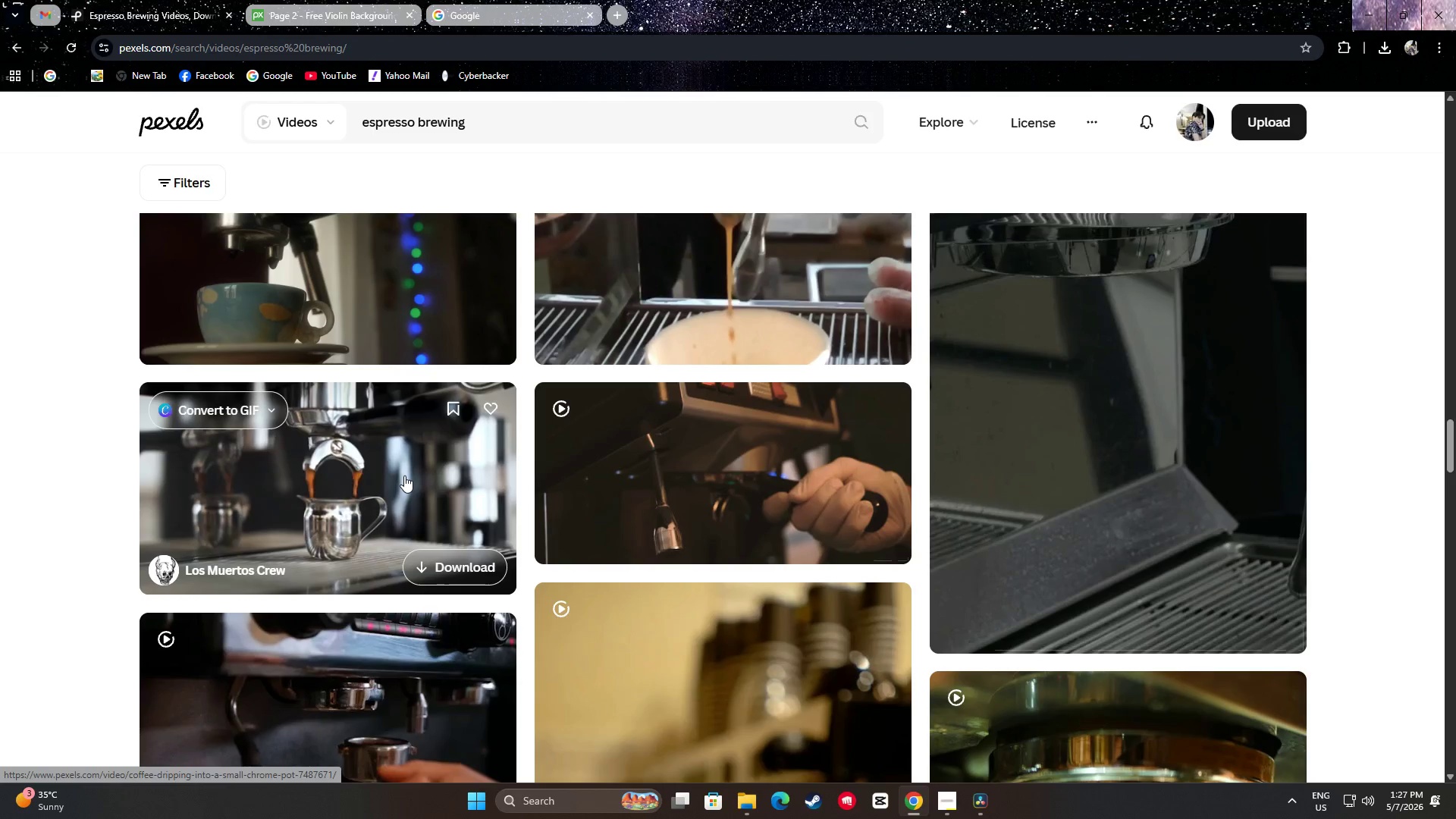 
scroll: coordinate [441, 593], scroll_direction: down, amount: 2.0
 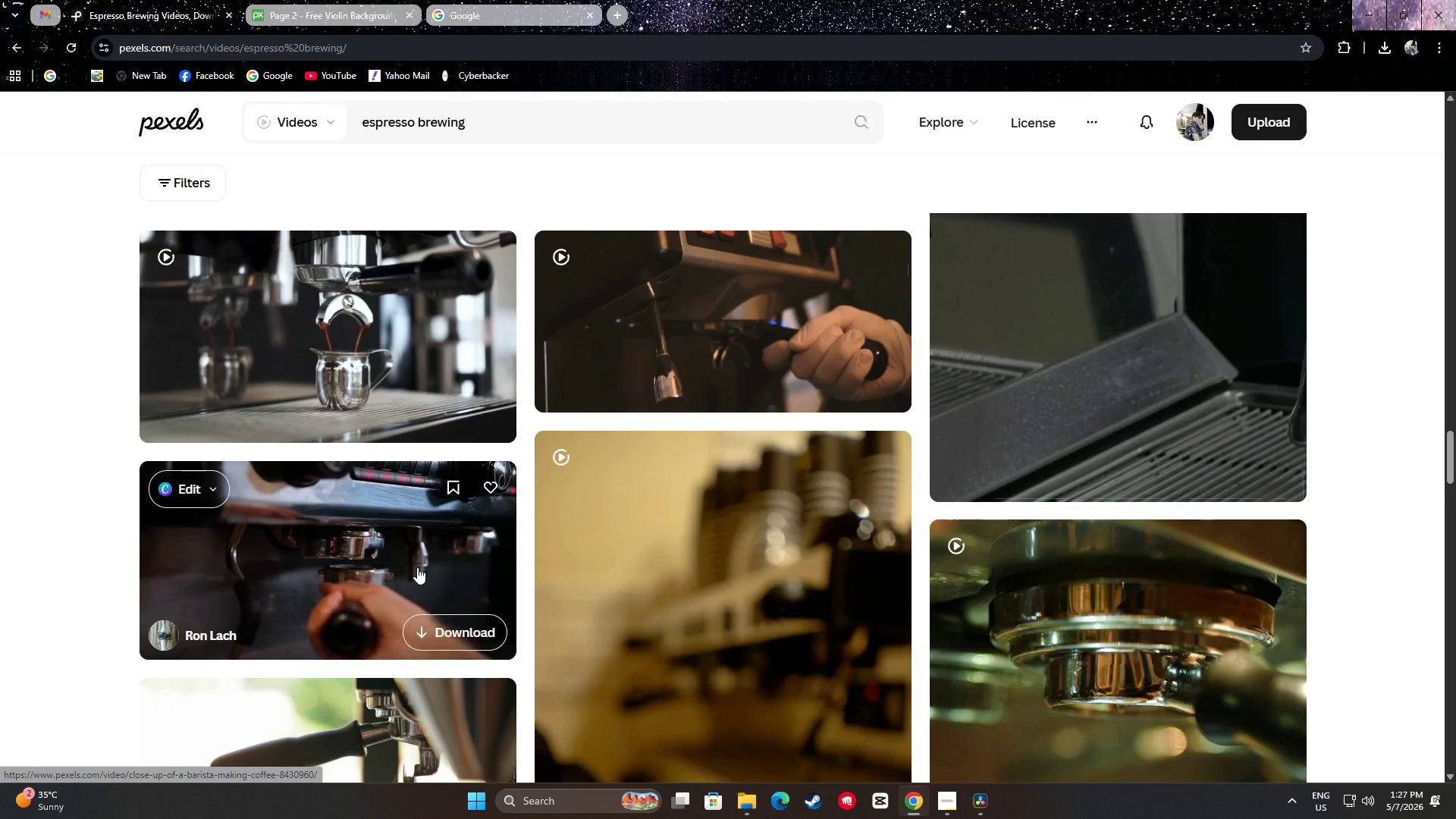 
scroll: coordinate [417, 567], scroll_direction: up, amount: 1.0
 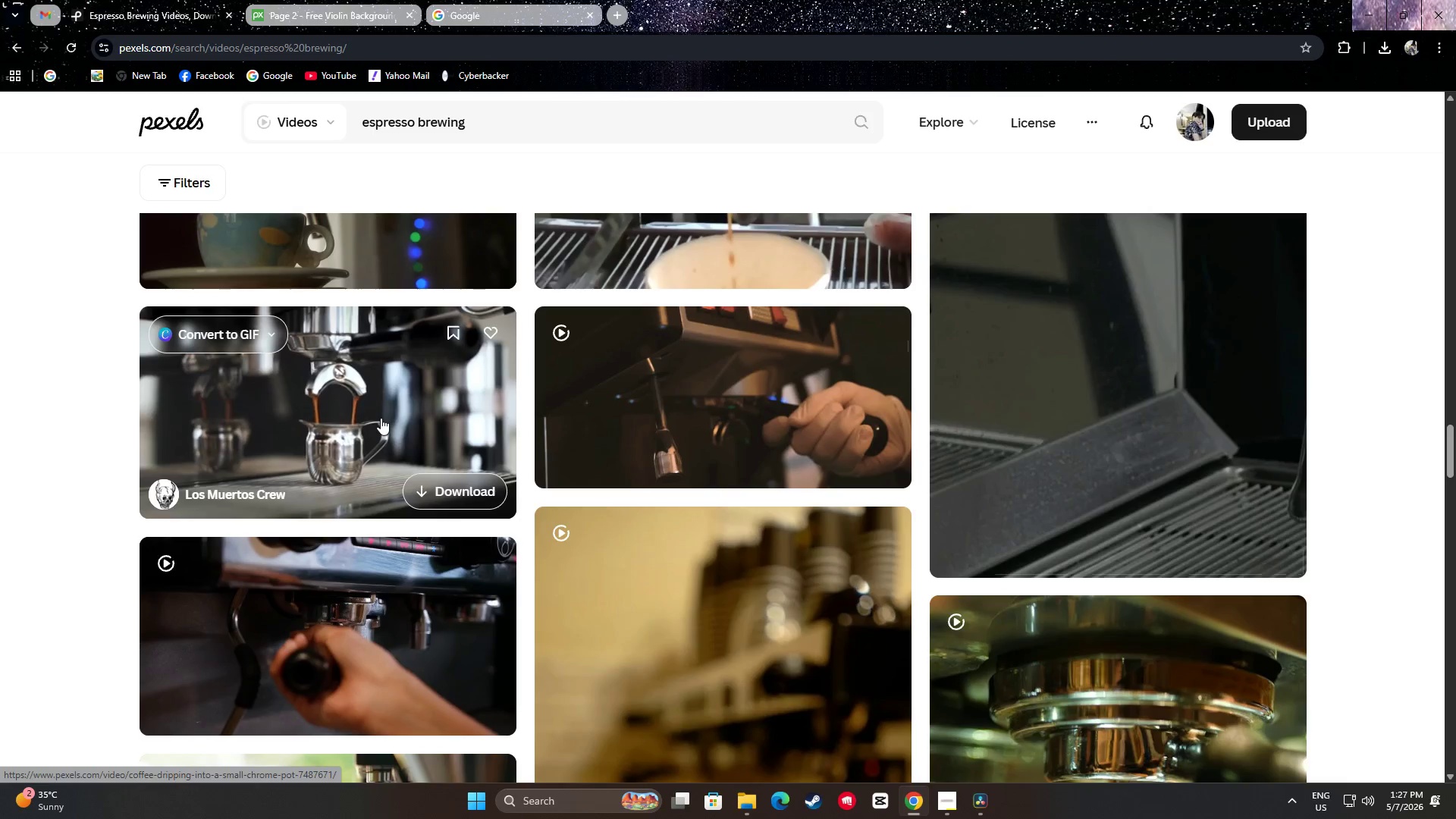 
wait(11.58)
 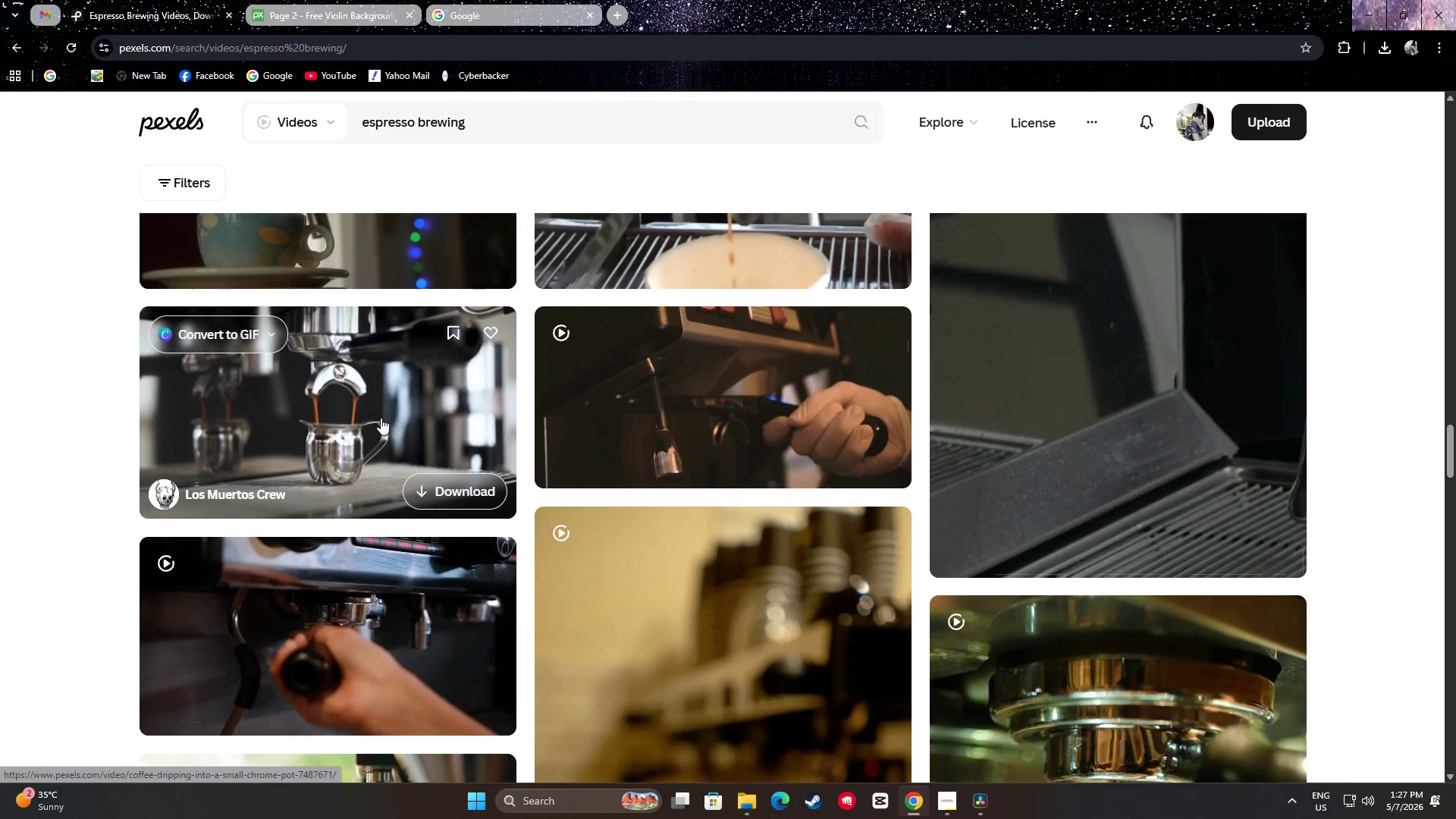 
scroll: coordinate [42, 433], scroll_direction: down, amount: 6.0
 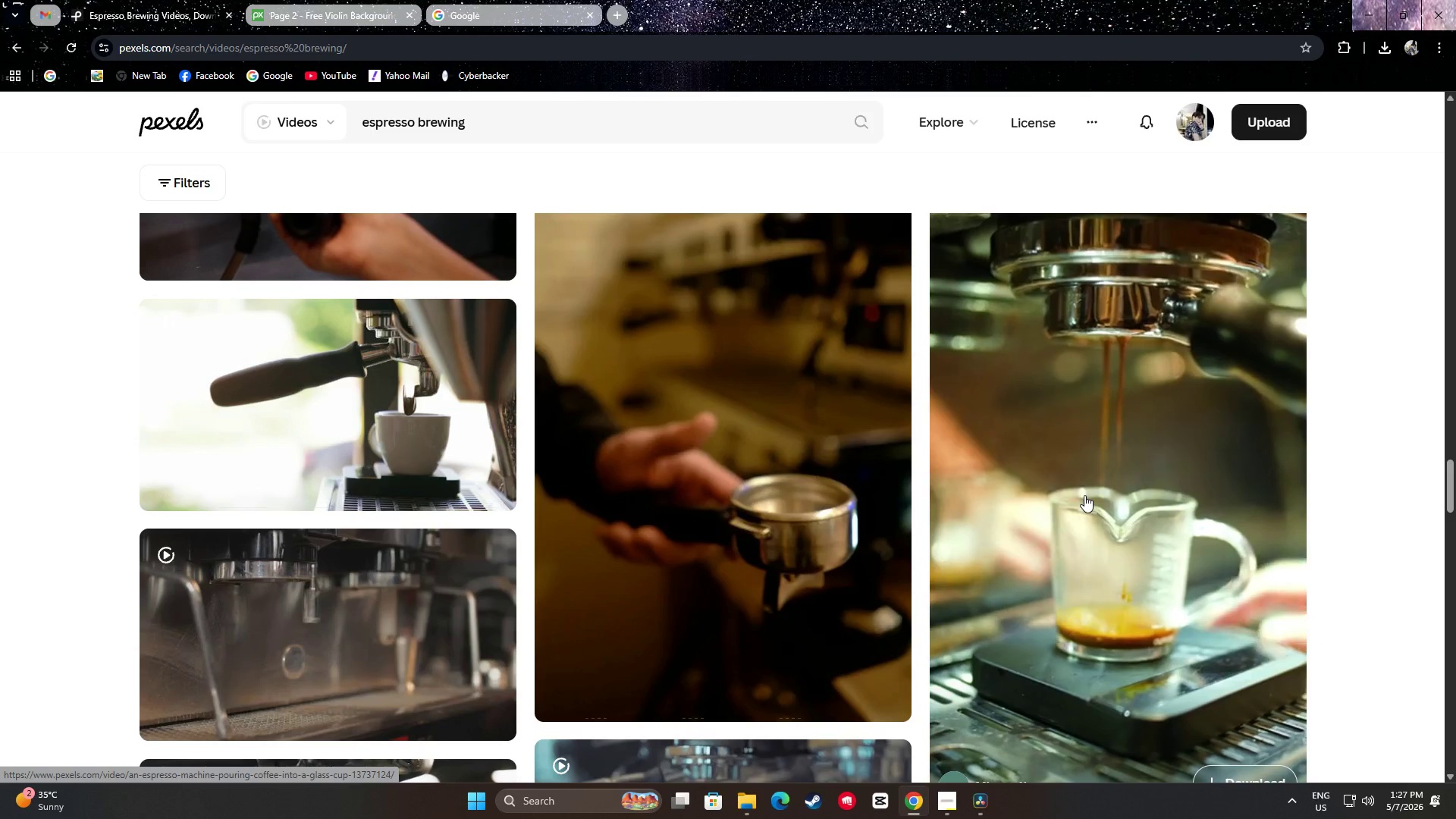 
wait(14.12)
 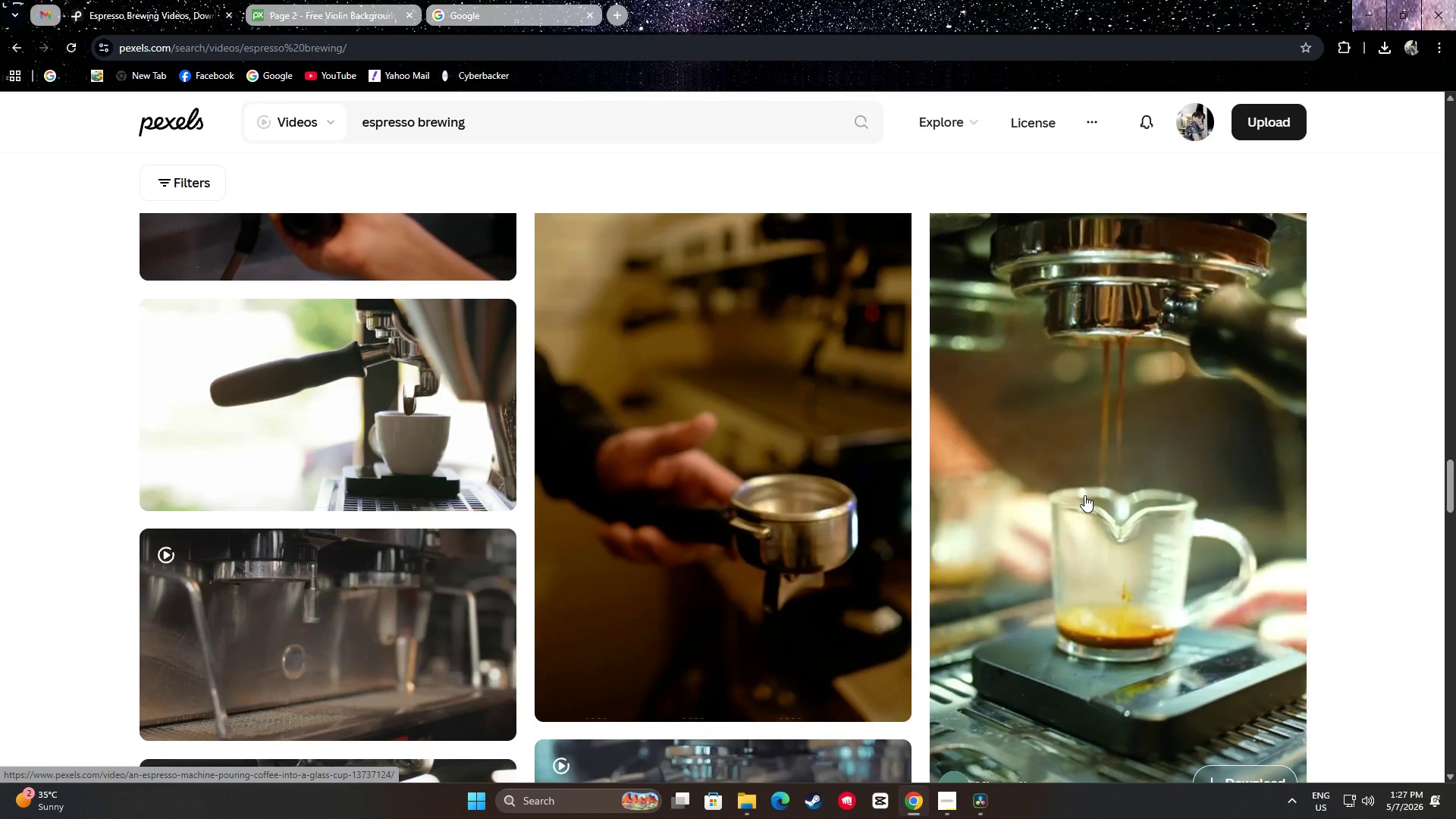 
scroll: coordinate [1083, 470], scroll_direction: up, amount: 41.0
 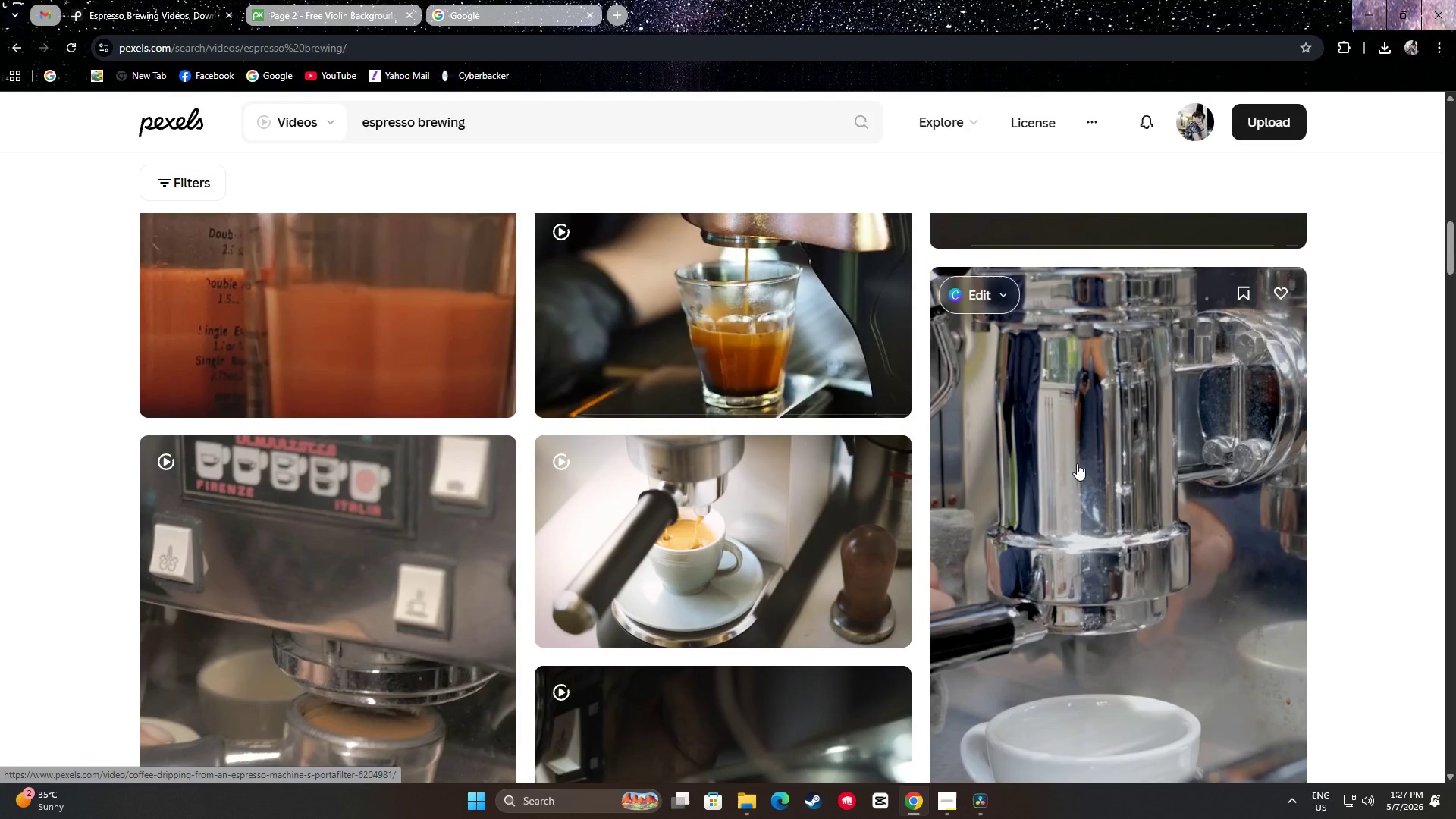 
scroll: coordinate [1346, 469], scroll_direction: down, amount: 46.0
 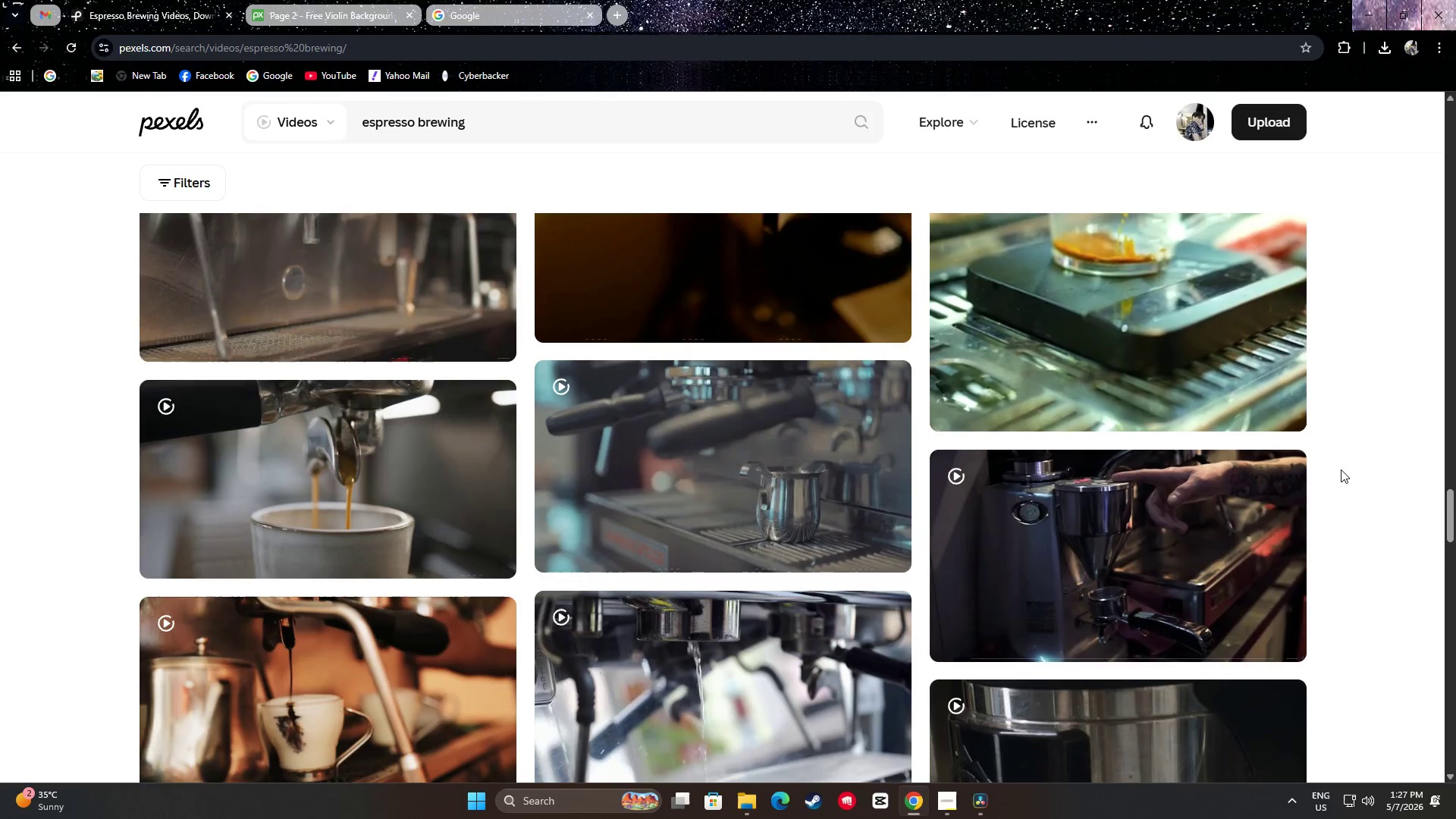 
scroll: coordinate [1339, 469], scroll_direction: up, amount: 3.0
 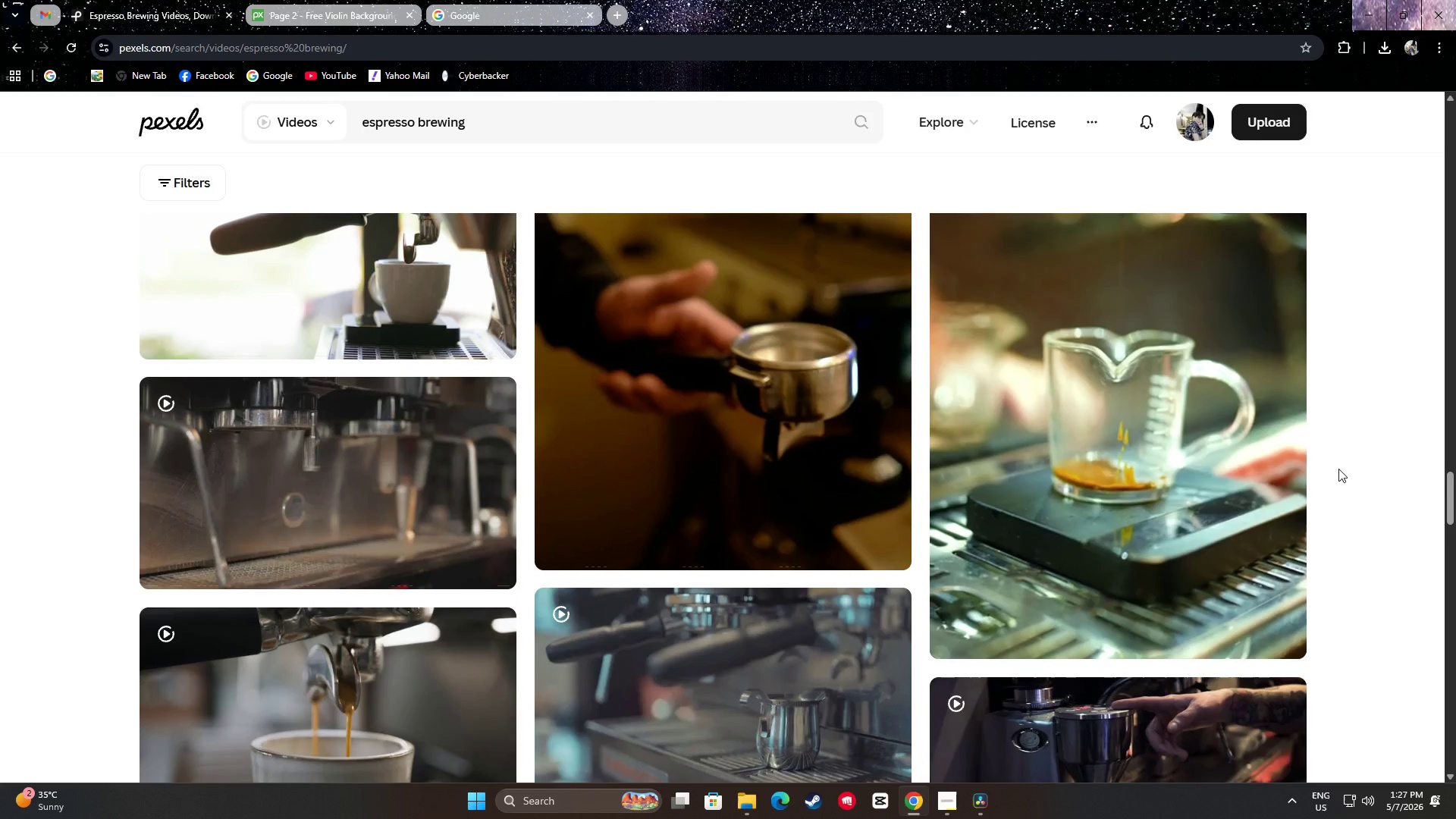 
scroll: coordinate [1338, 469], scroll_direction: down, amount: 4.0
 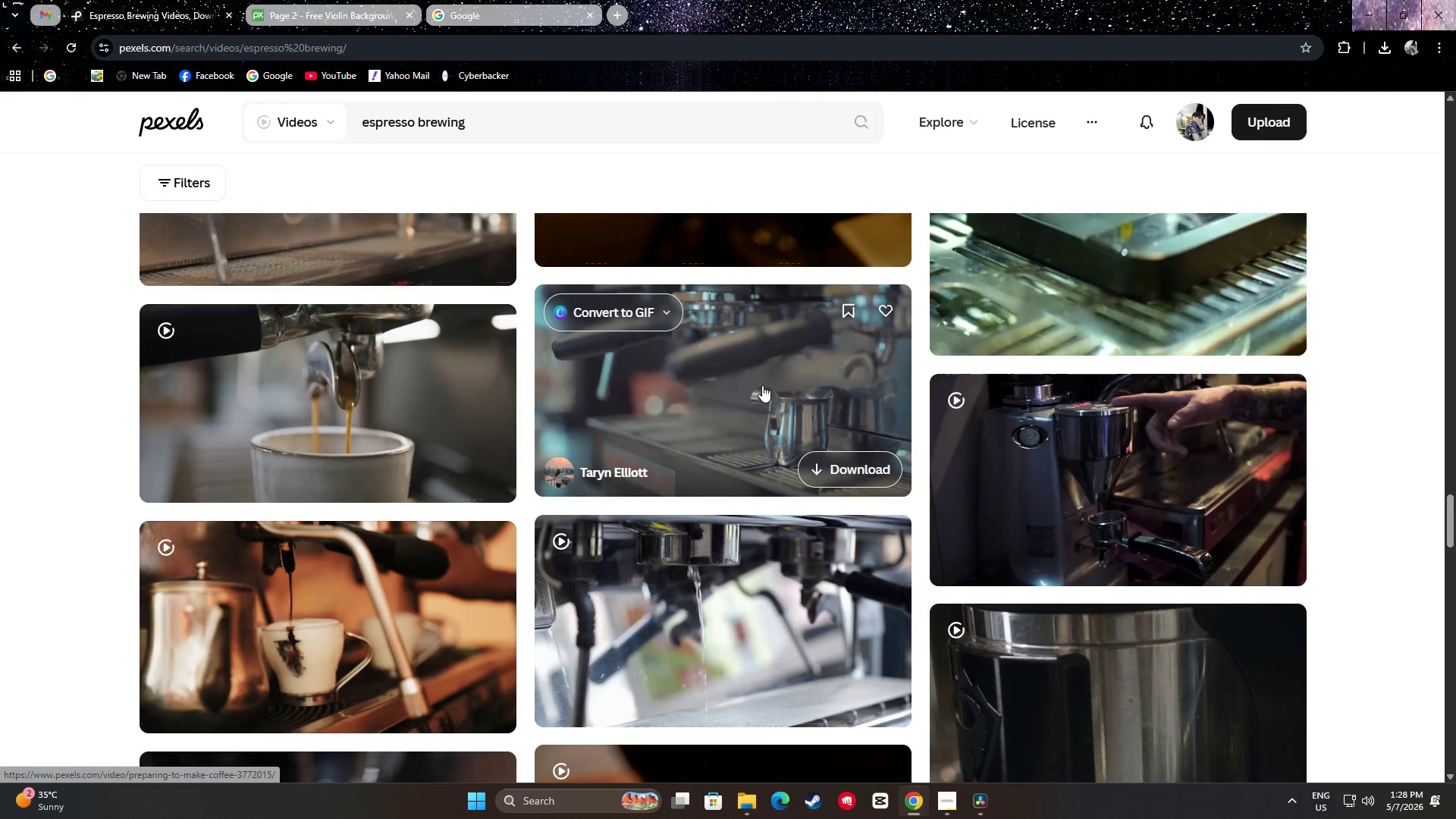 
wait(6.94)
 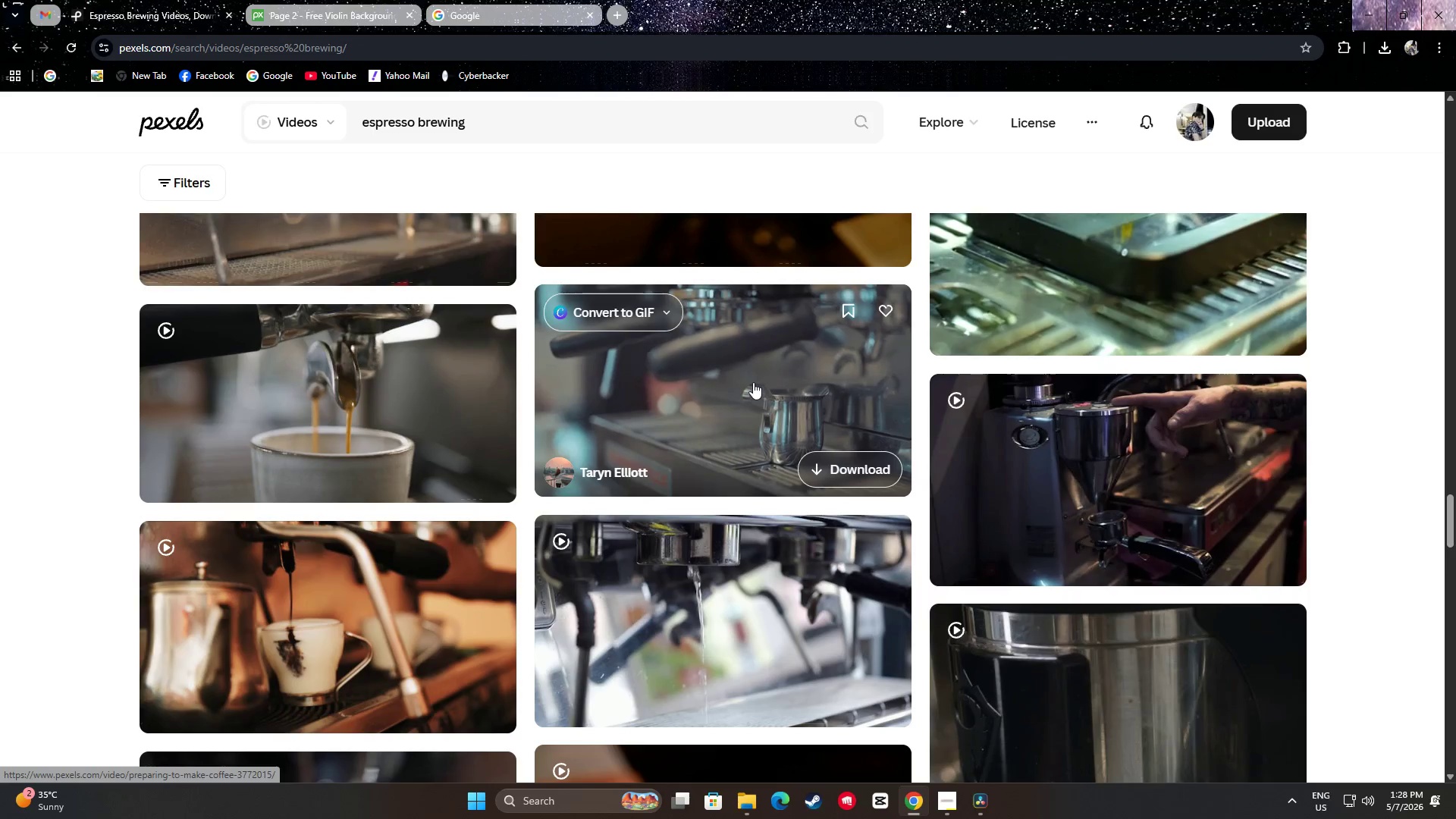 
mouse_move([414, 392])
 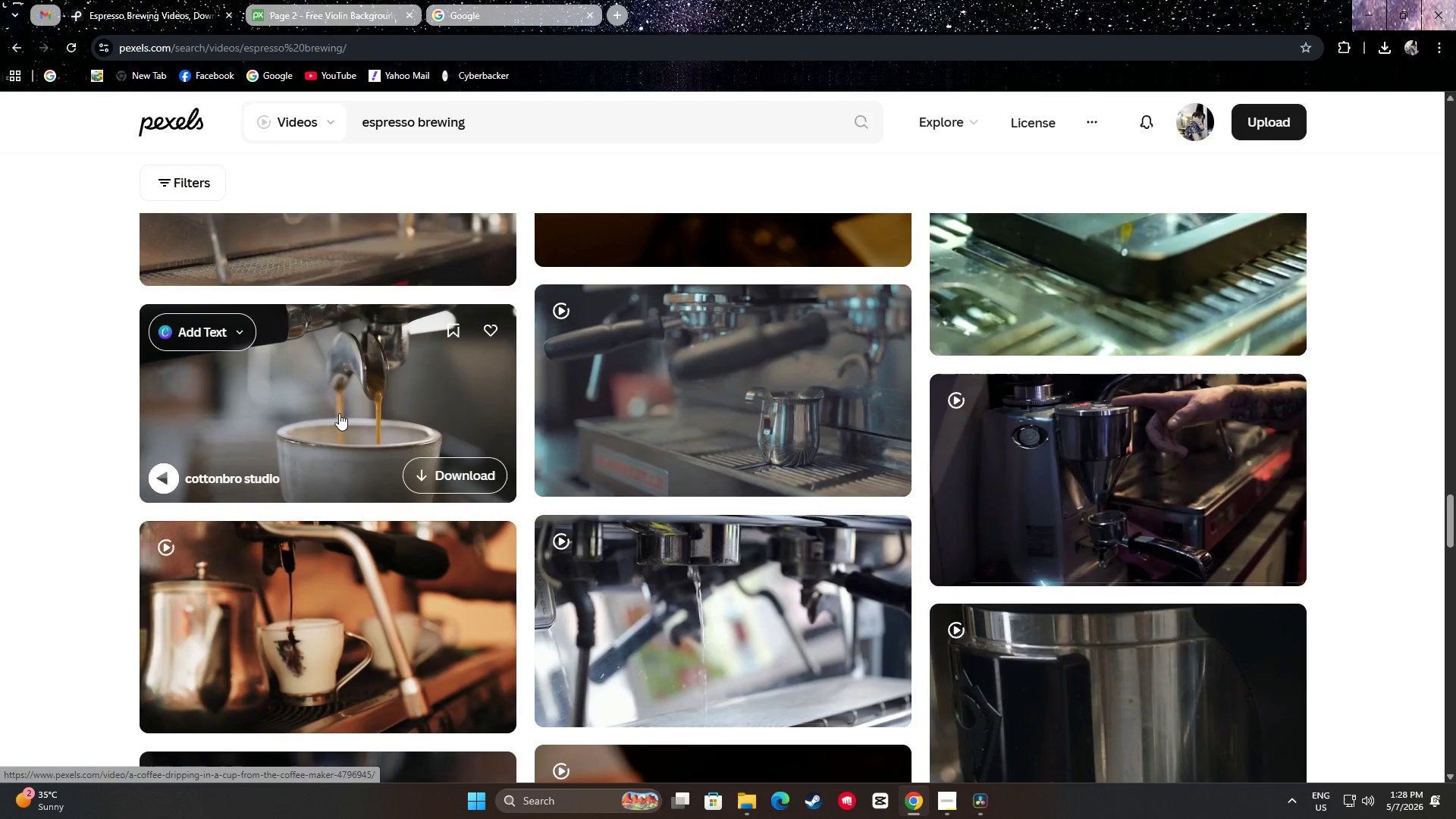 
wait(9.98)
 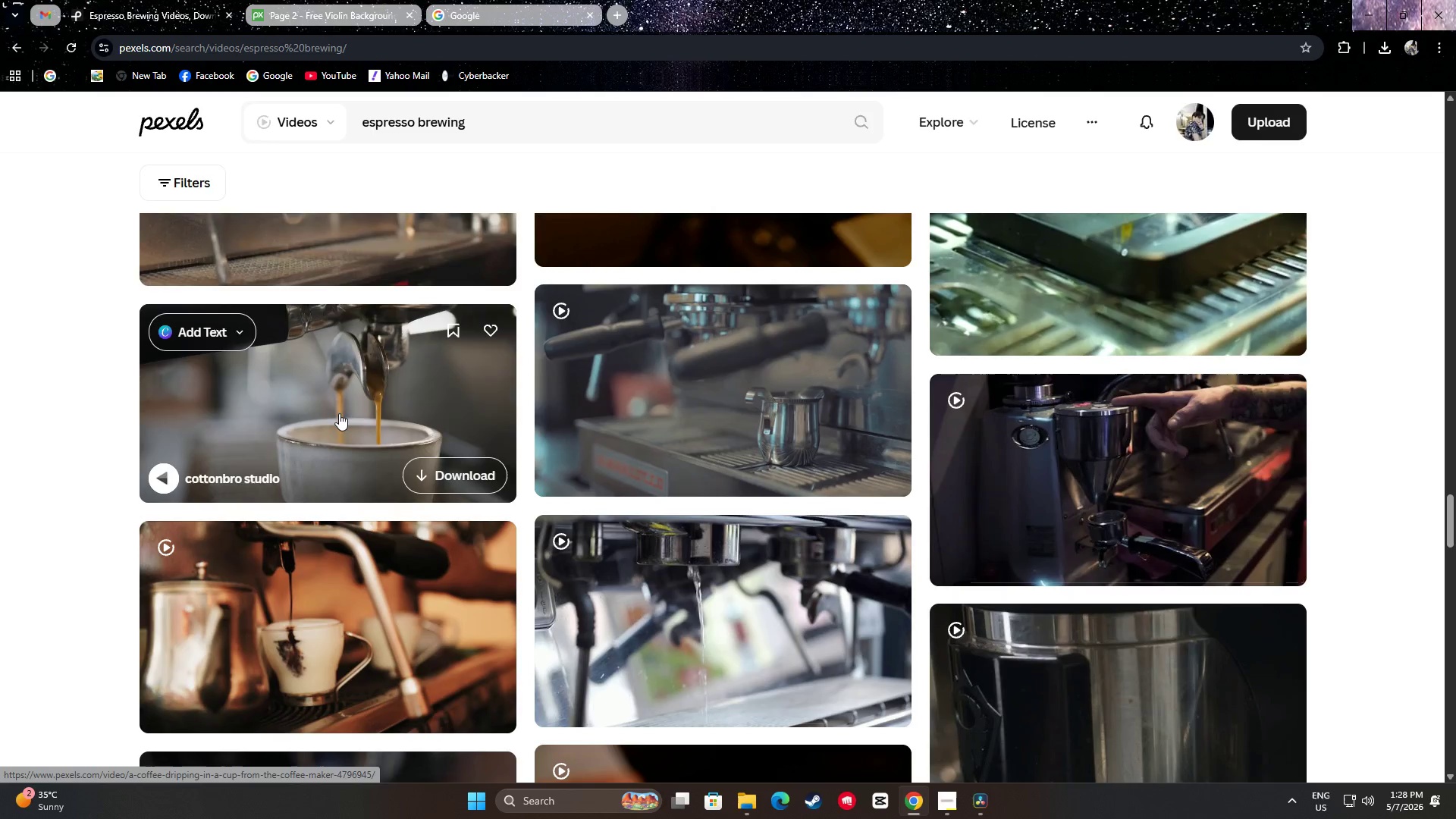 
scroll: coordinate [344, 449], scroll_direction: down, amount: 3.0
 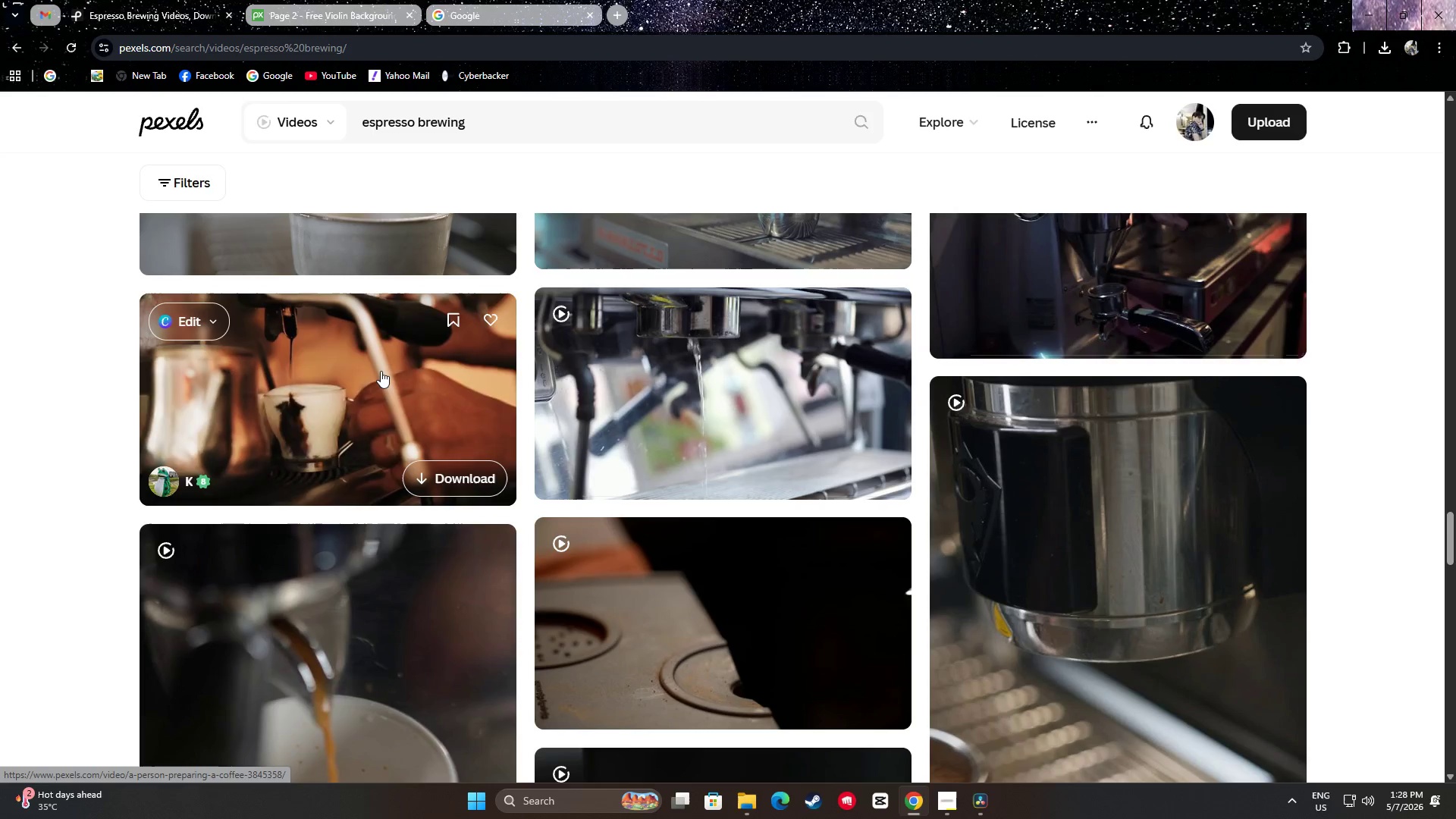 
wait(7.51)
 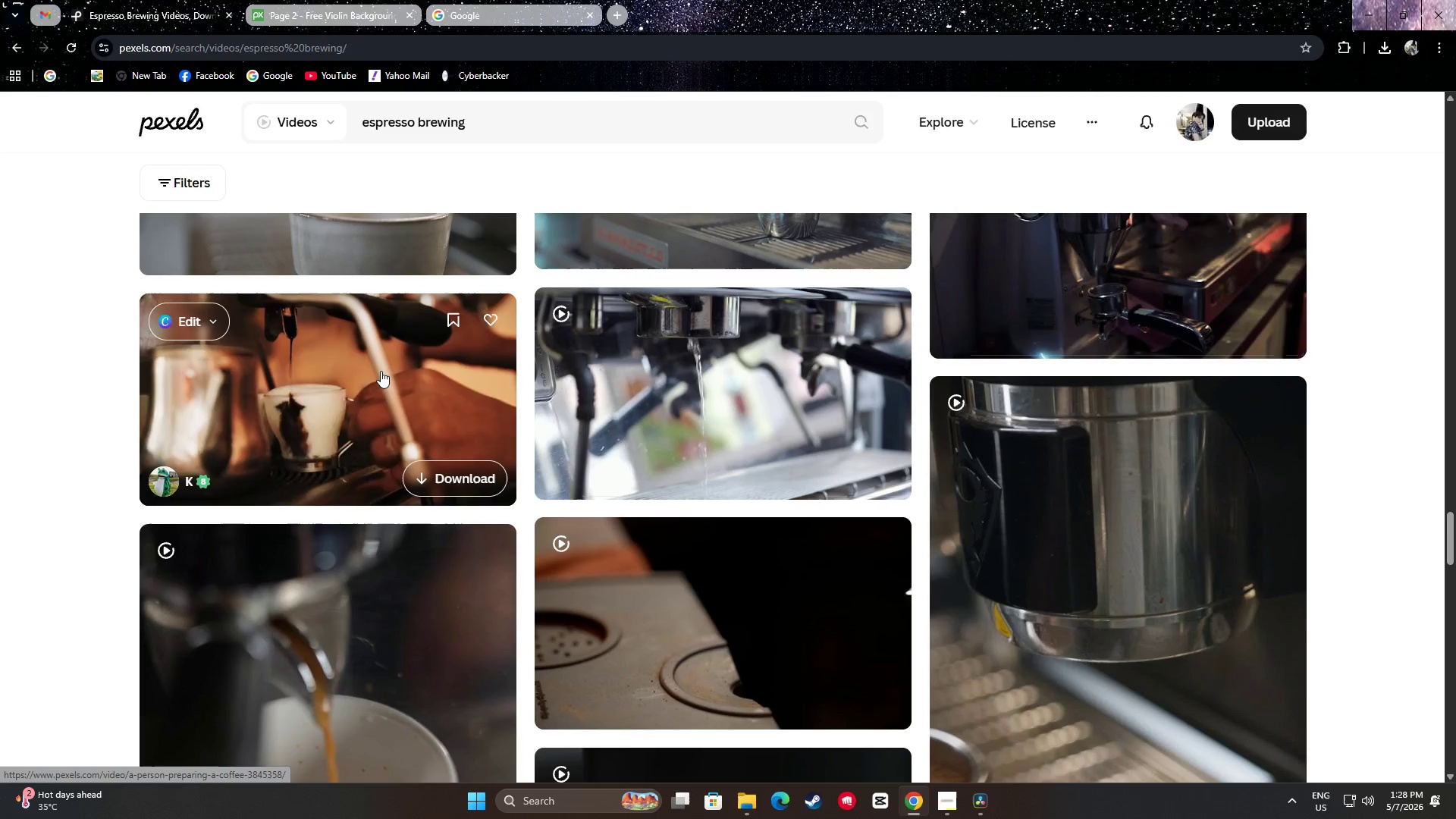 
scroll: coordinate [381, 369], scroll_direction: down, amount: 12.0
 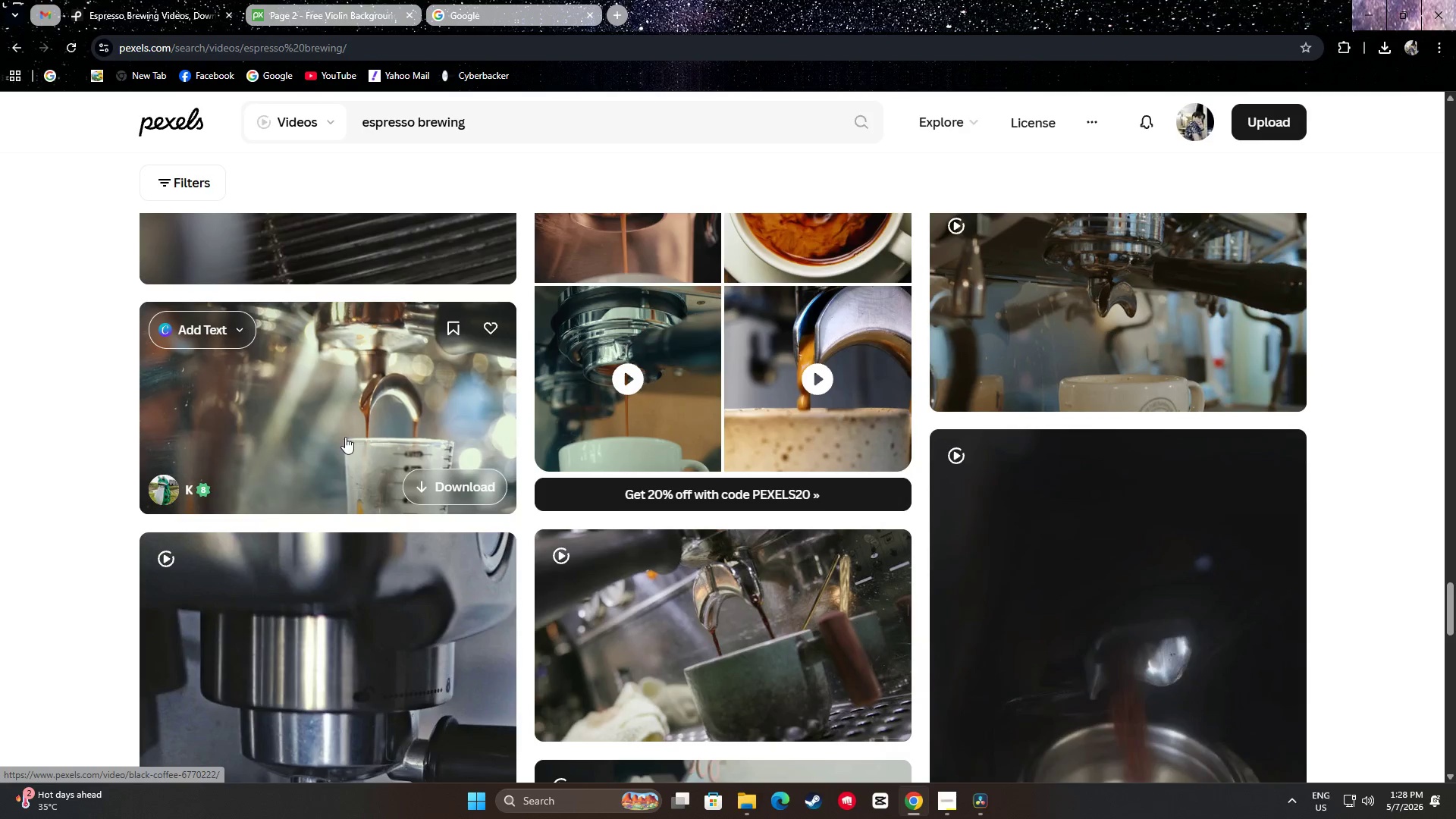 
scroll: coordinate [344, 429], scroll_direction: up, amount: 1.0
 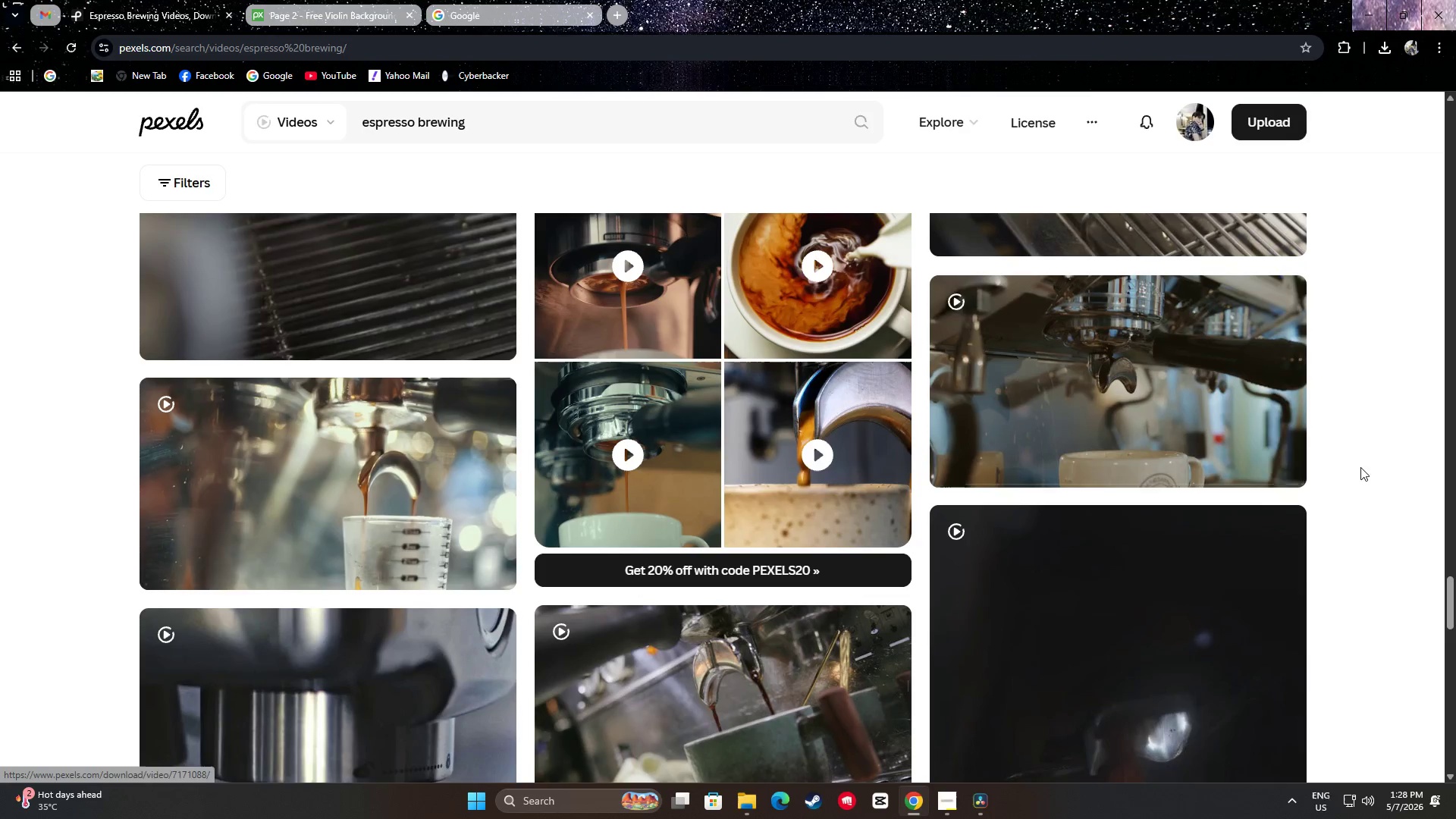 
mouse_move([1225, 397])
 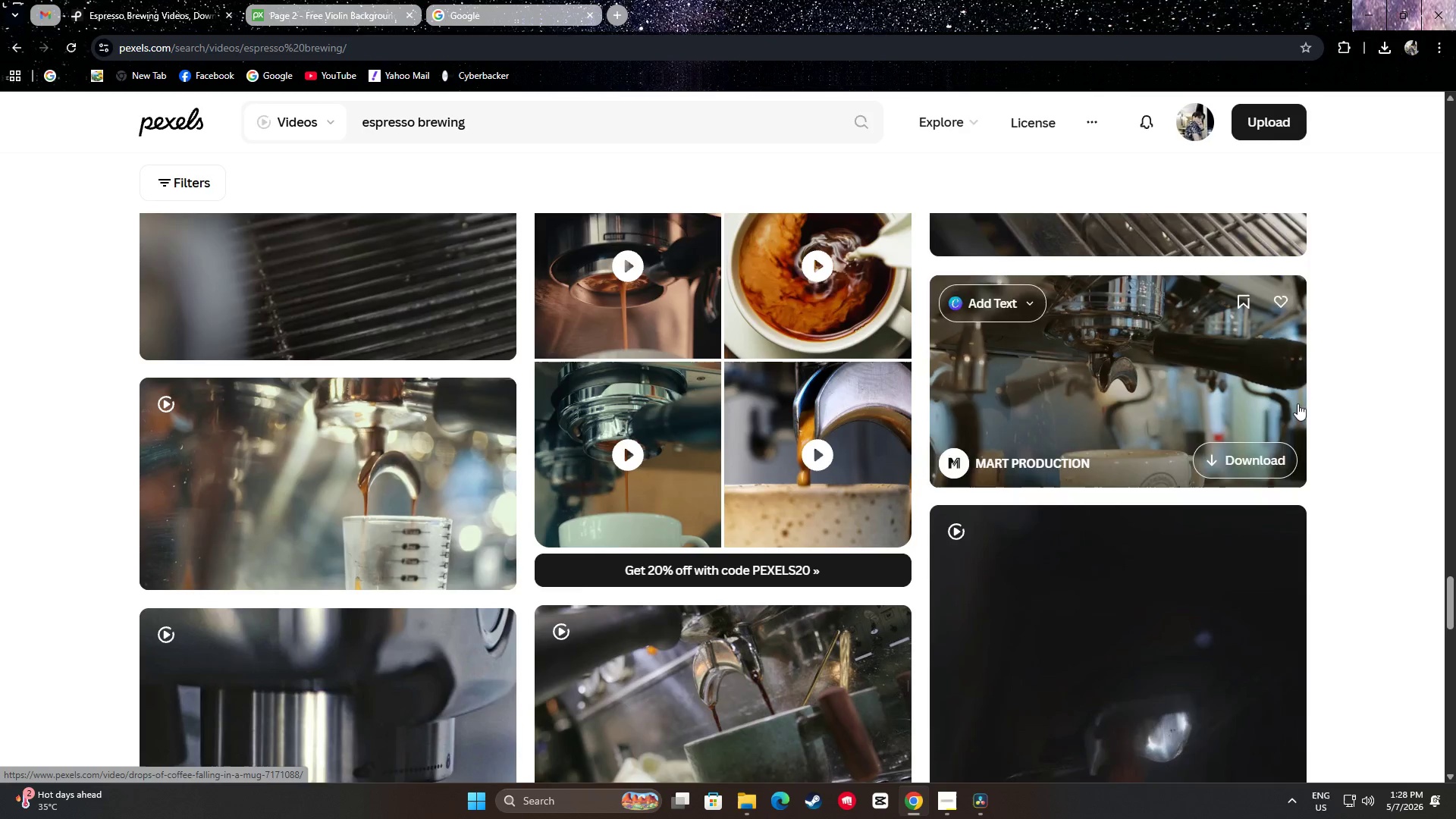 
scroll: coordinate [359, 416], scroll_direction: down, amount: 8.0
 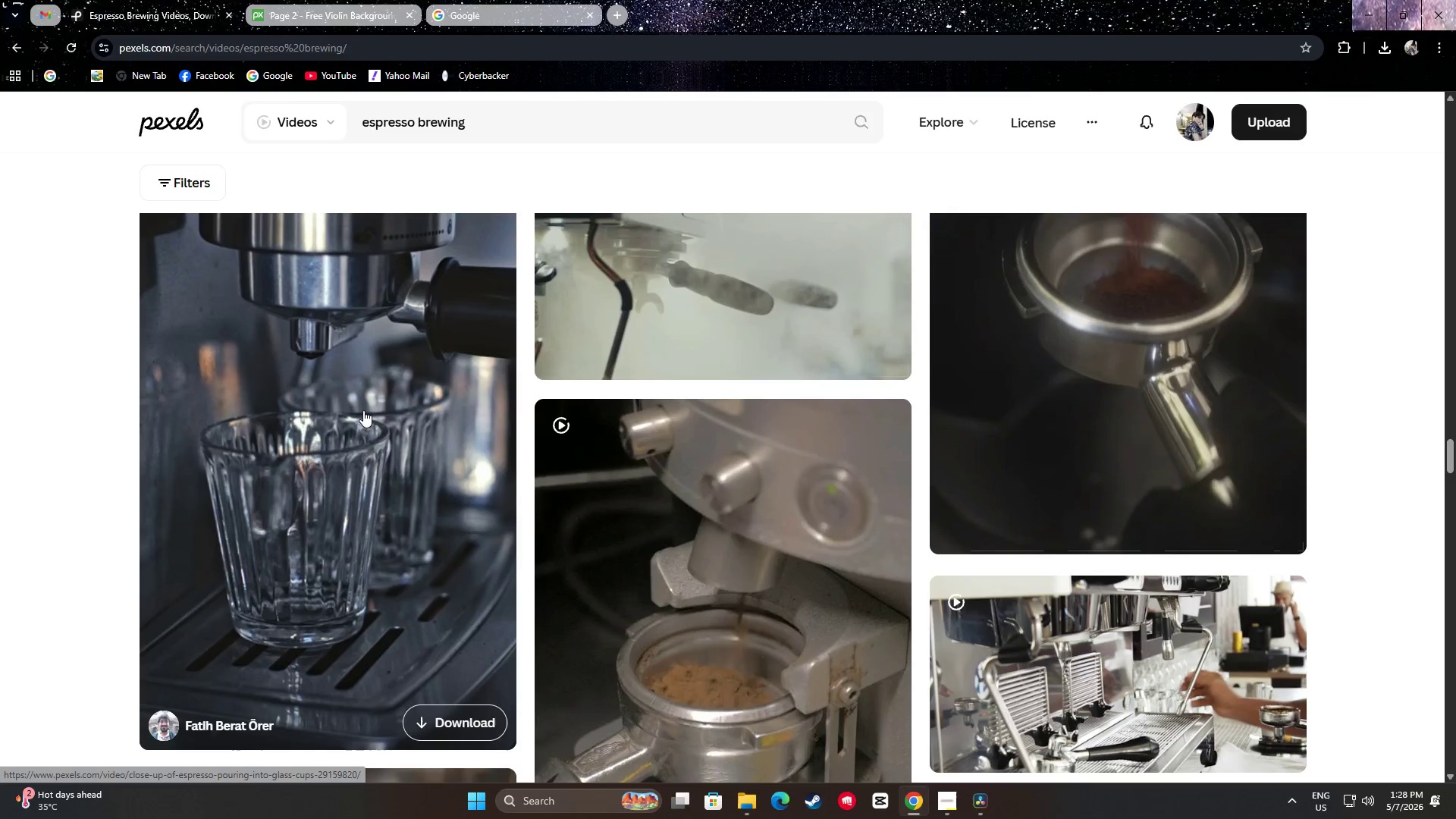 
wait(6.32)
 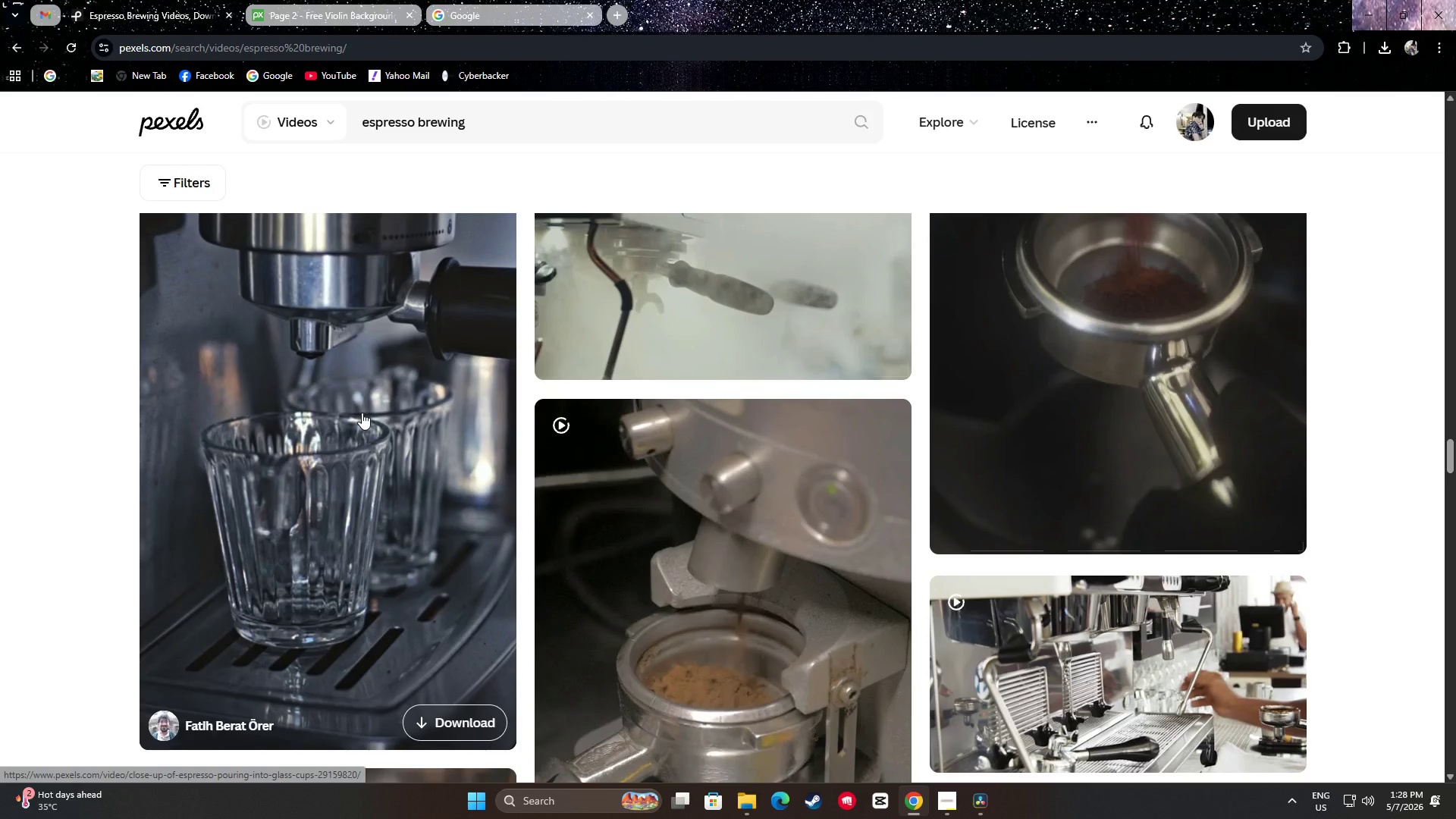 
scroll: coordinate [1401, 414], scroll_direction: down, amount: 12.0
 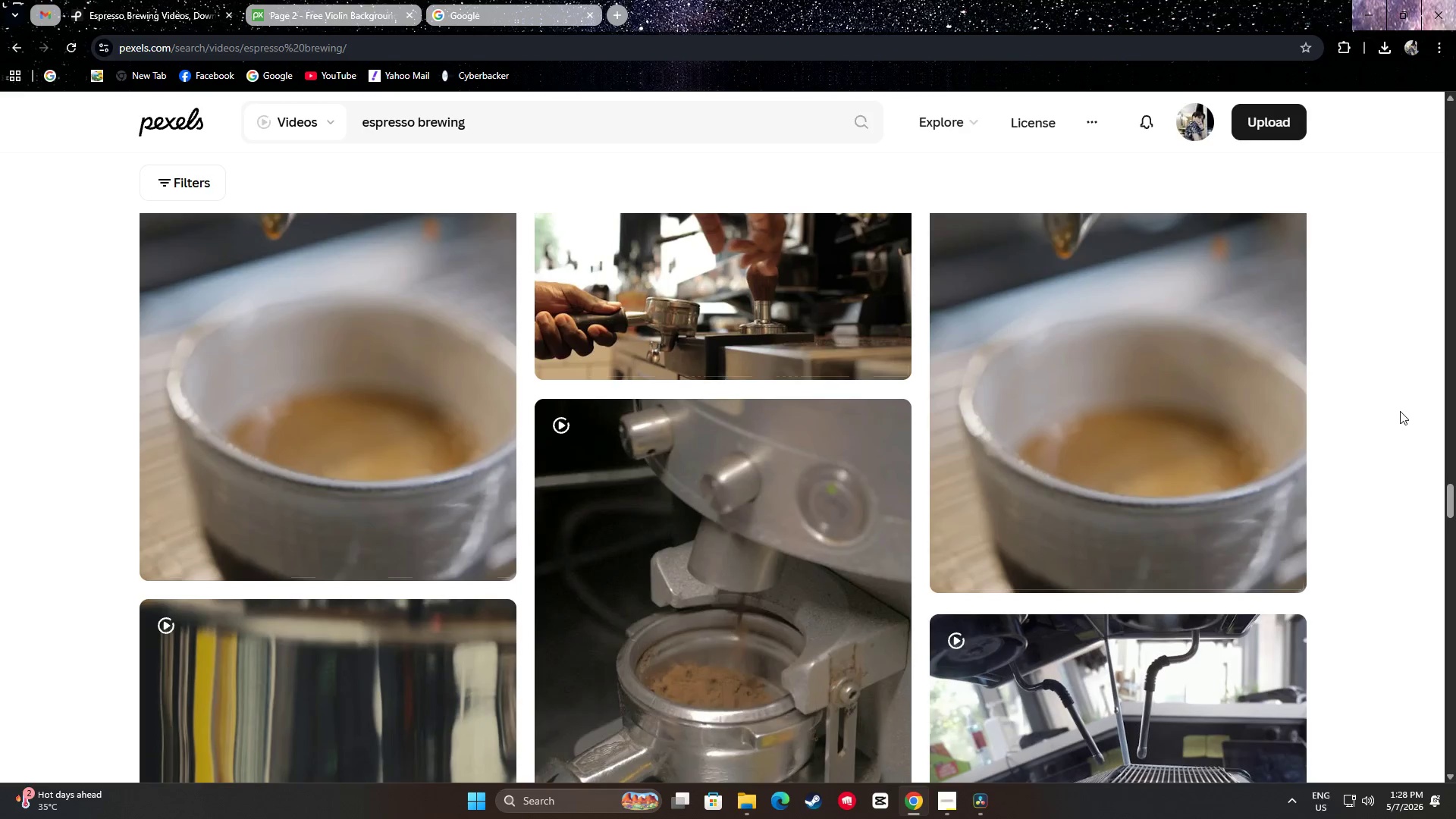 
scroll: coordinate [1402, 409], scroll_direction: up, amount: 3.0
 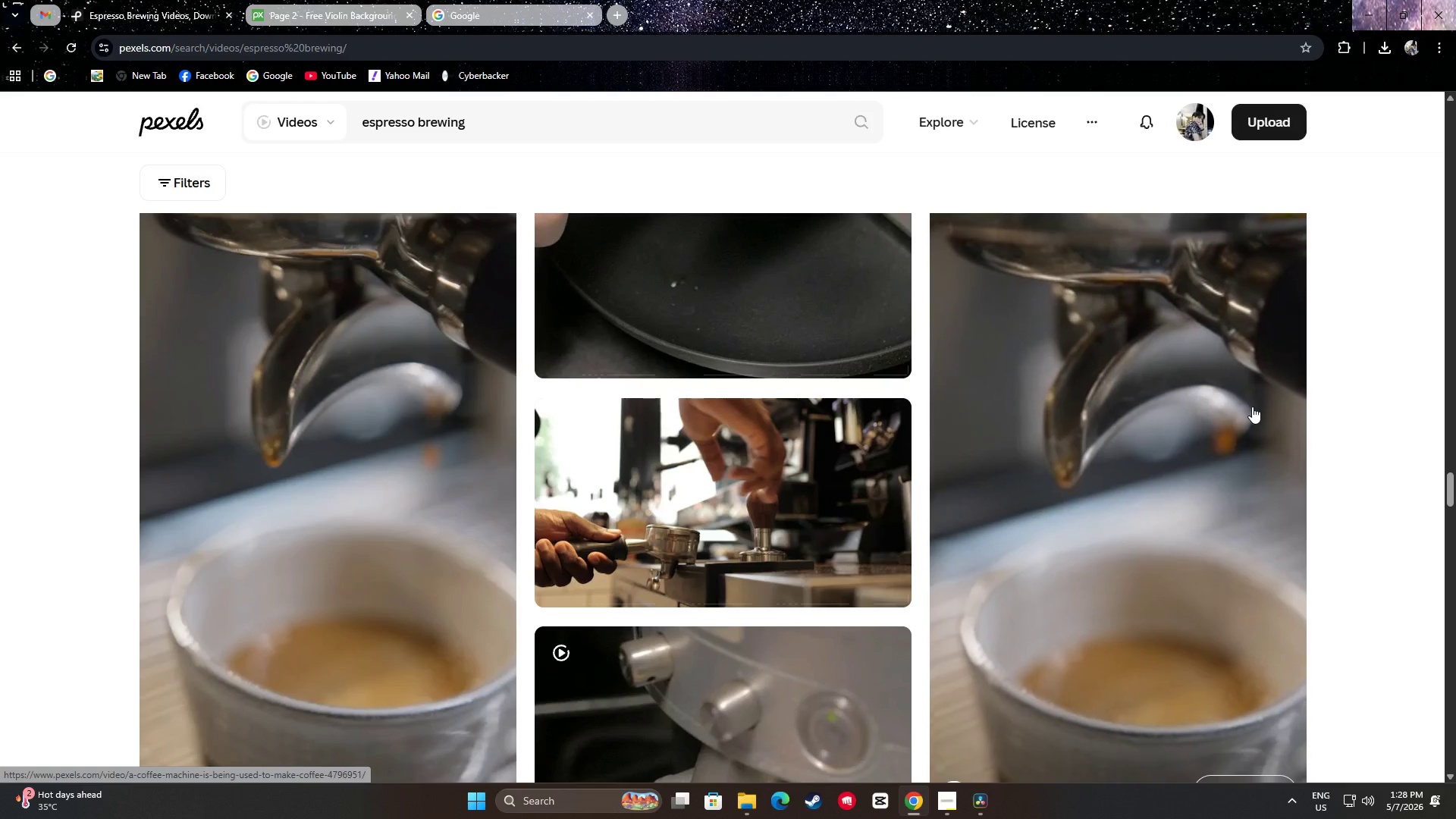 
wait(6.34)
 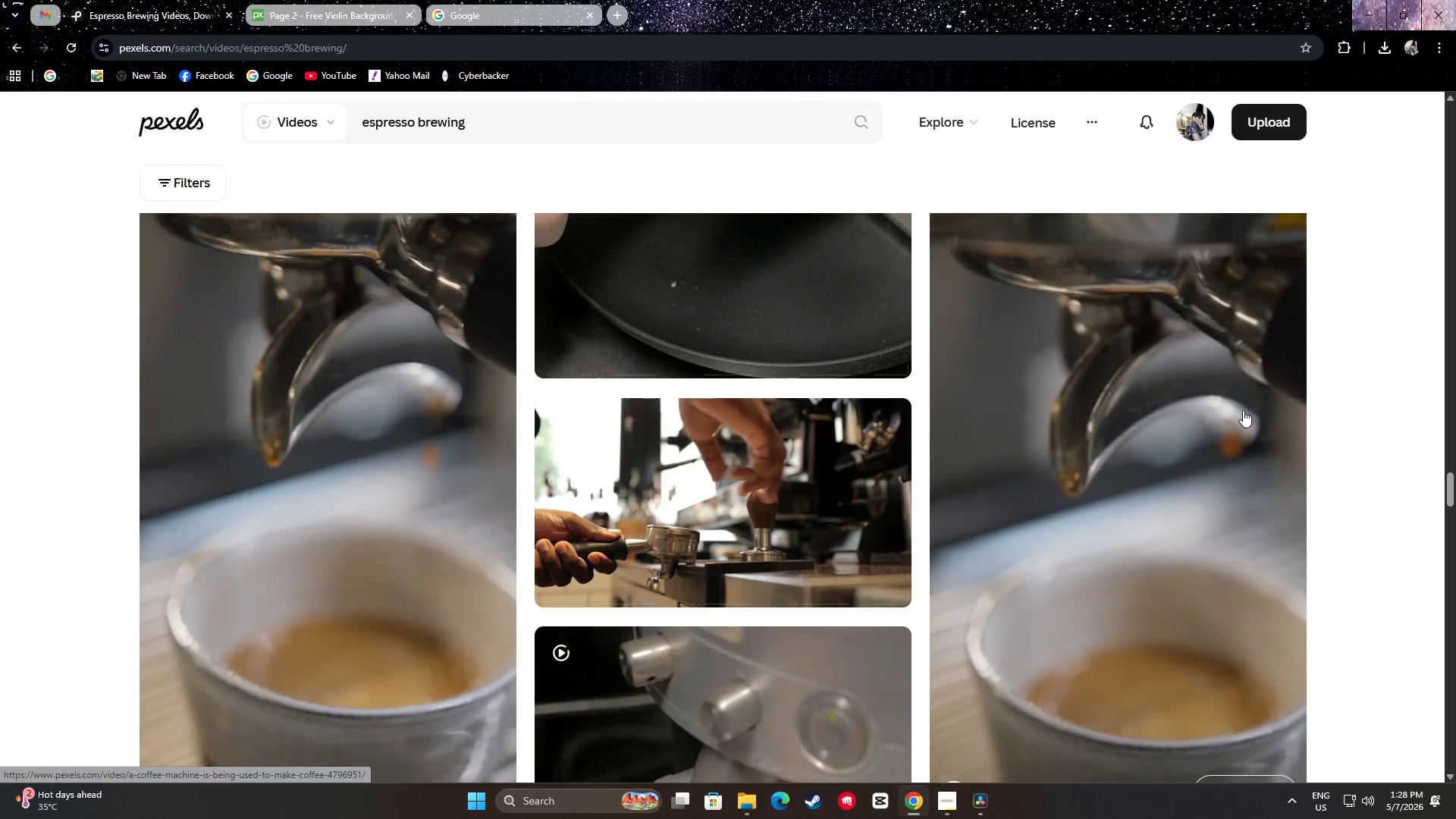 
scroll: coordinate [1385, 430], scroll_direction: down, amount: 33.0
 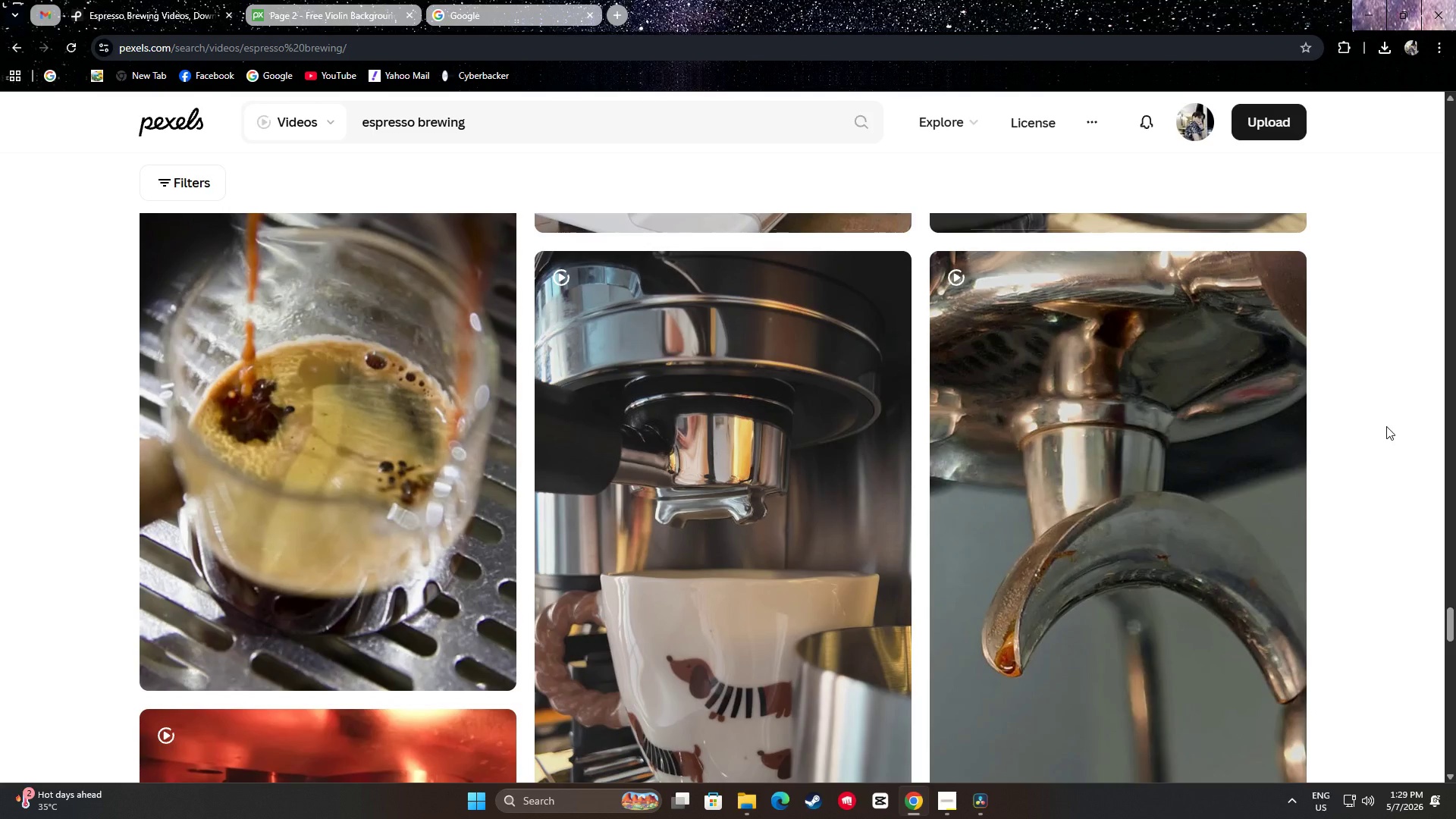 
scroll: coordinate [1386, 426], scroll_direction: down, amount: 3.0
 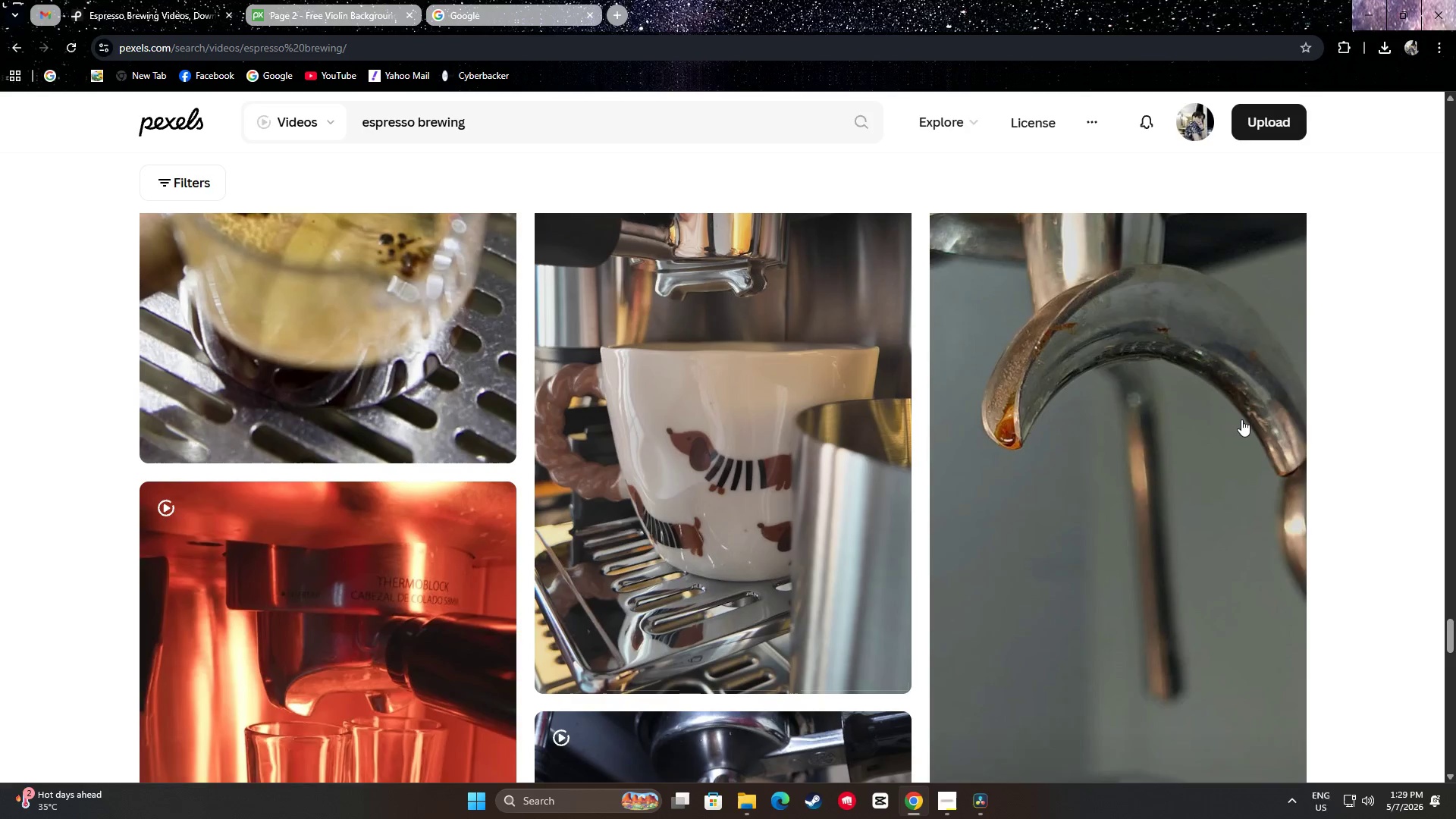 
scroll: coordinate [1191, 422], scroll_direction: up, amount: 1.0
 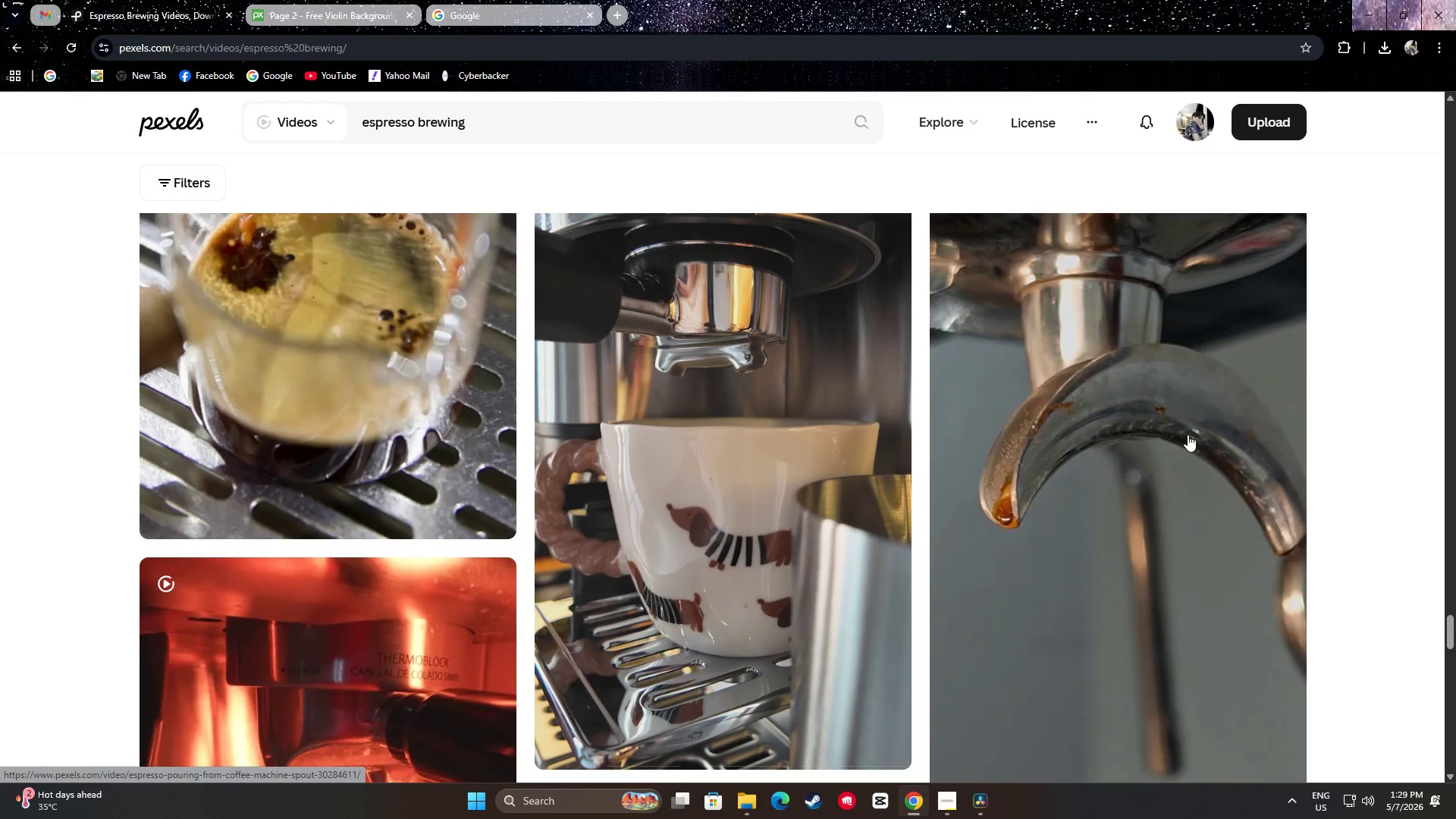 
scroll: coordinate [893, 404], scroll_direction: down, amount: 8.0
 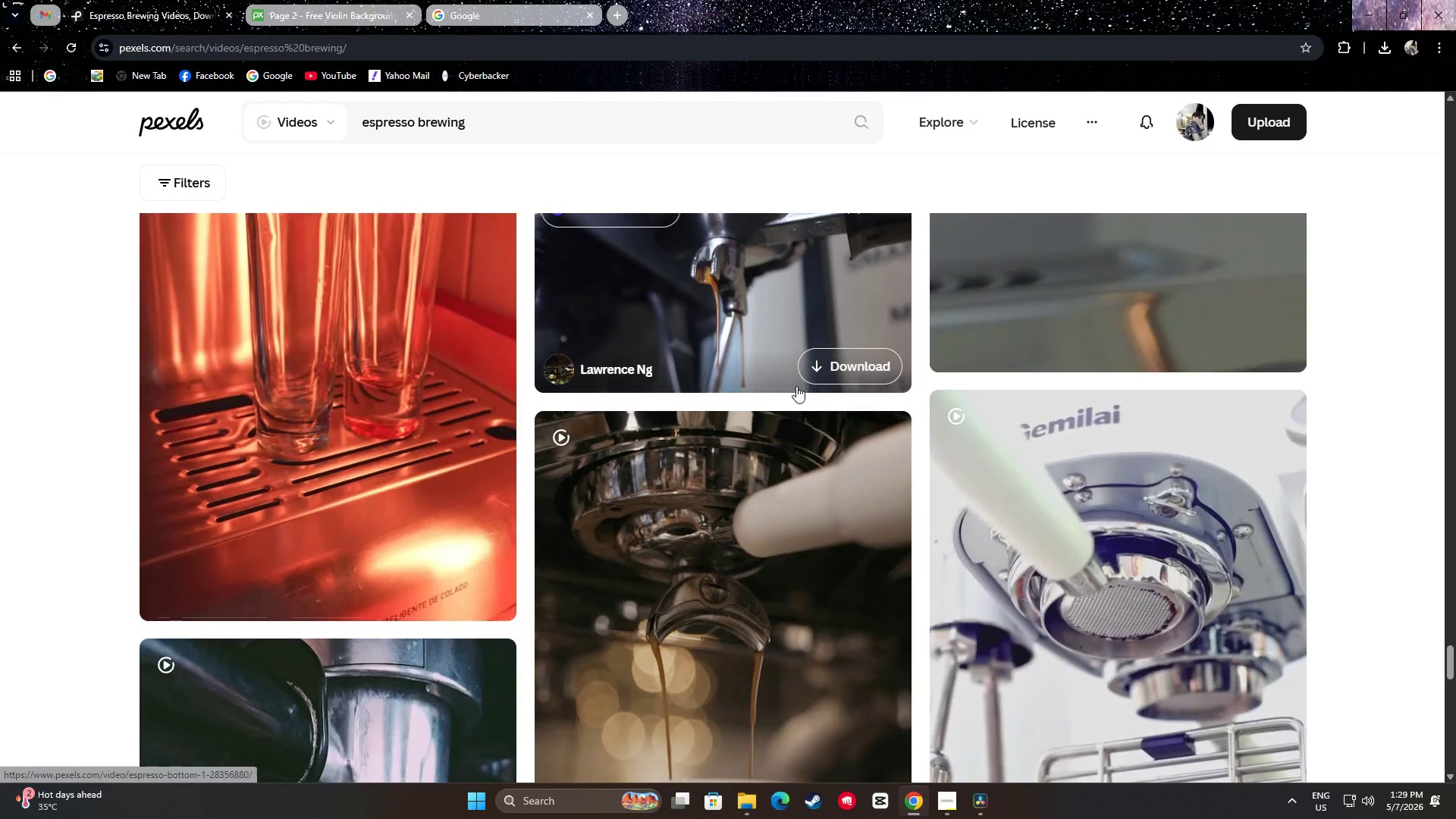 
scroll: coordinate [796, 384], scroll_direction: up, amount: 2.0
 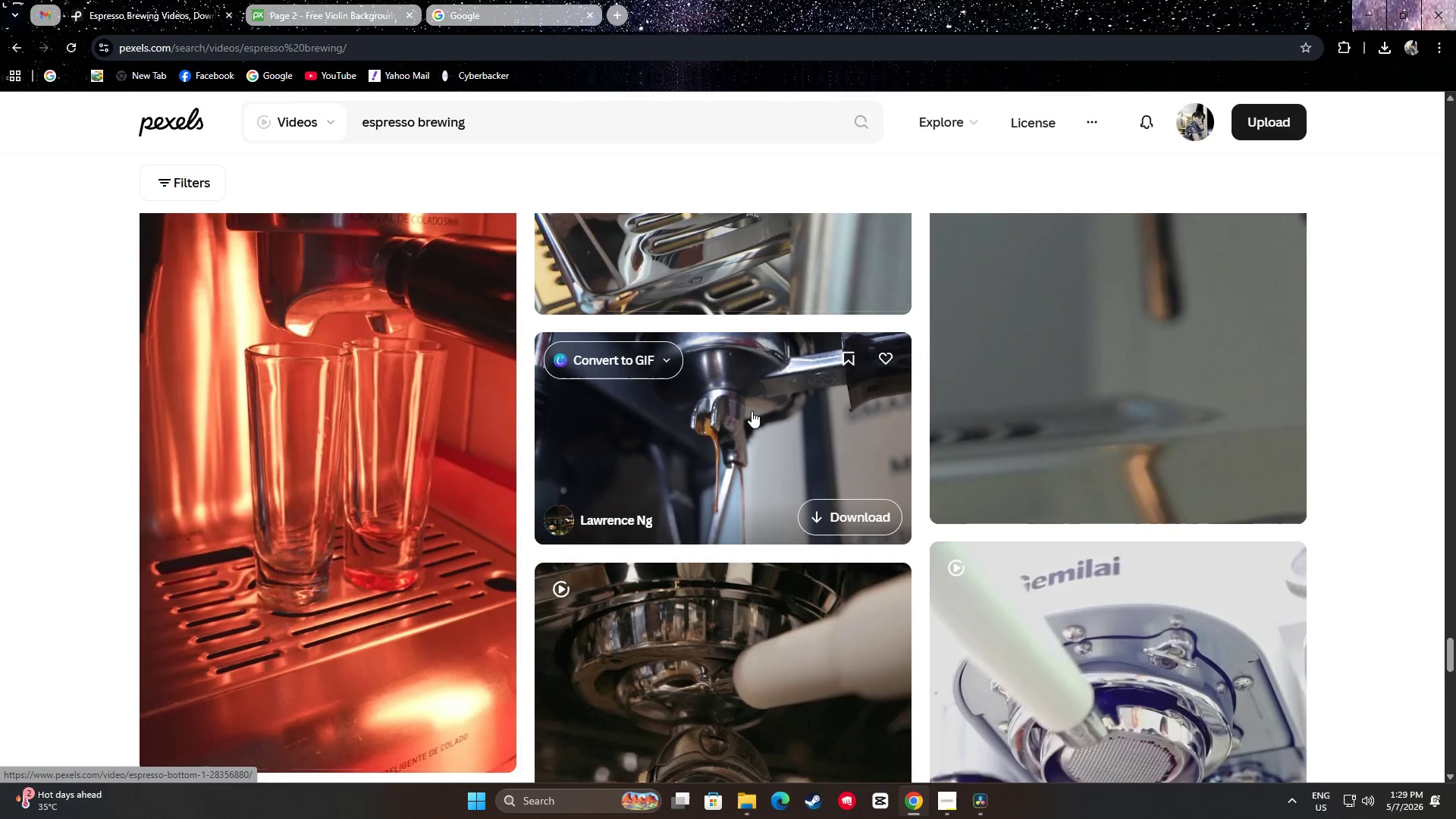 
scroll: coordinate [712, 388], scroll_direction: down, amount: 7.0
 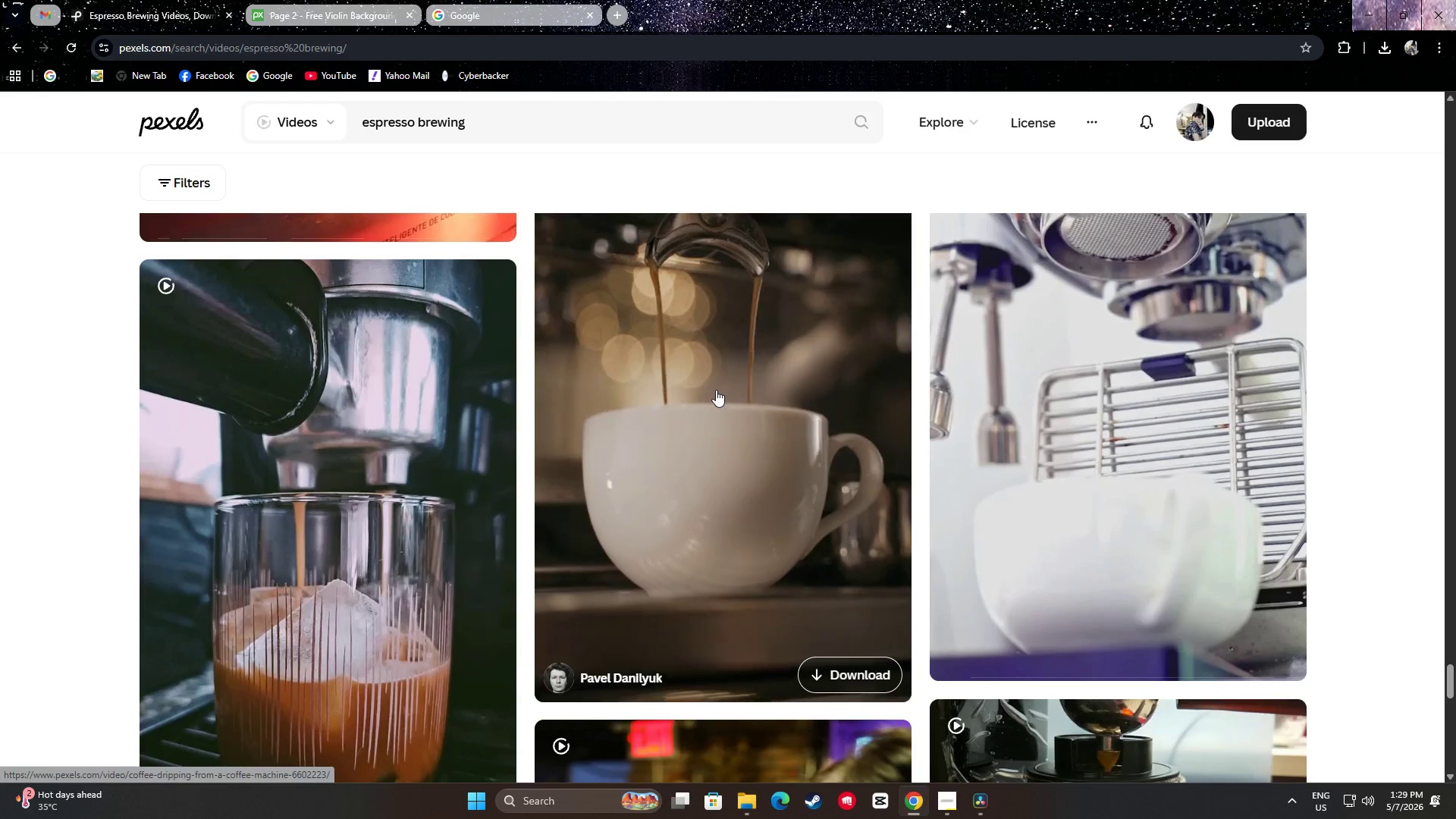 
scroll: coordinate [730, 393], scroll_direction: up, amount: 1.0
 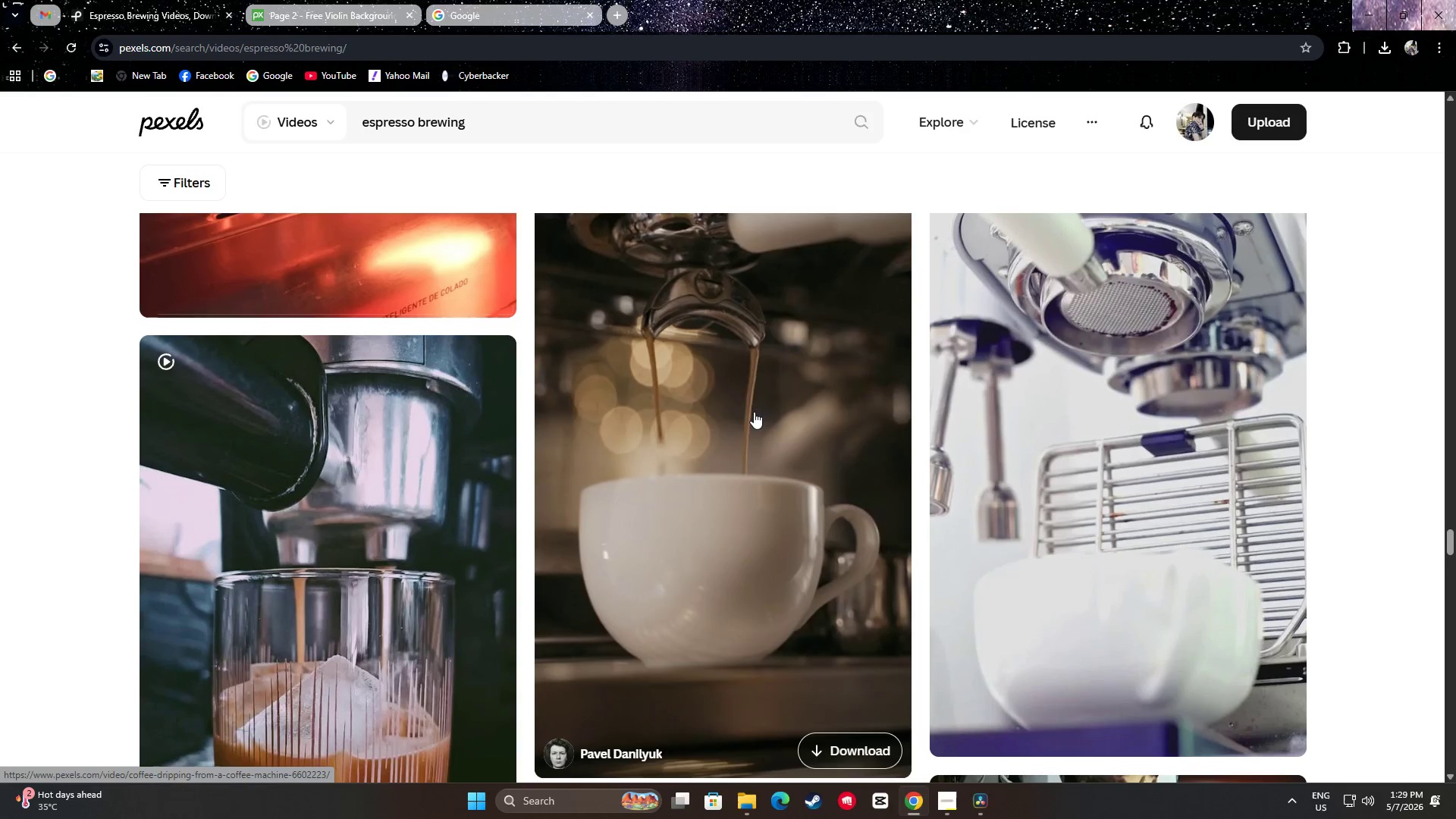 
scroll: coordinate [406, 457], scroll_direction: down, amount: 3.0
 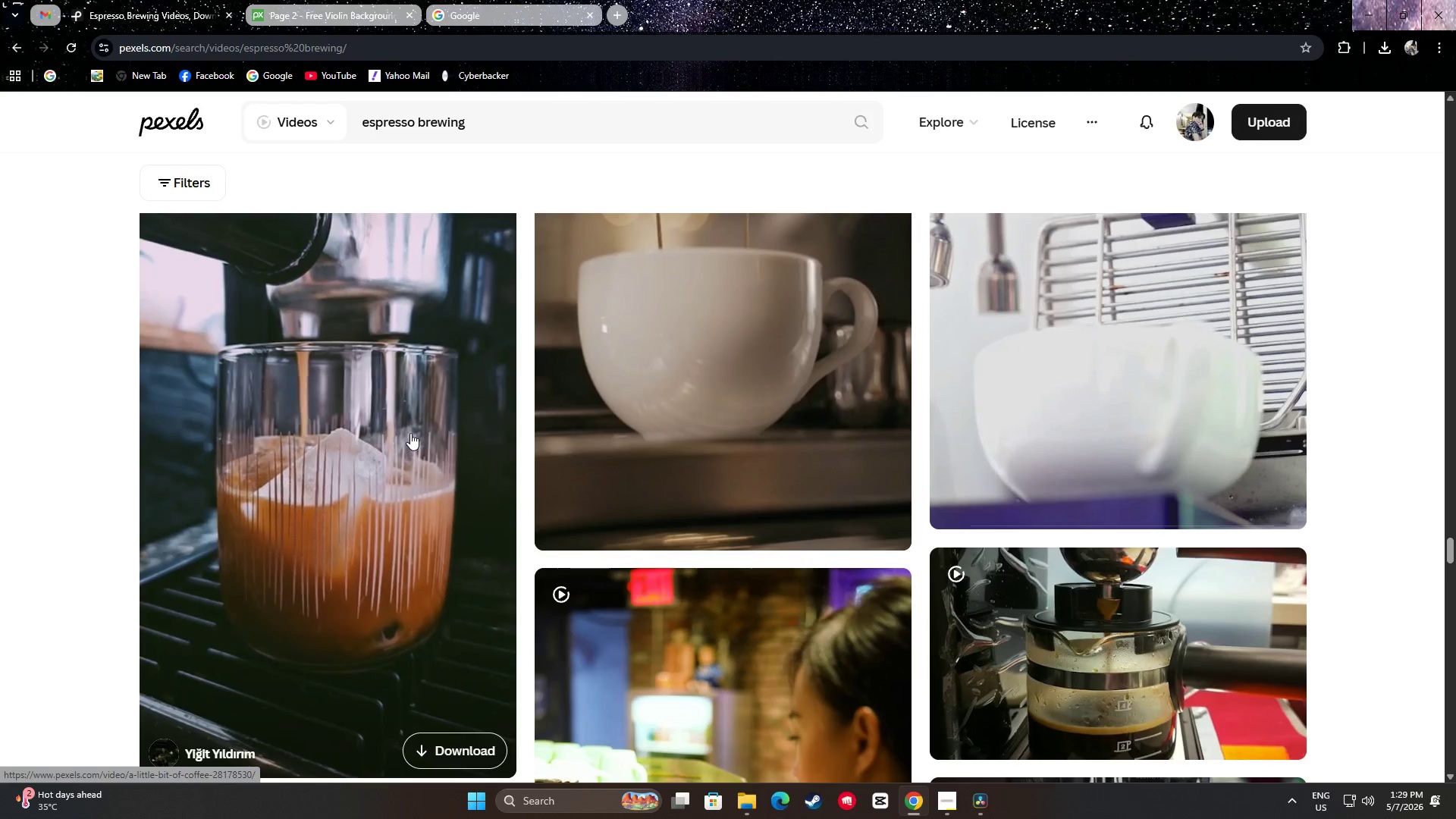 
wait(10.96)
 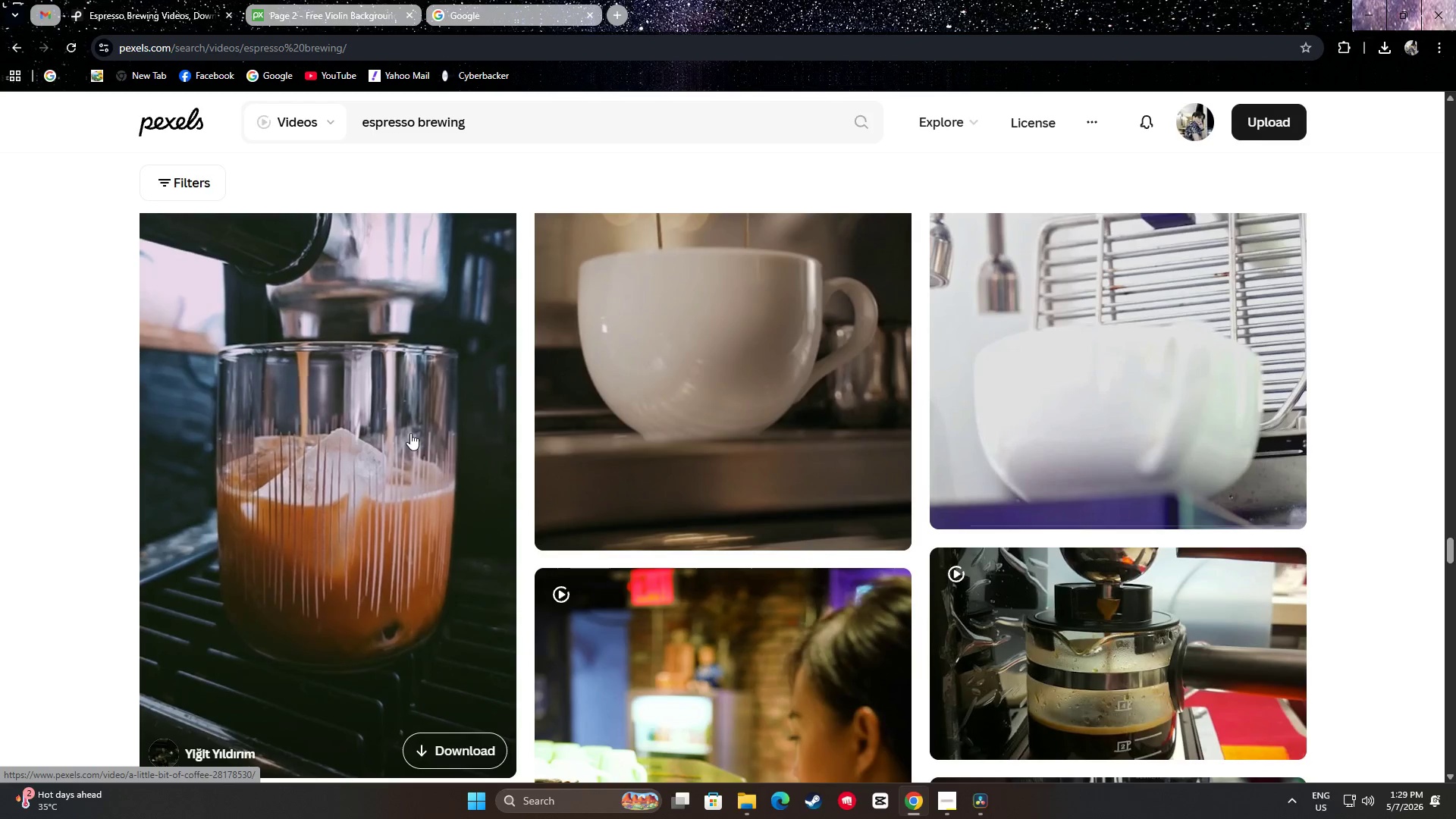 
scroll: coordinate [1160, 486], scroll_direction: down, amount: 10.0
 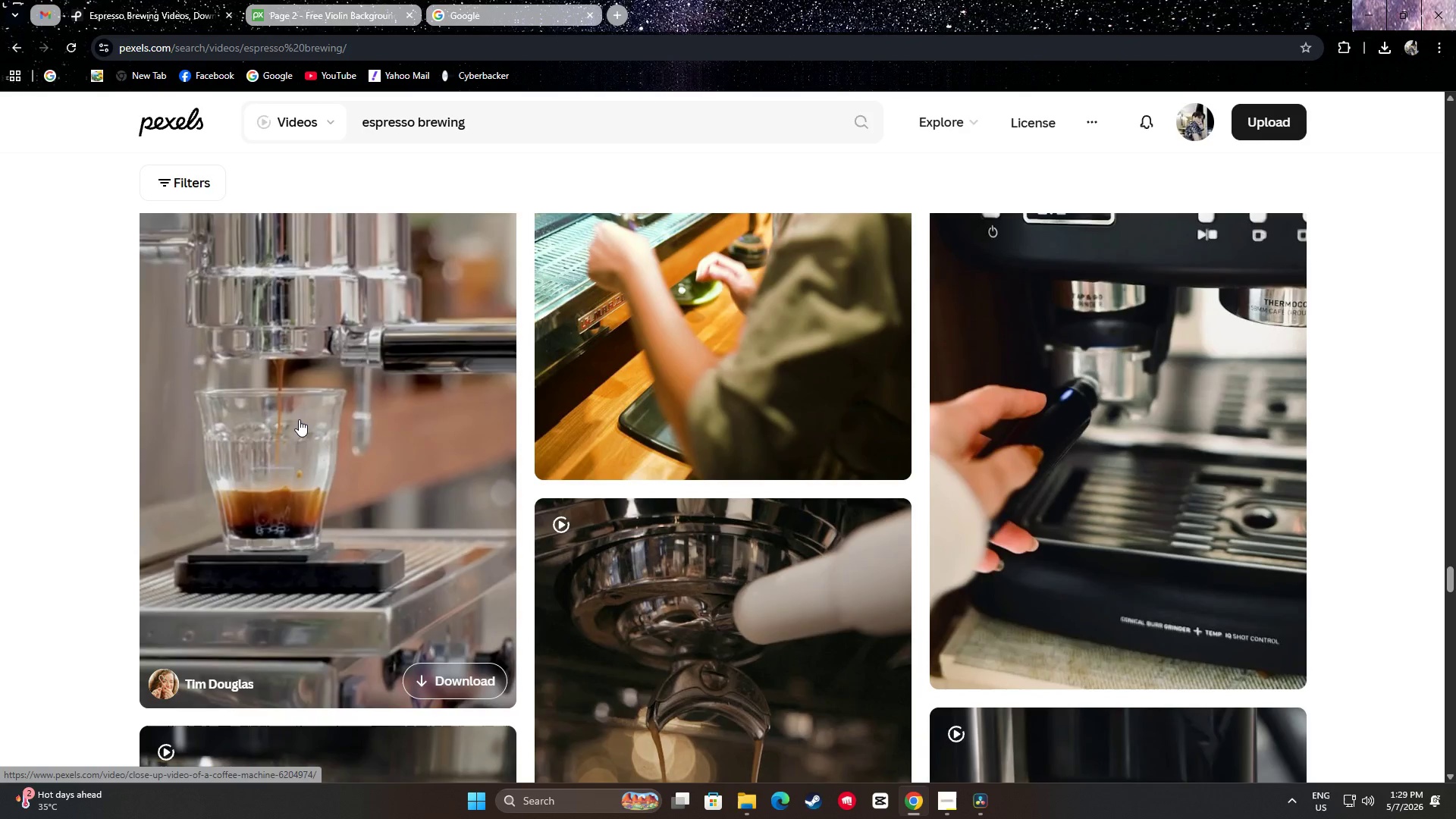 
scroll: coordinate [309, 415], scroll_direction: up, amount: 5.0
 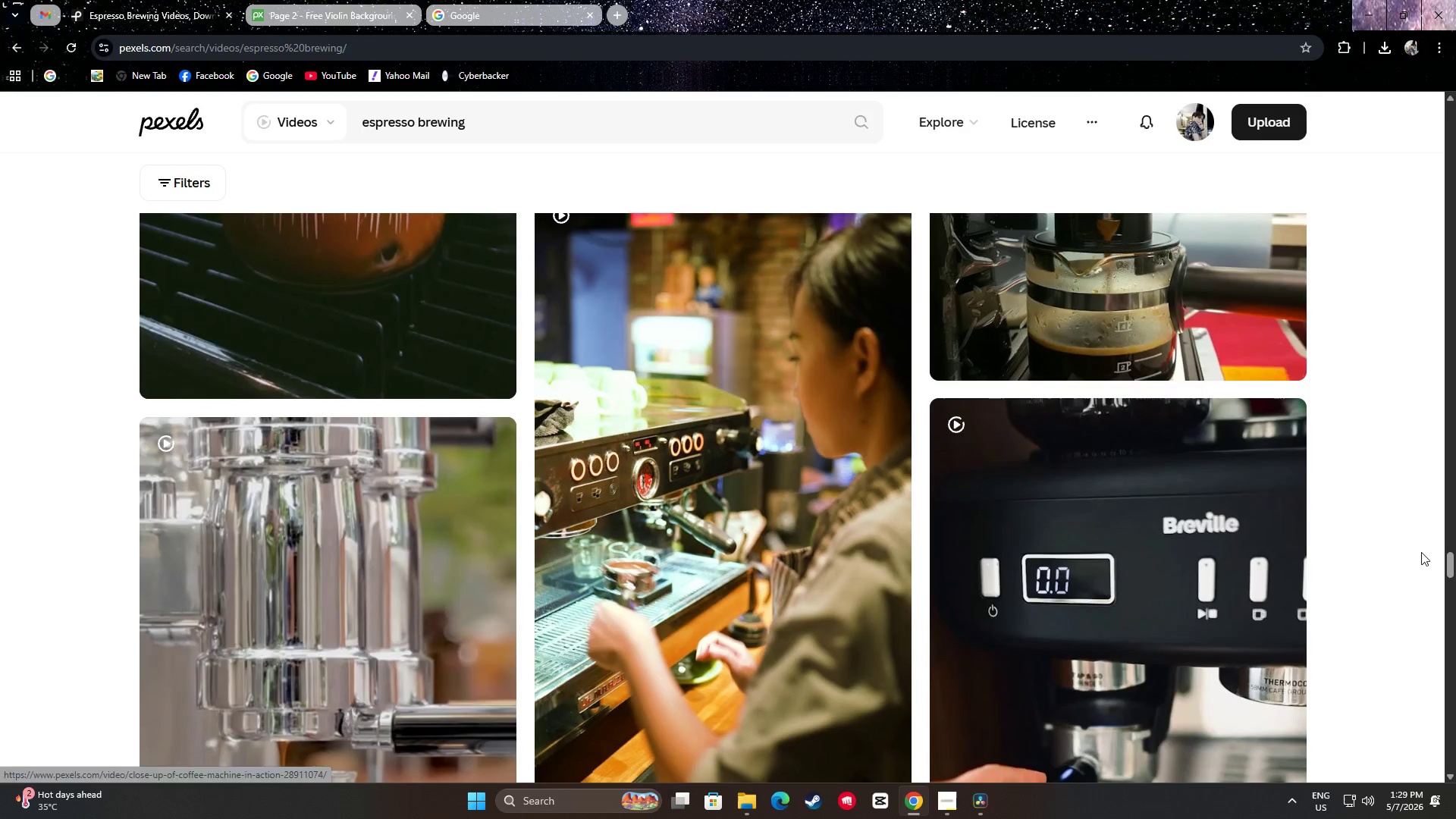 
left_click_drag(start_coordinate=[1453, 565], to_coordinate=[1455, 115])
 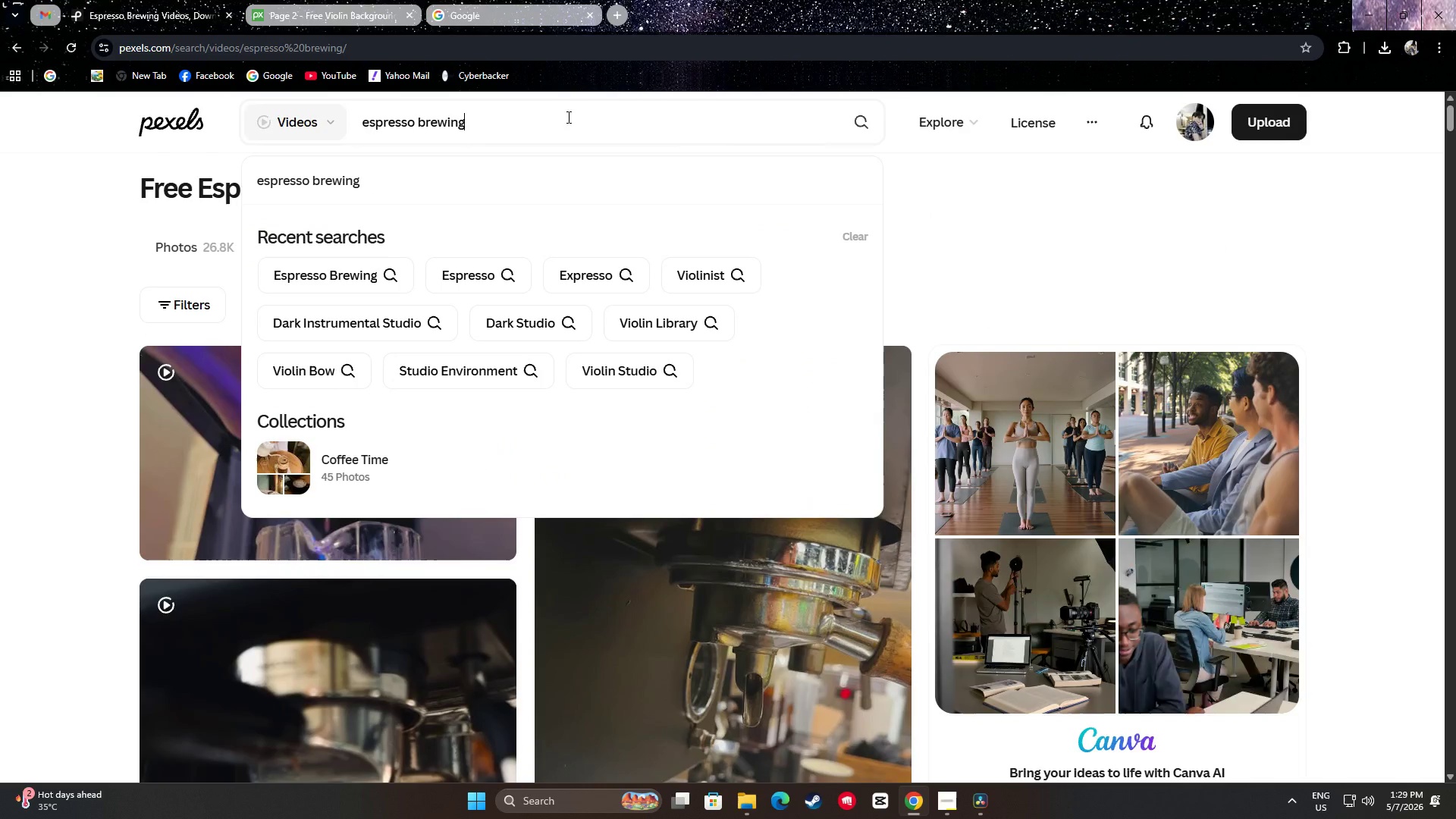 
triple_click([544, 118])
 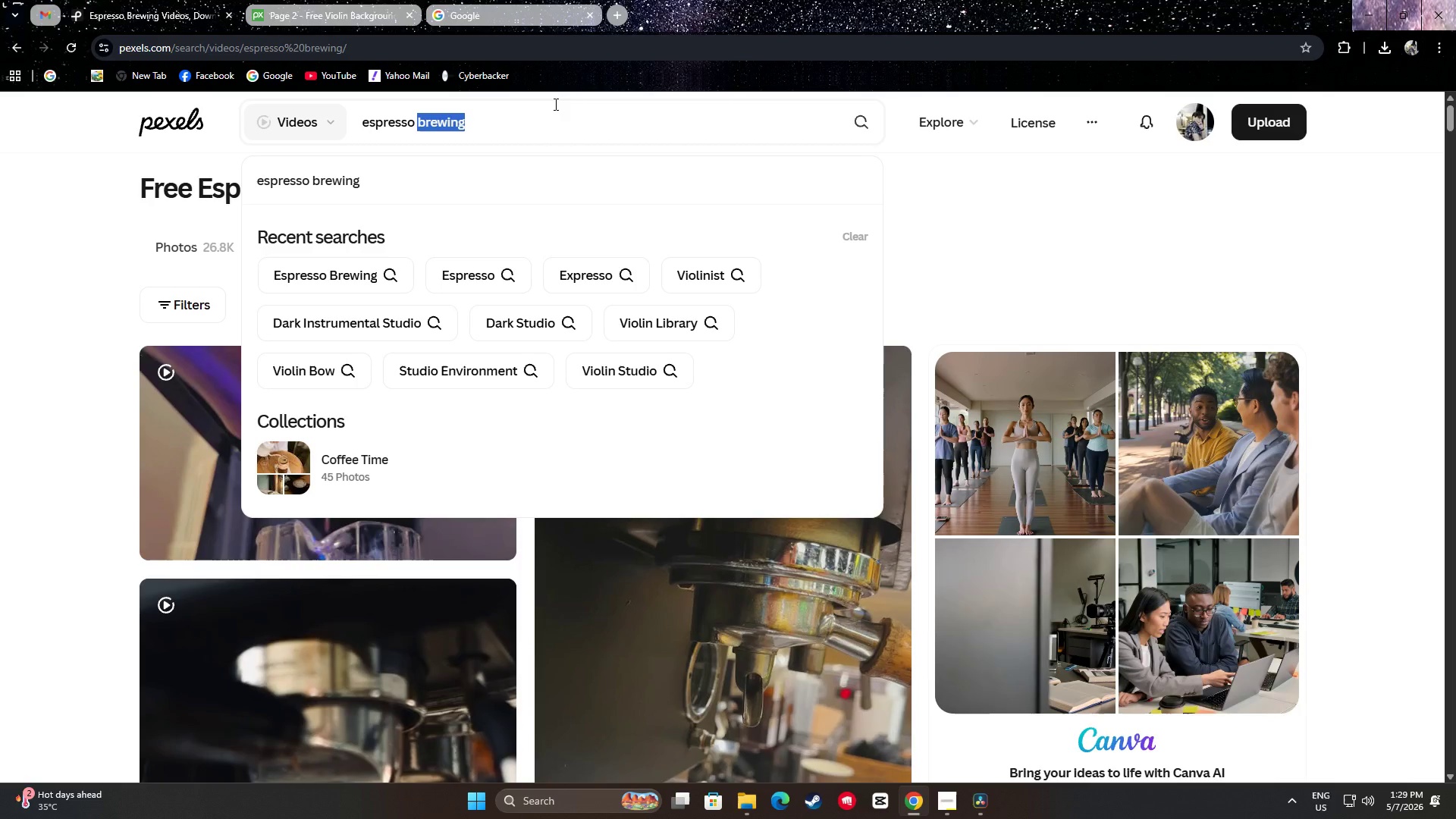 
key(Control+A)
 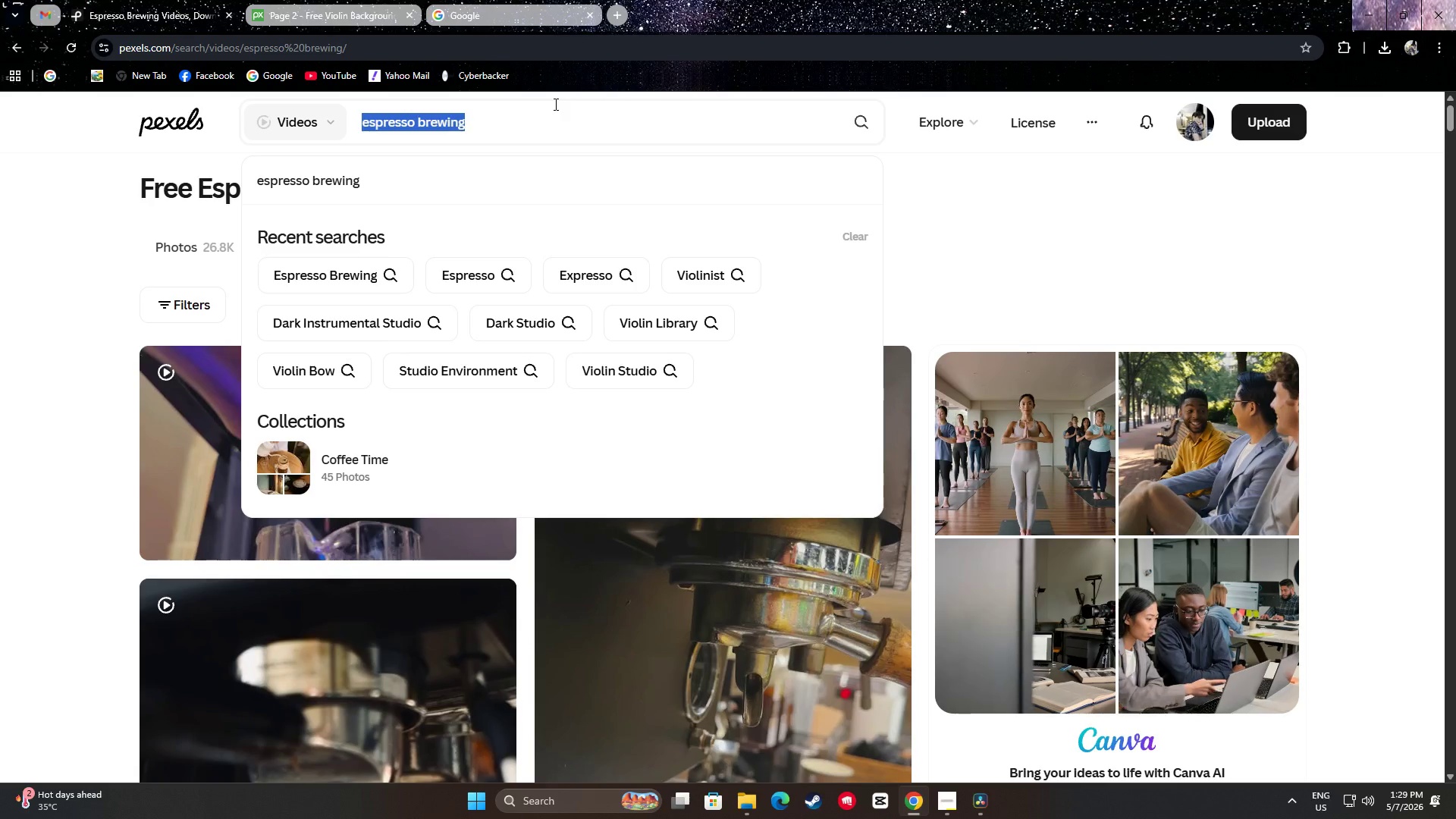 
key(Backspace)
 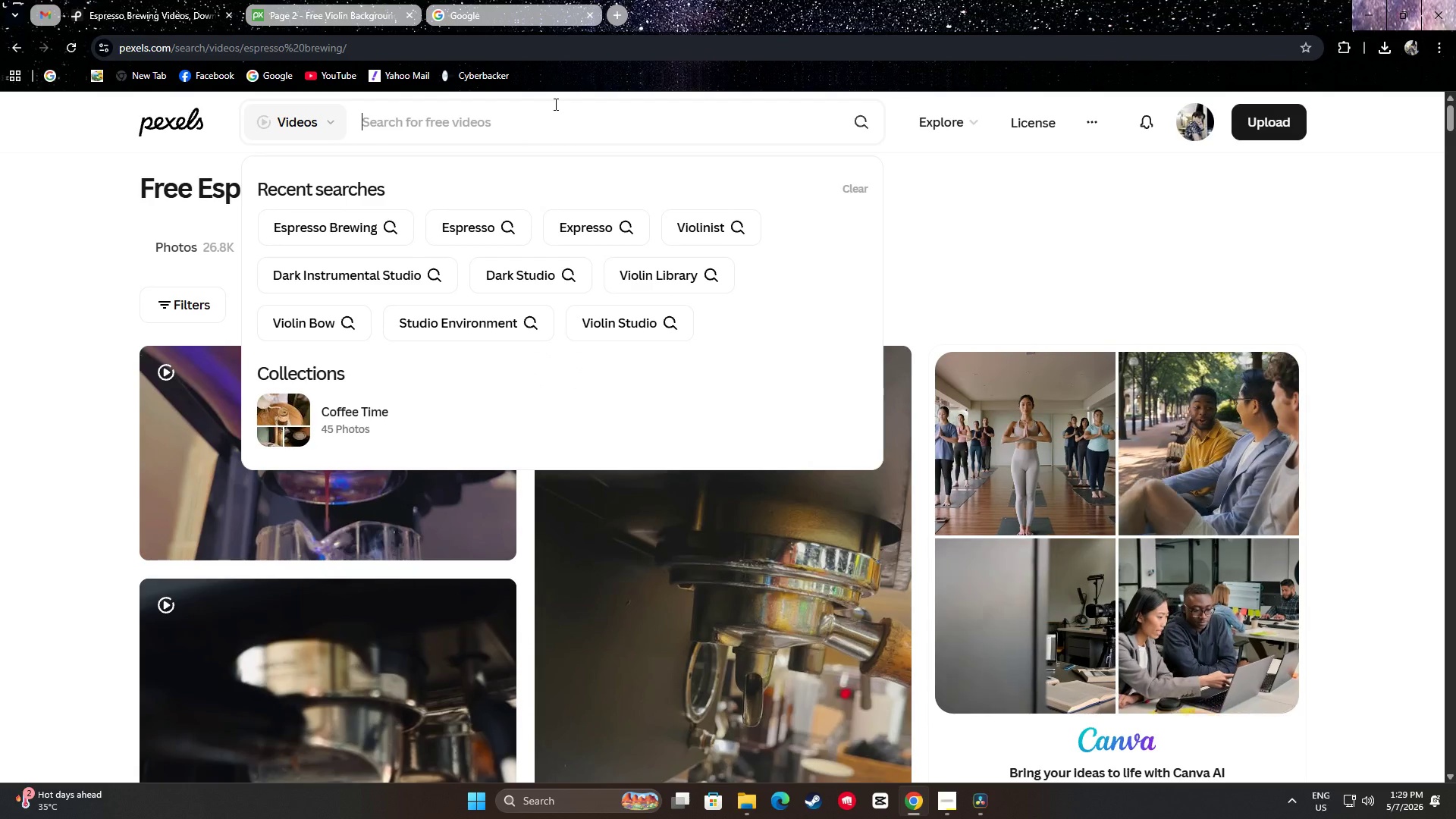 
type(cew)
key(Backspace)
key(Backspace)
type(repe)
 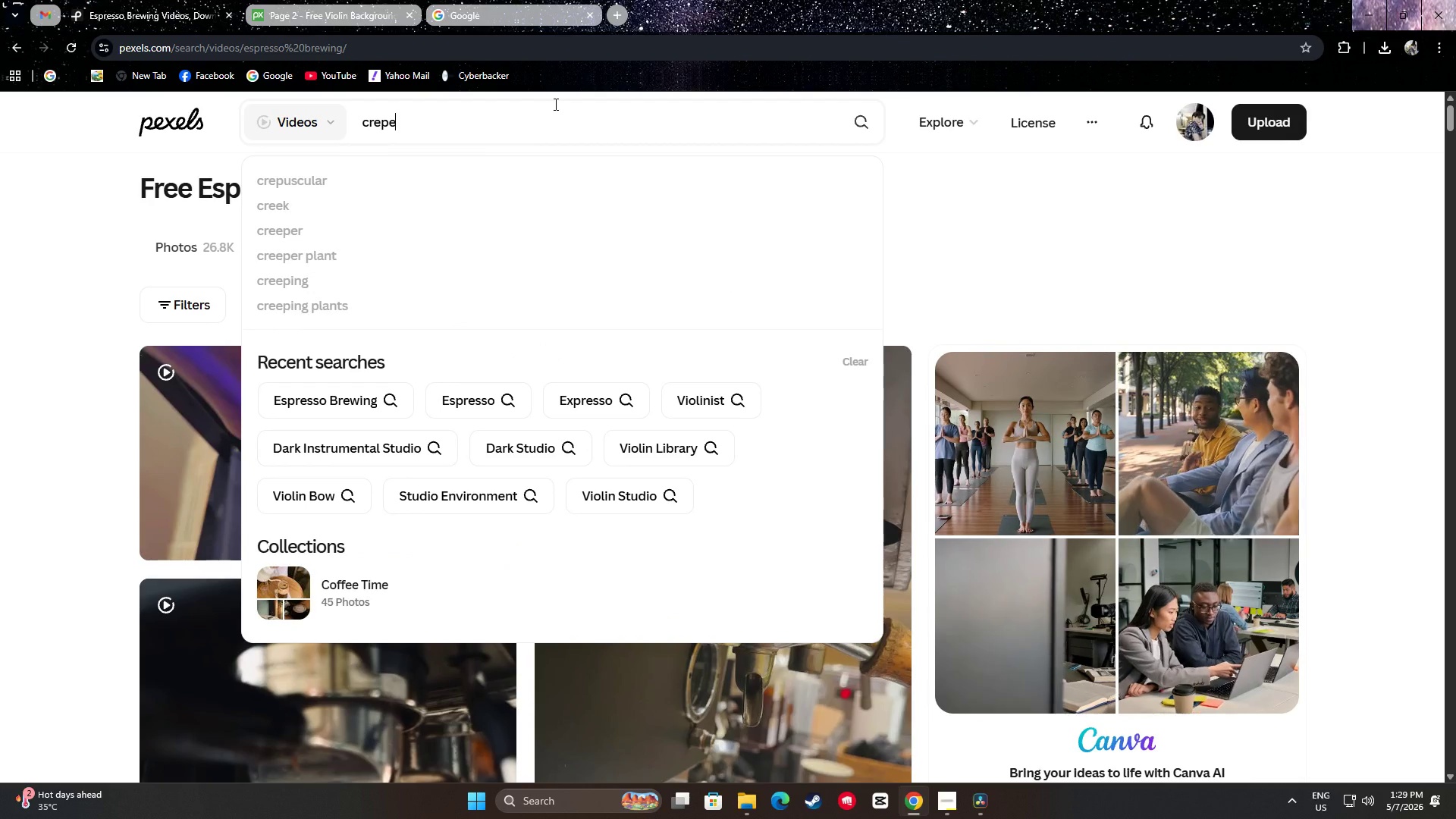 
key(Enter)
 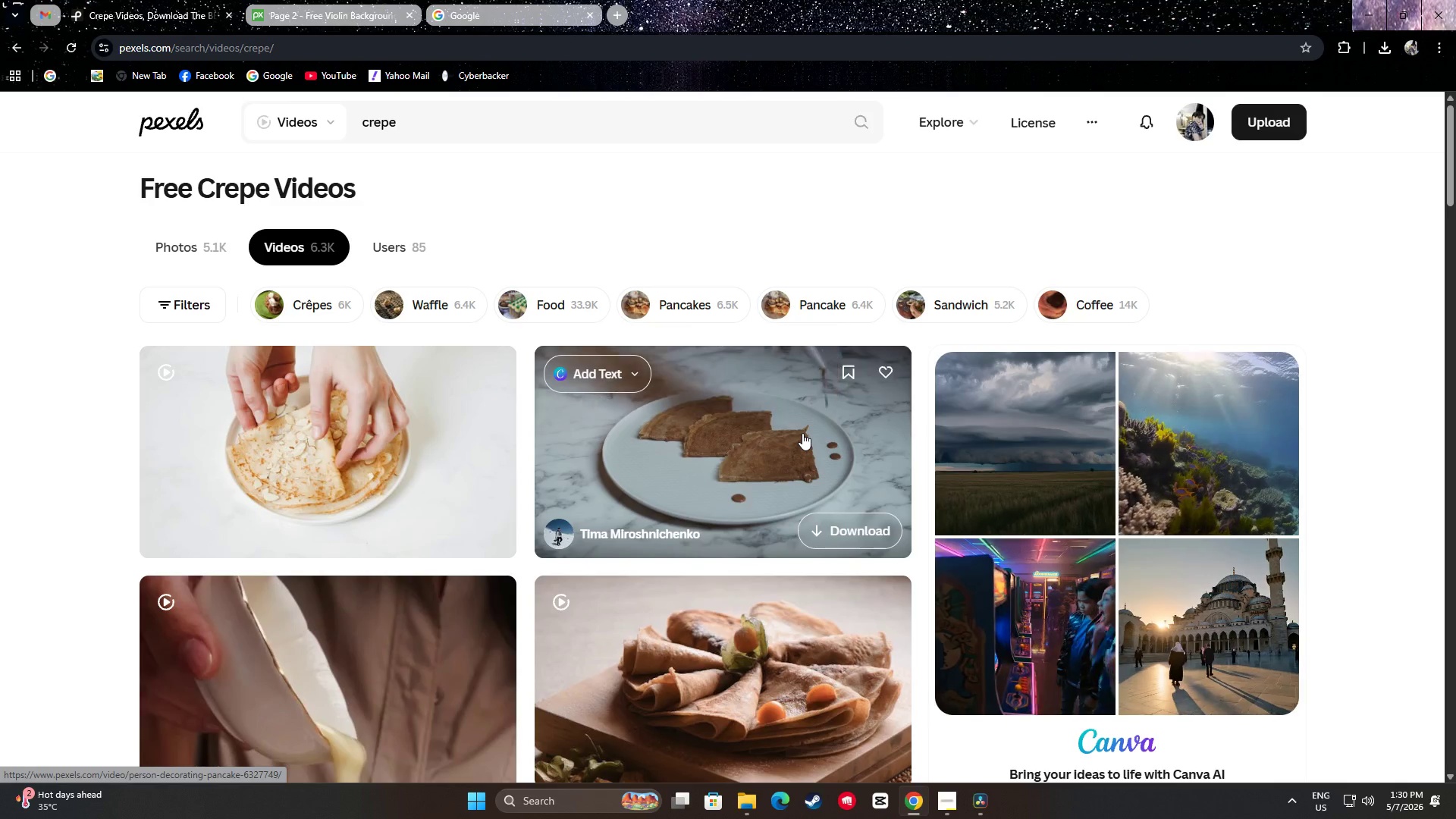 
wait(22.88)
 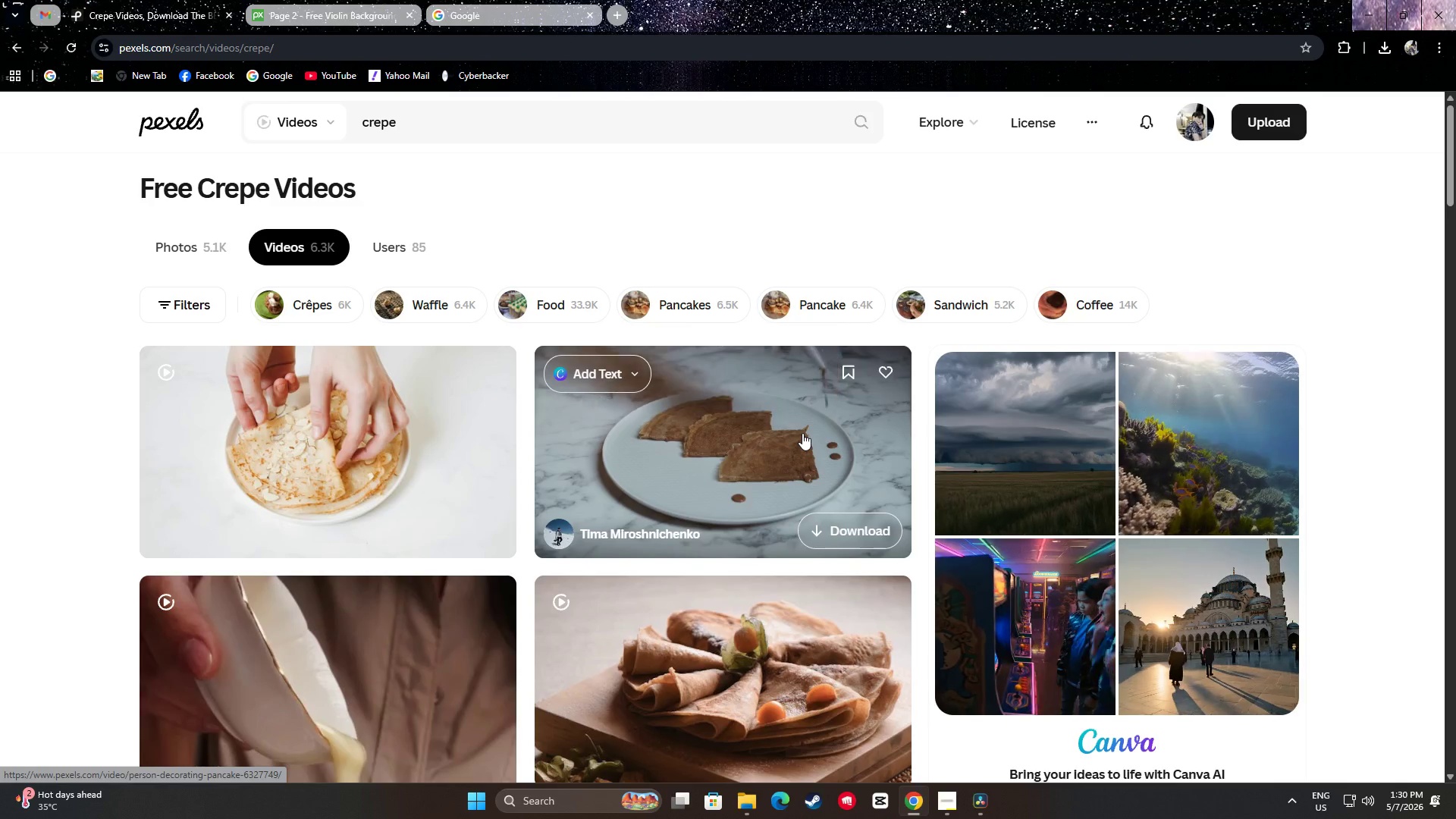 
scroll: coordinate [757, 366], scroll_direction: down, amount: 10.0
 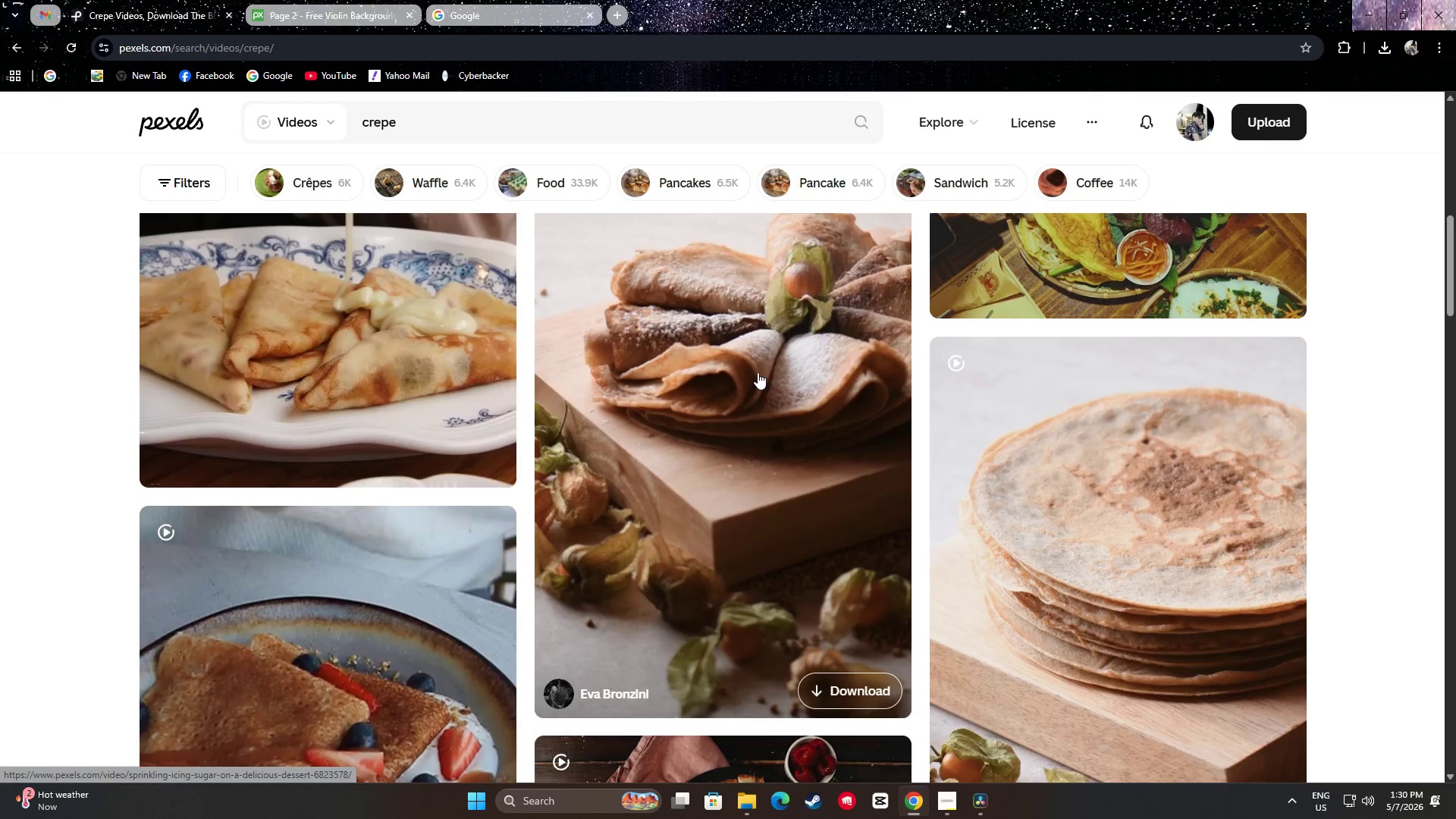 
wait(7.26)
 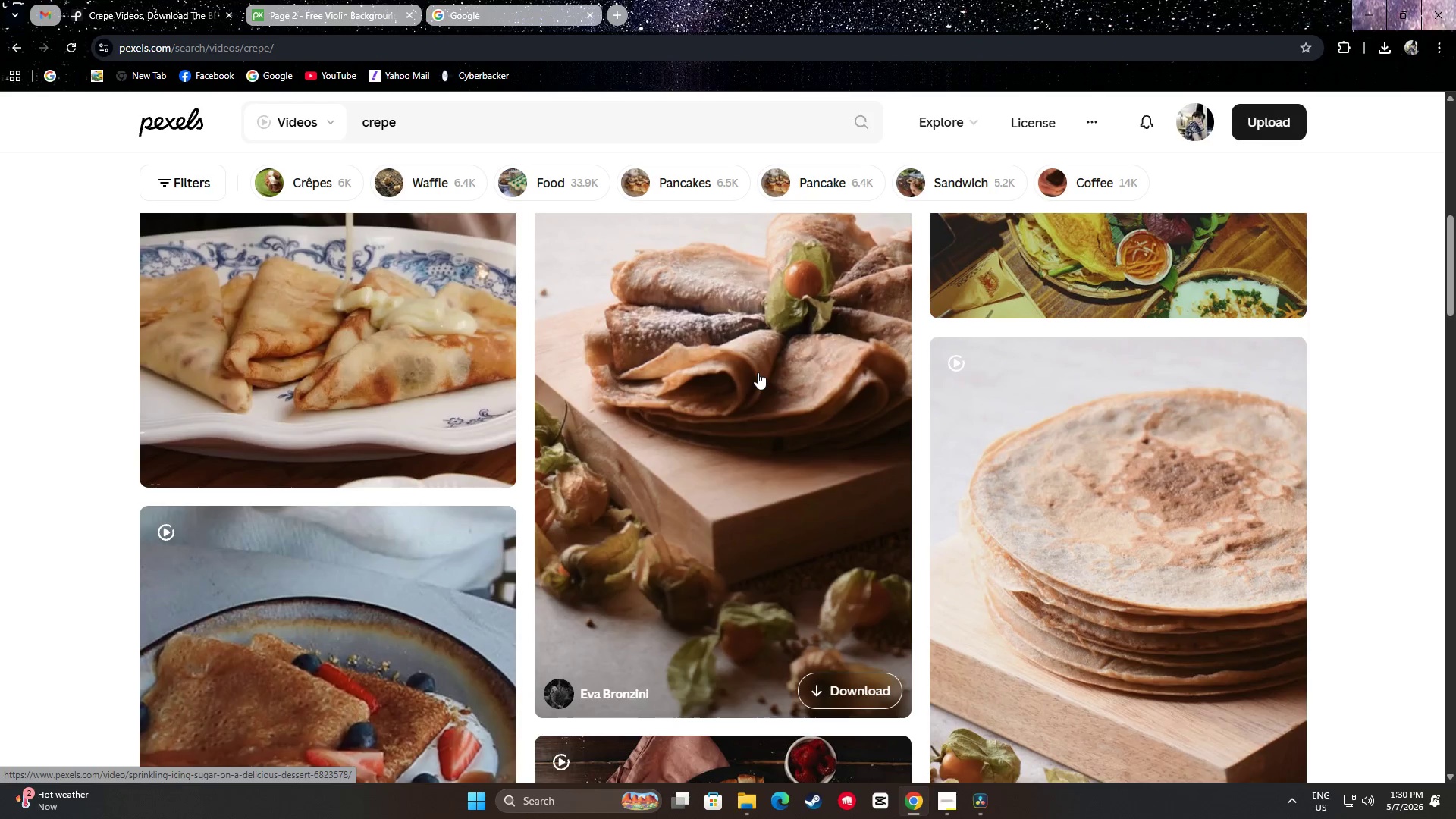 
scroll: coordinate [662, 353], scroll_direction: down, amount: 18.0
 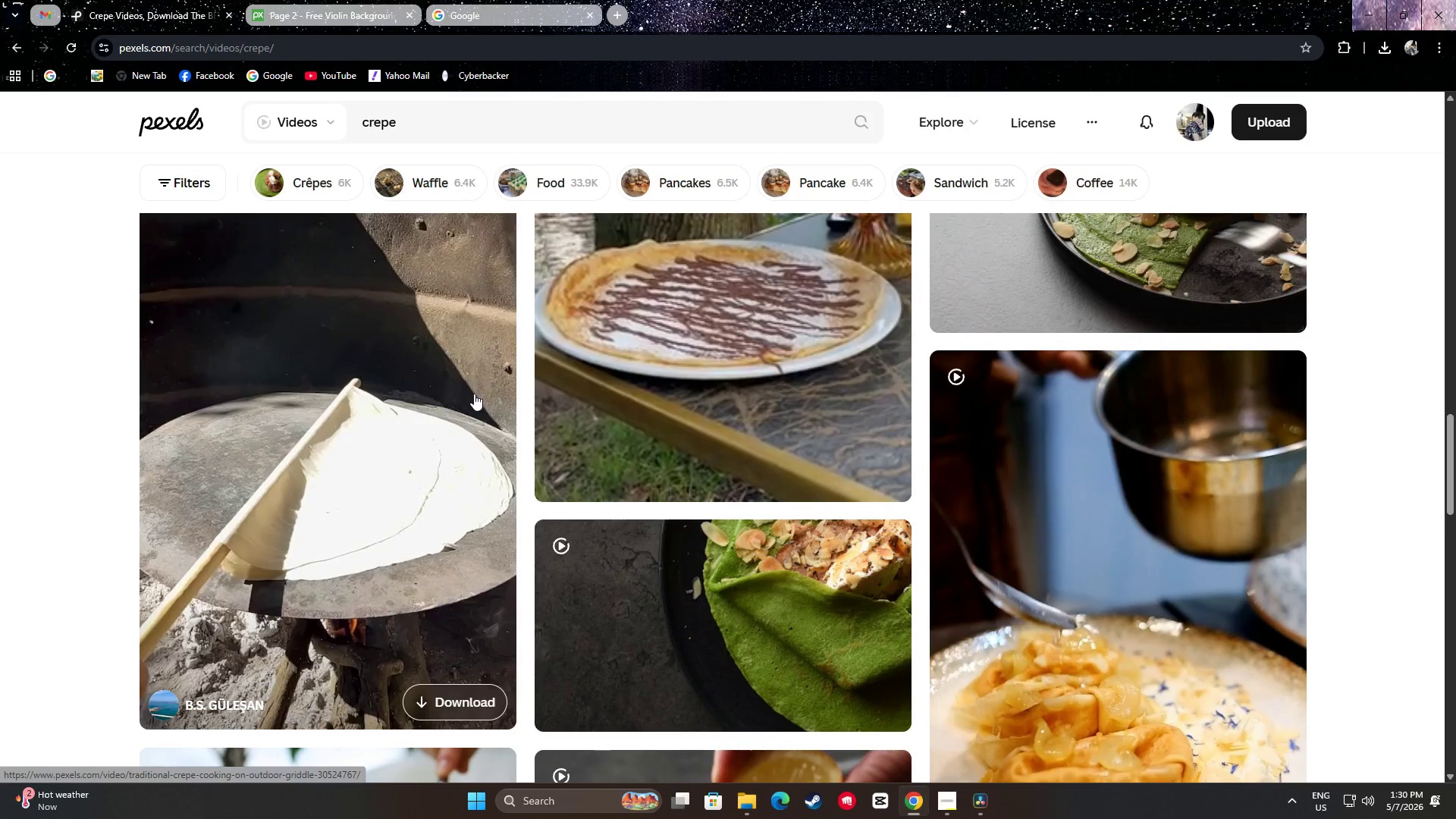 
scroll: coordinate [469, 391], scroll_direction: up, amount: 1.0
 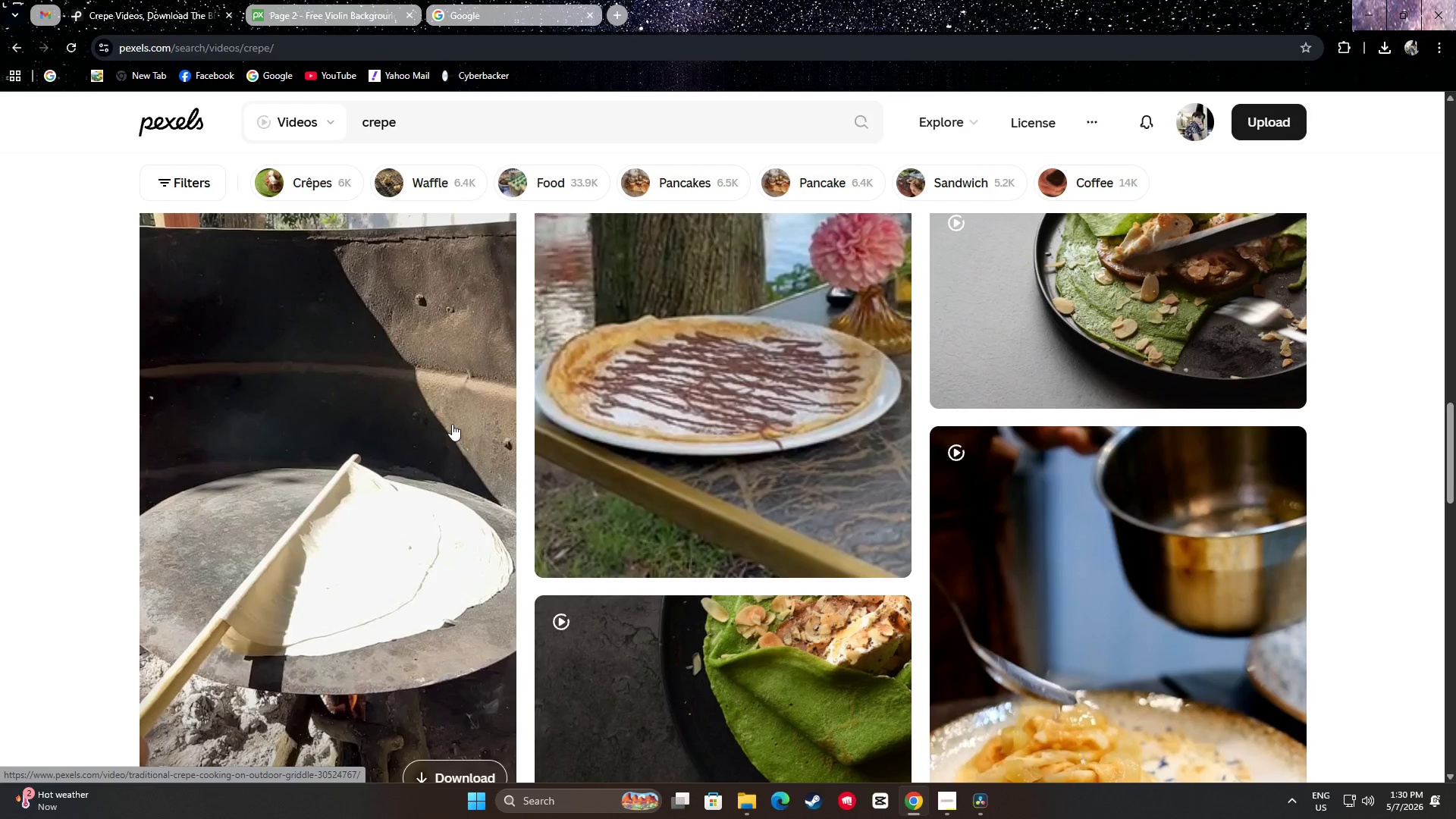 
scroll: coordinate [1391, 438], scroll_direction: down, amount: 23.0
 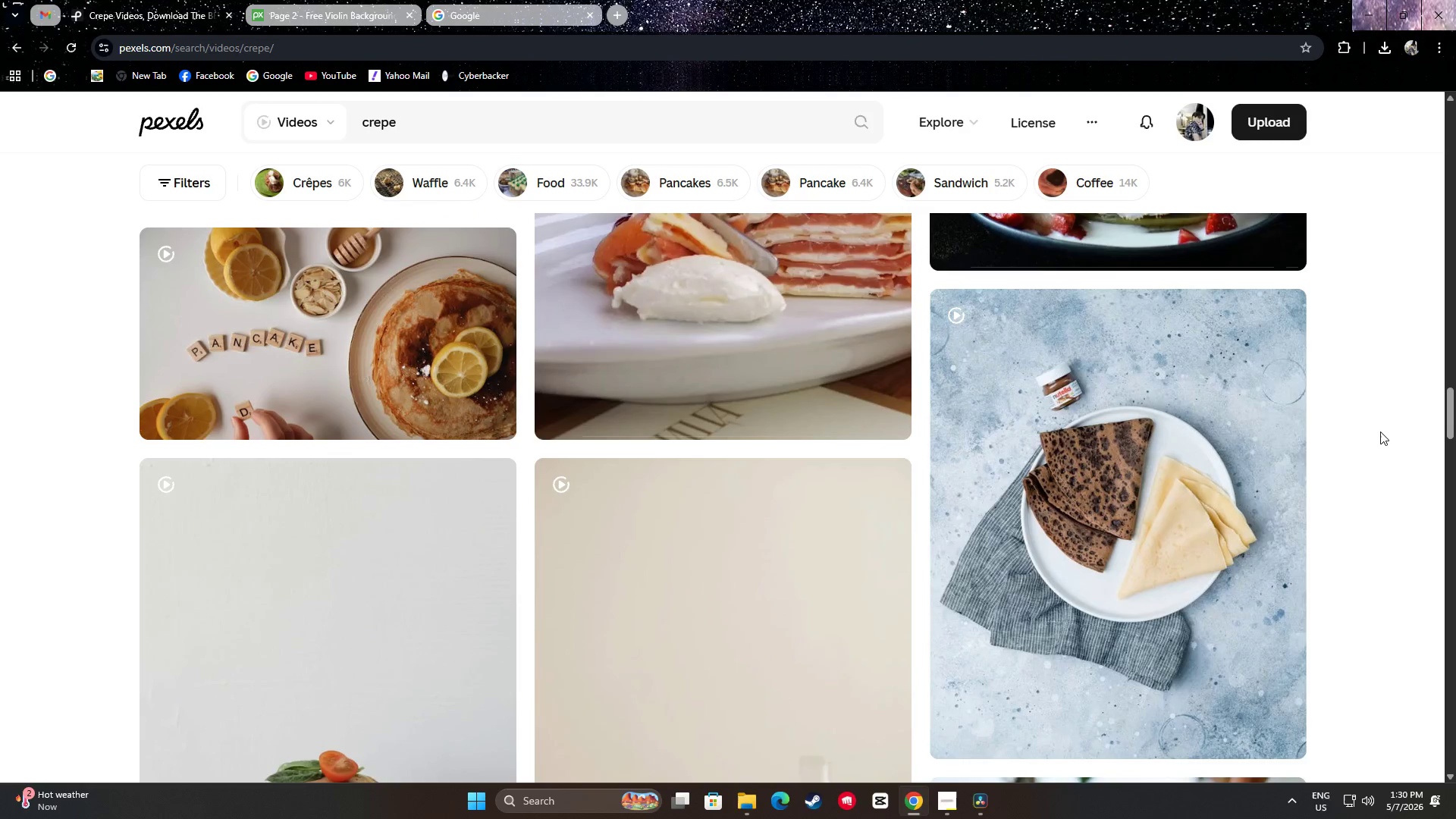 
scroll: coordinate [1363, 434], scroll_direction: down, amount: 16.0
 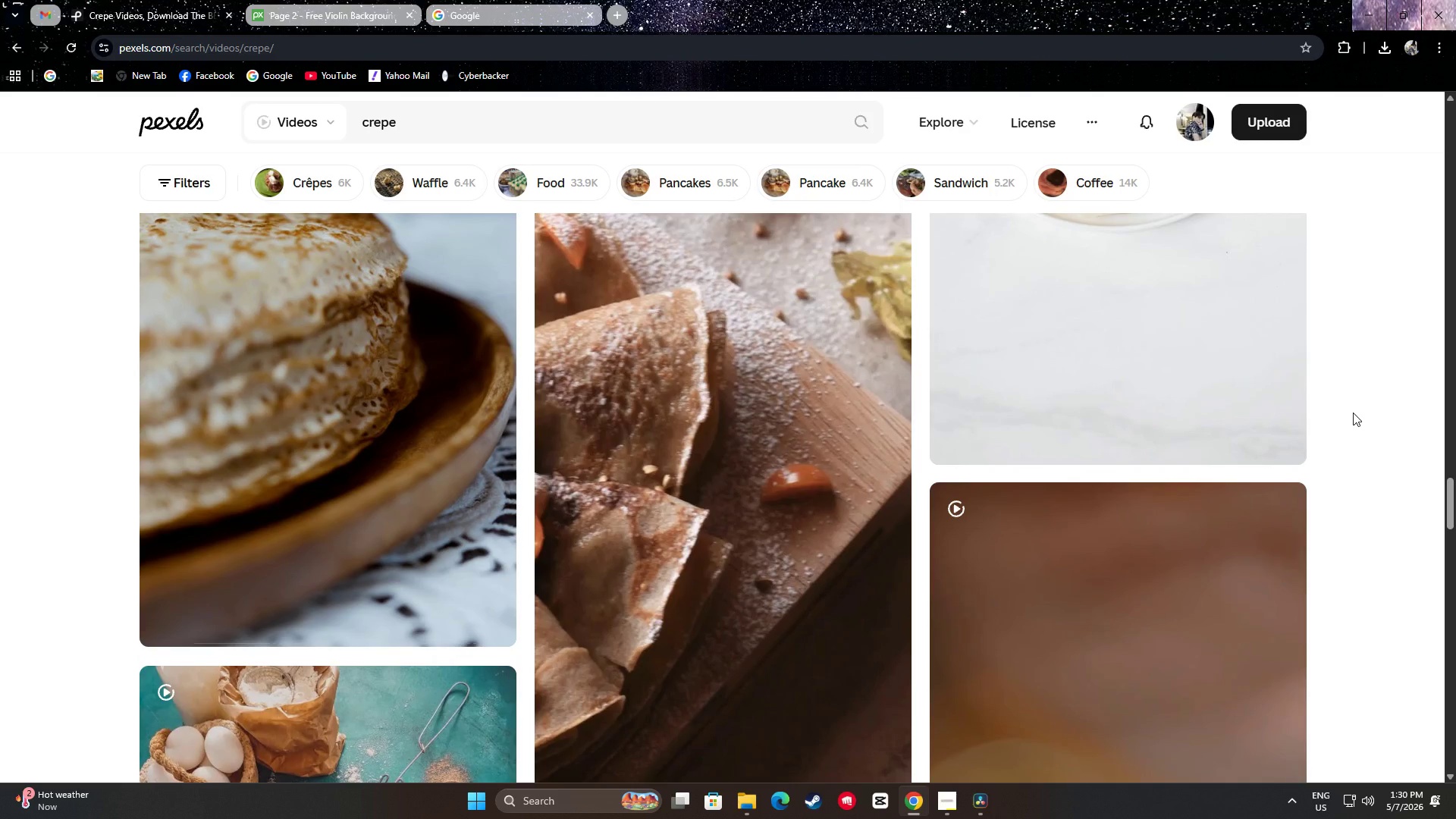 
wait(8.28)
 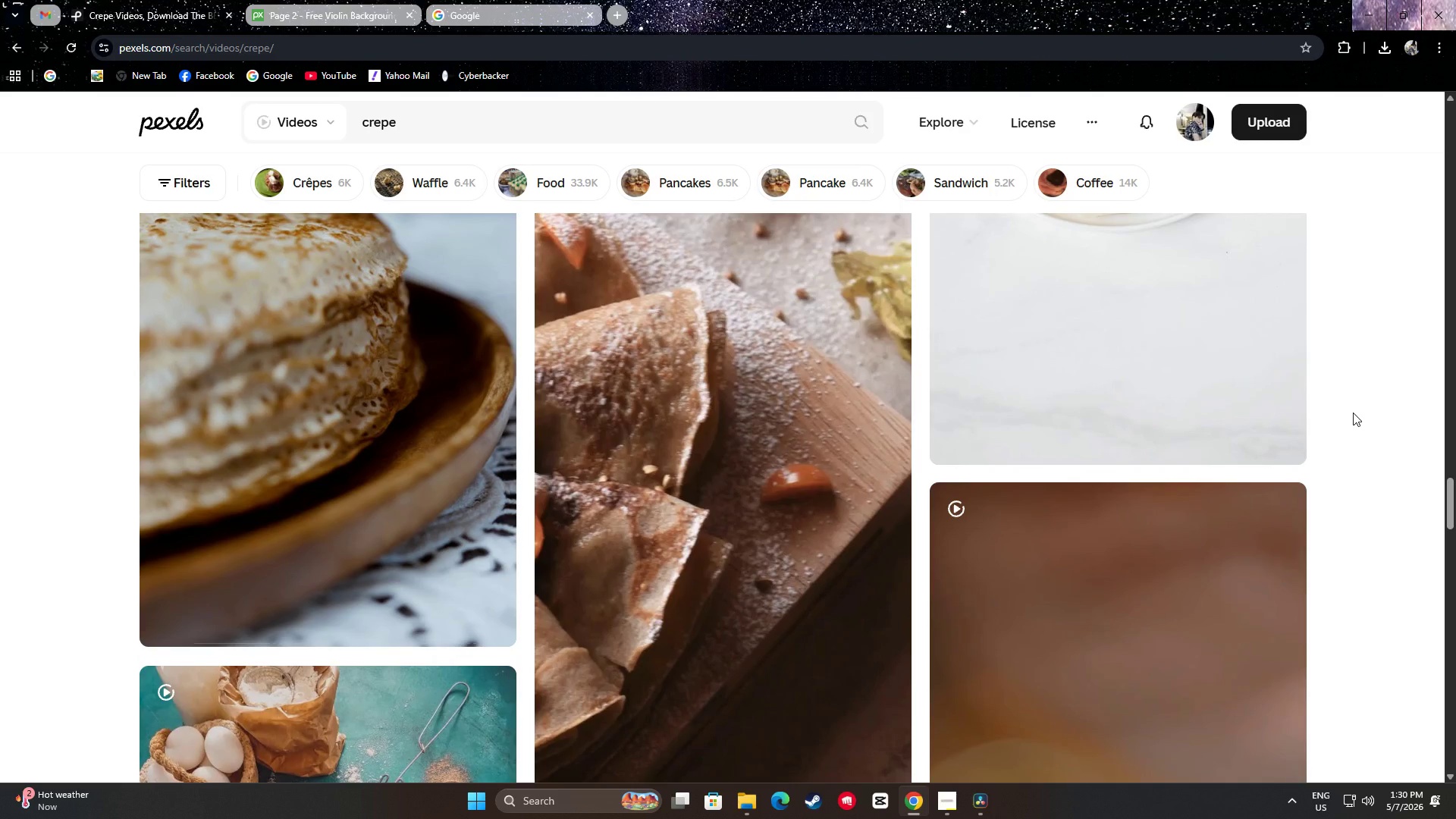 
scroll: coordinate [1434, 461], scroll_direction: down, amount: 18.0
 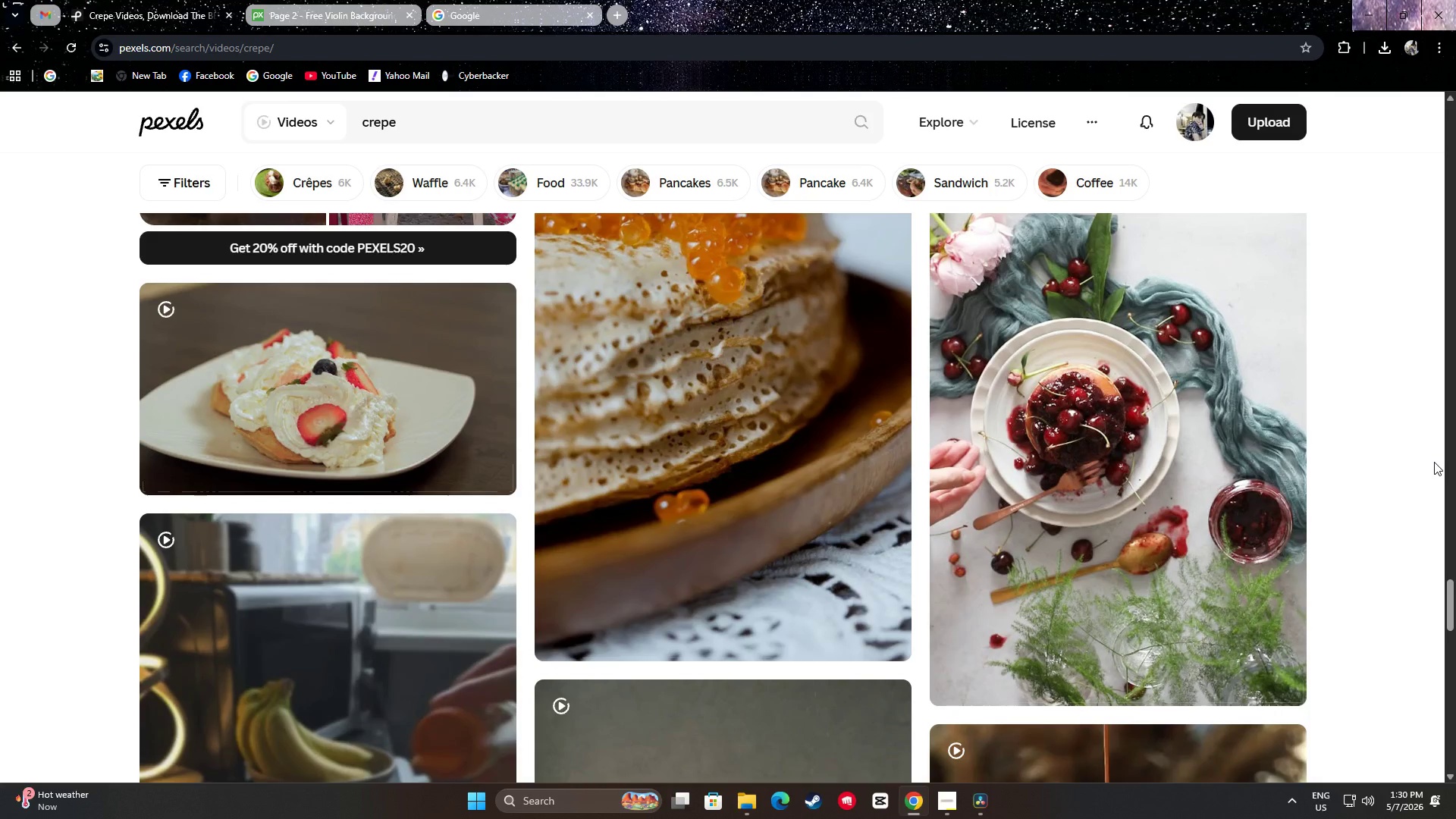 
scroll: coordinate [421, 461], scroll_direction: down, amount: 8.0
 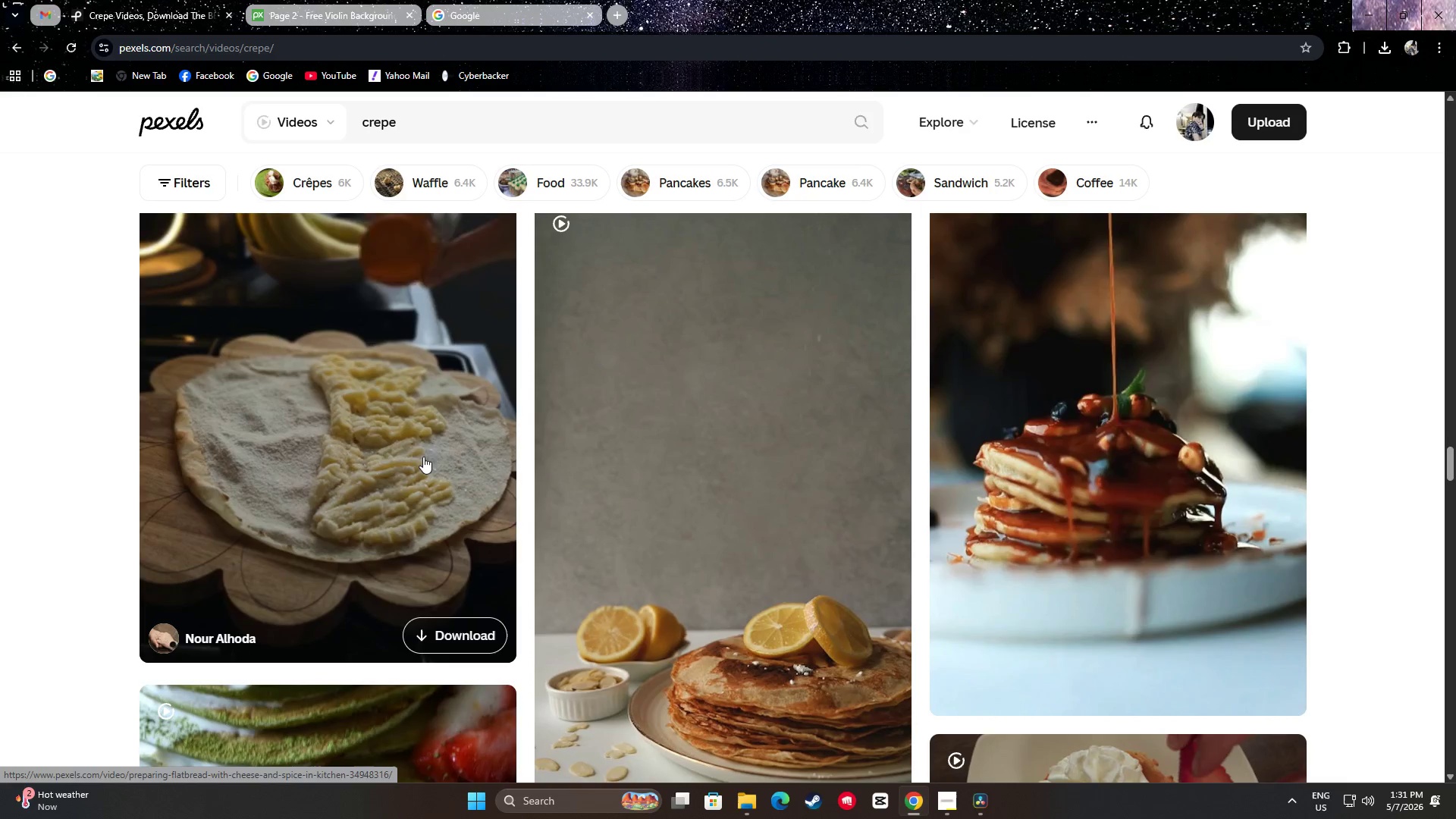 
scroll: coordinate [425, 454], scroll_direction: up, amount: 1.0
 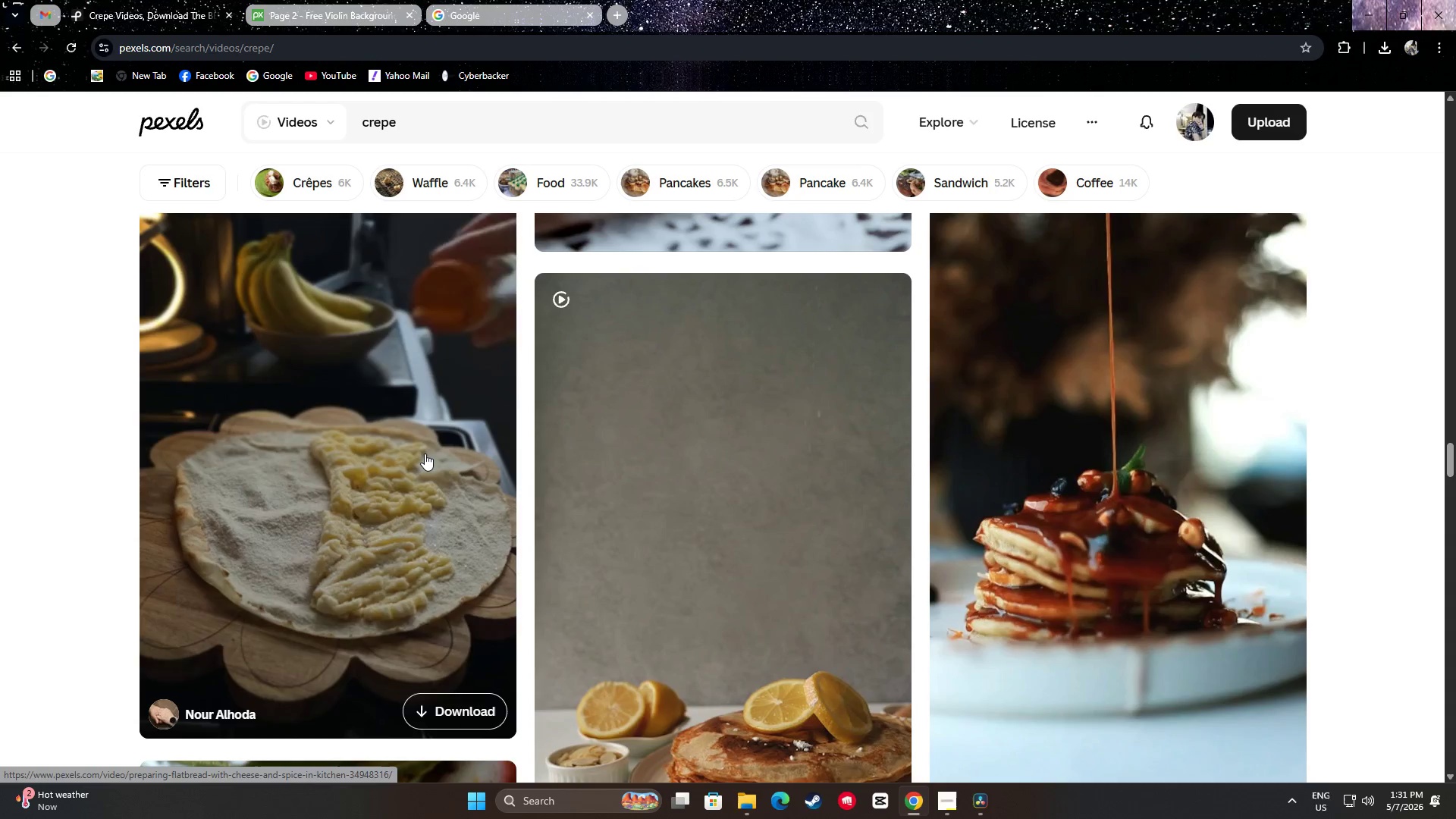 
wait(11.34)
 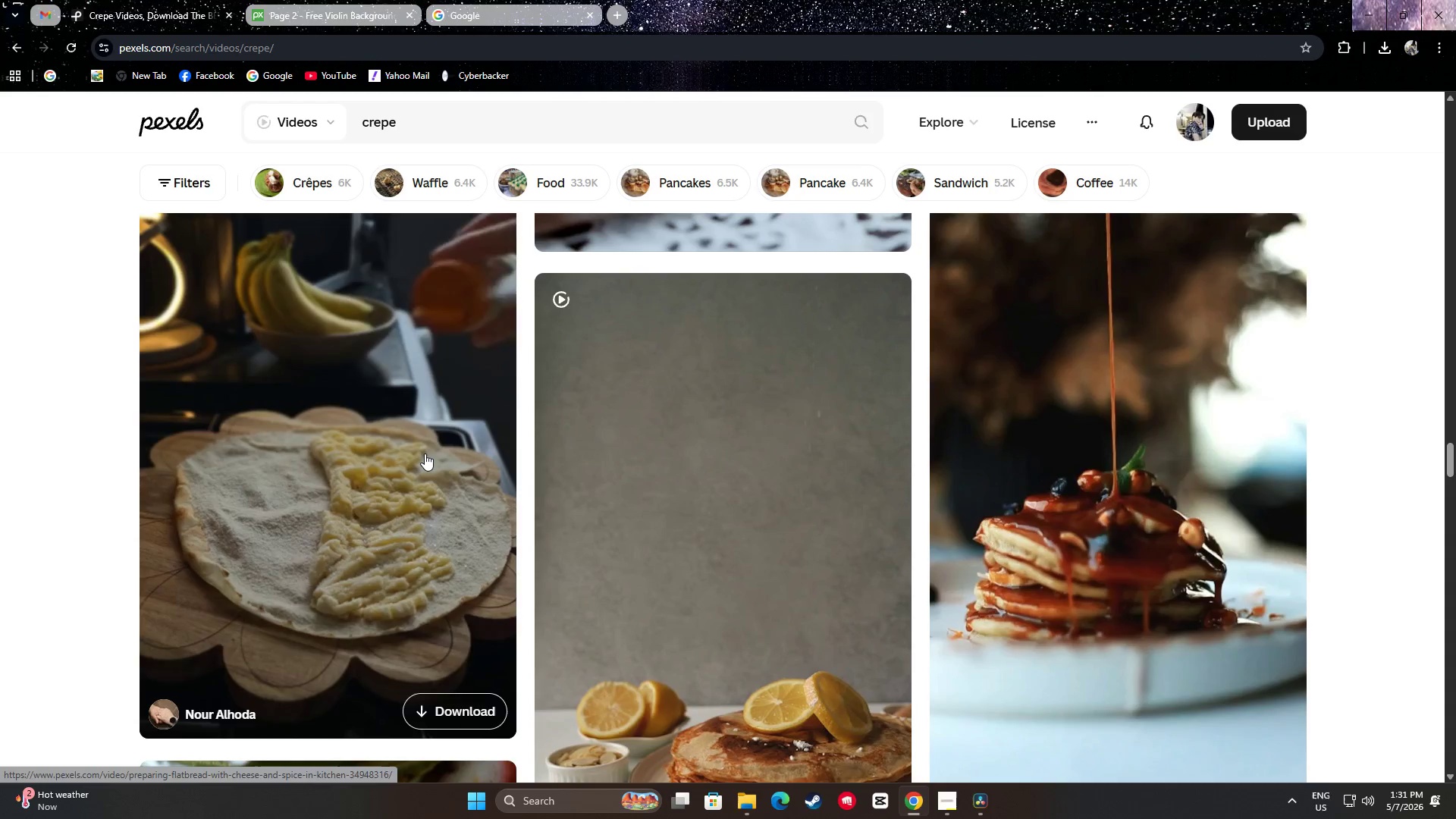 
scroll: coordinate [387, 310], scroll_direction: down, amount: 11.0
 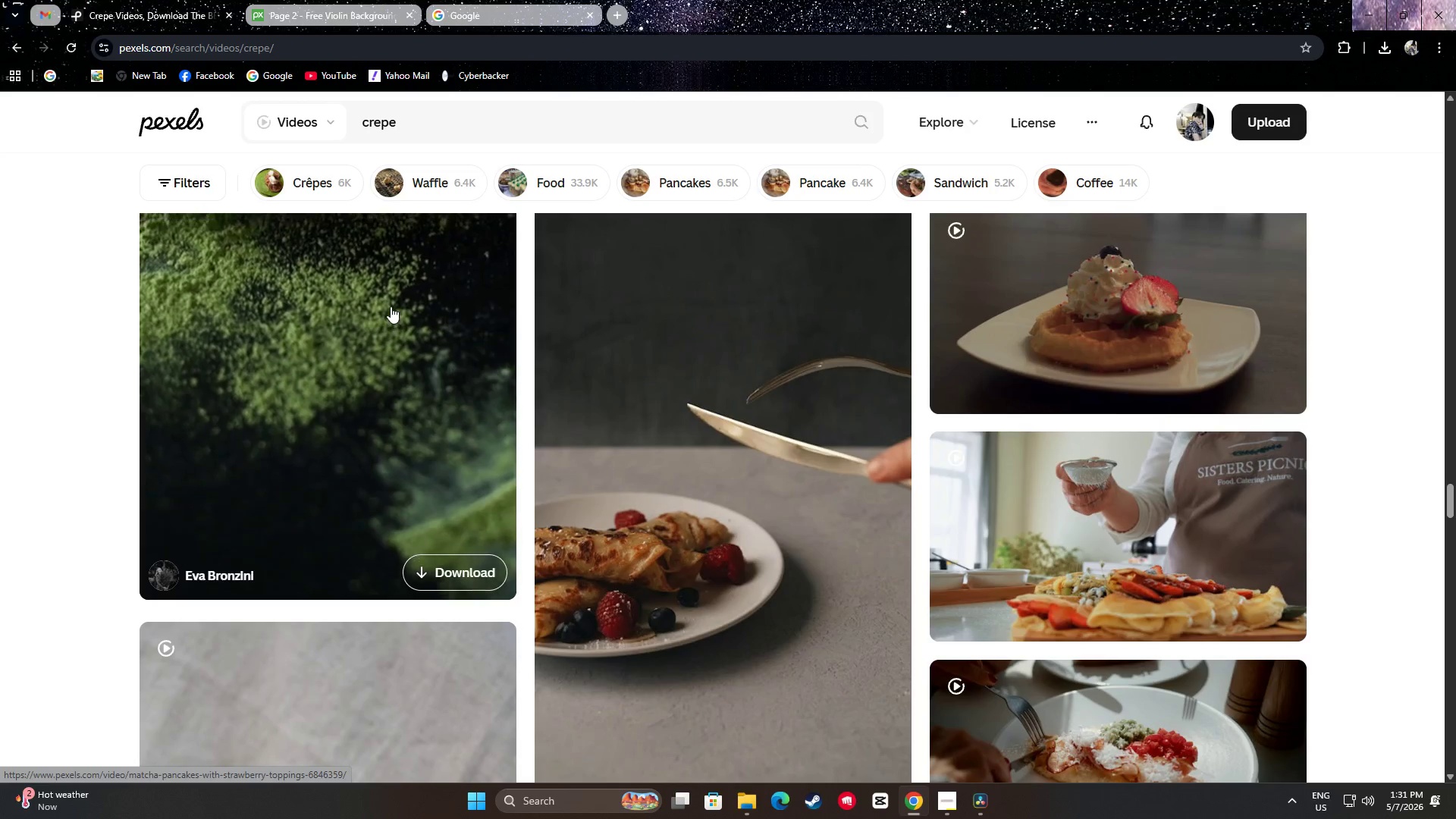 
scroll: coordinate [391, 309], scroll_direction: up, amount: 1.0
 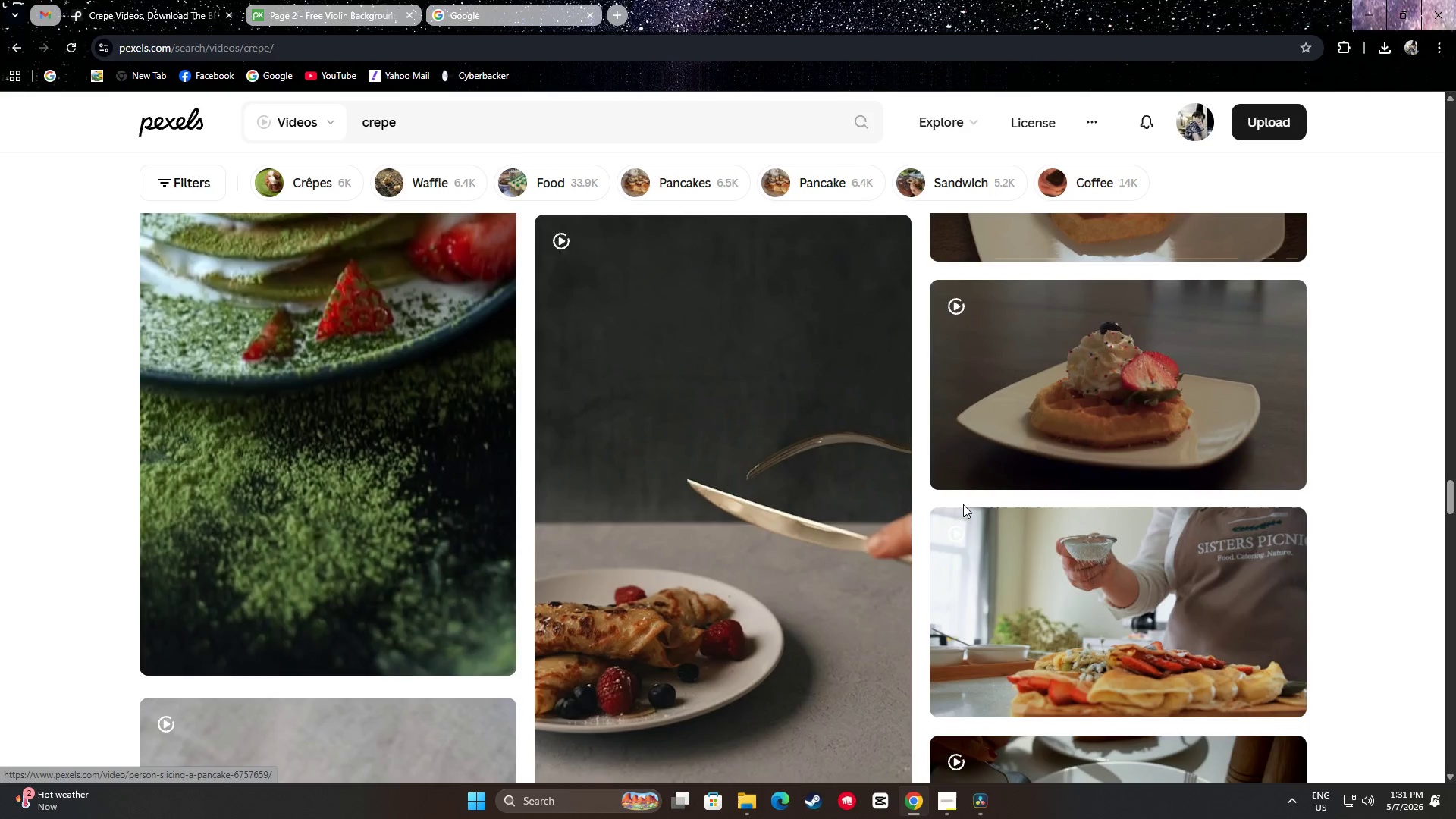 
scroll: coordinate [827, 479], scroll_direction: down, amount: 8.0
 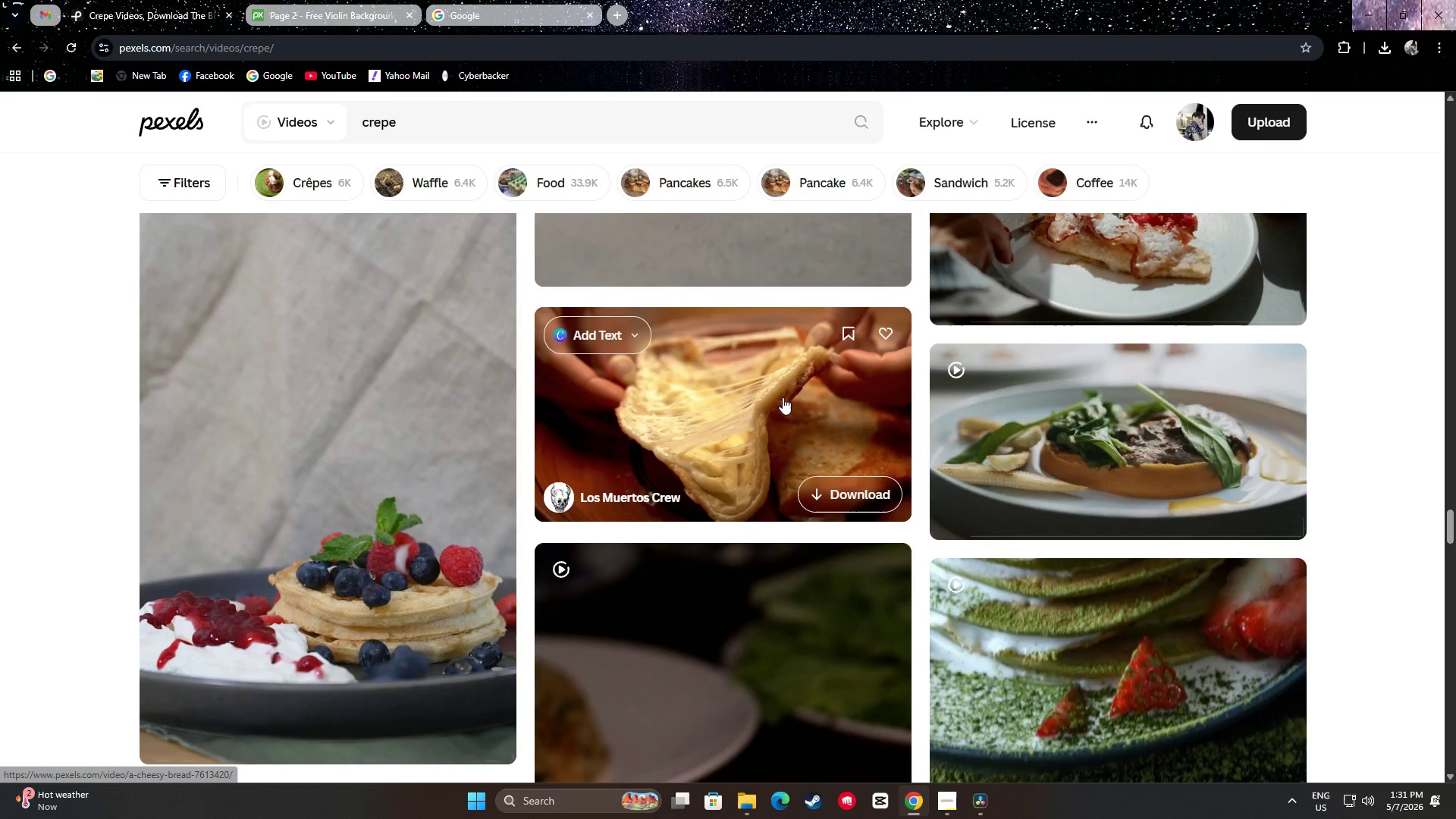 
wait(18.06)
 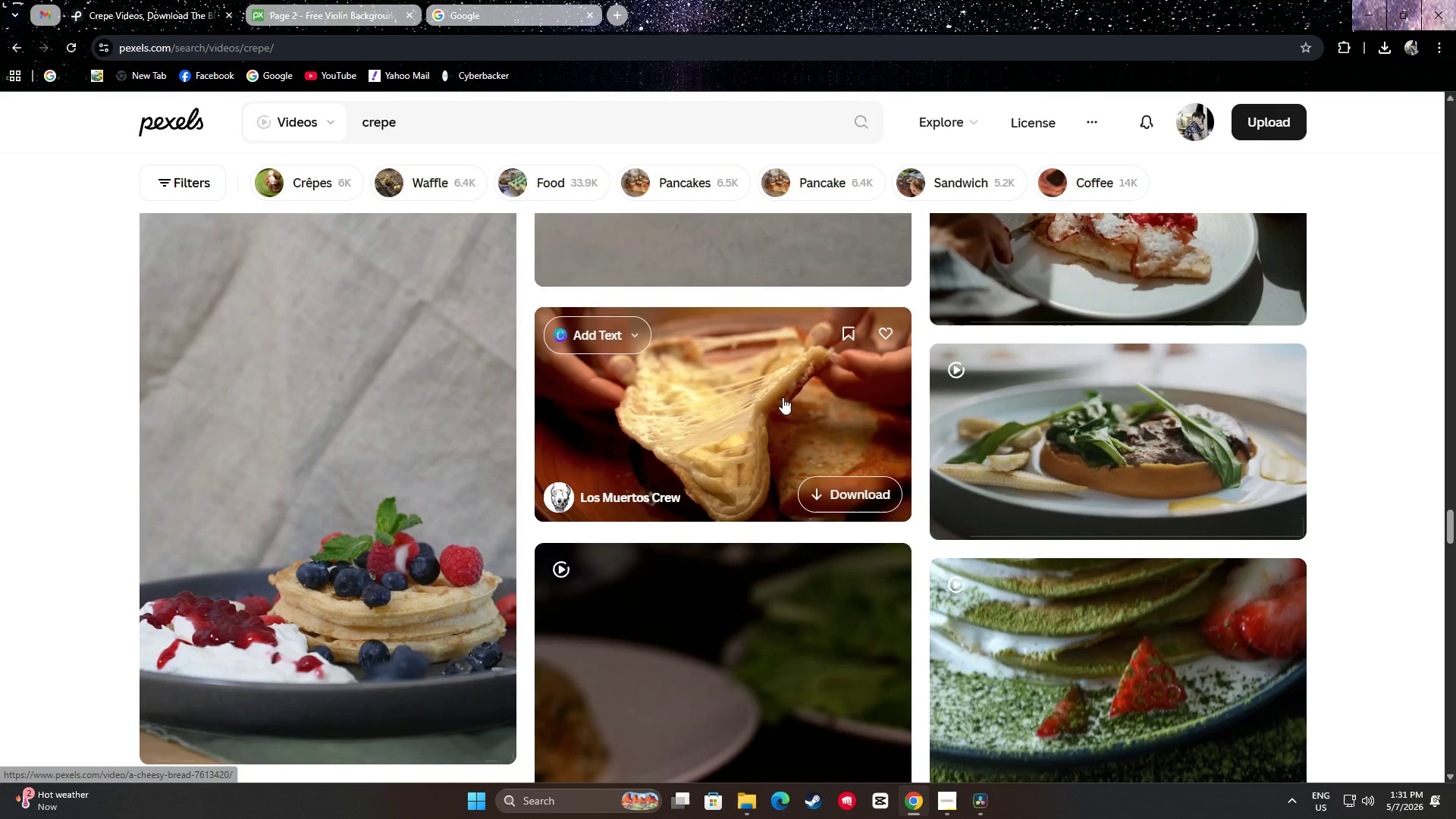 
left_click([846, 494])
 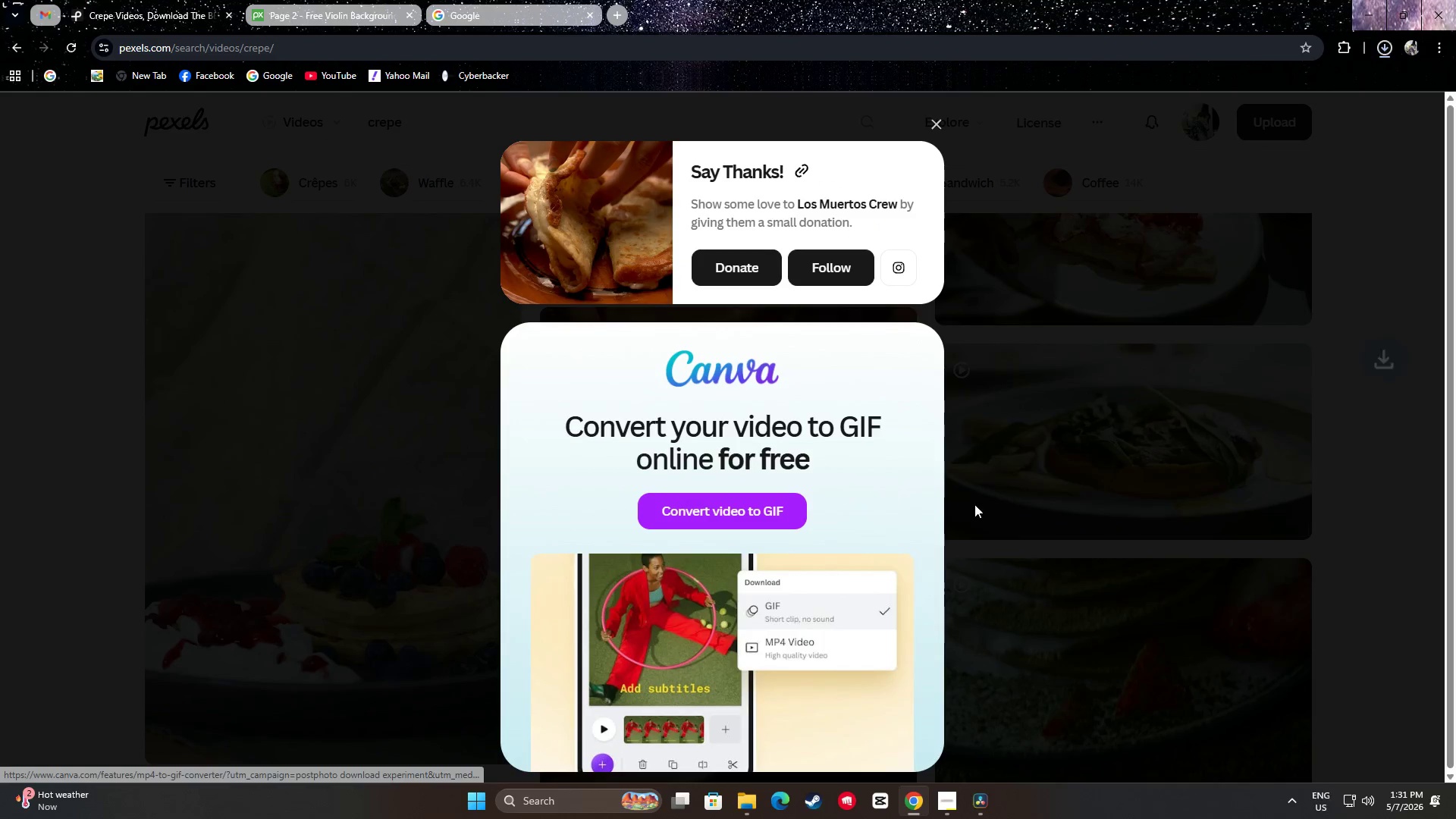 
left_click_drag(start_coordinate=[1321, 504], to_coordinate=[1328, 506])
 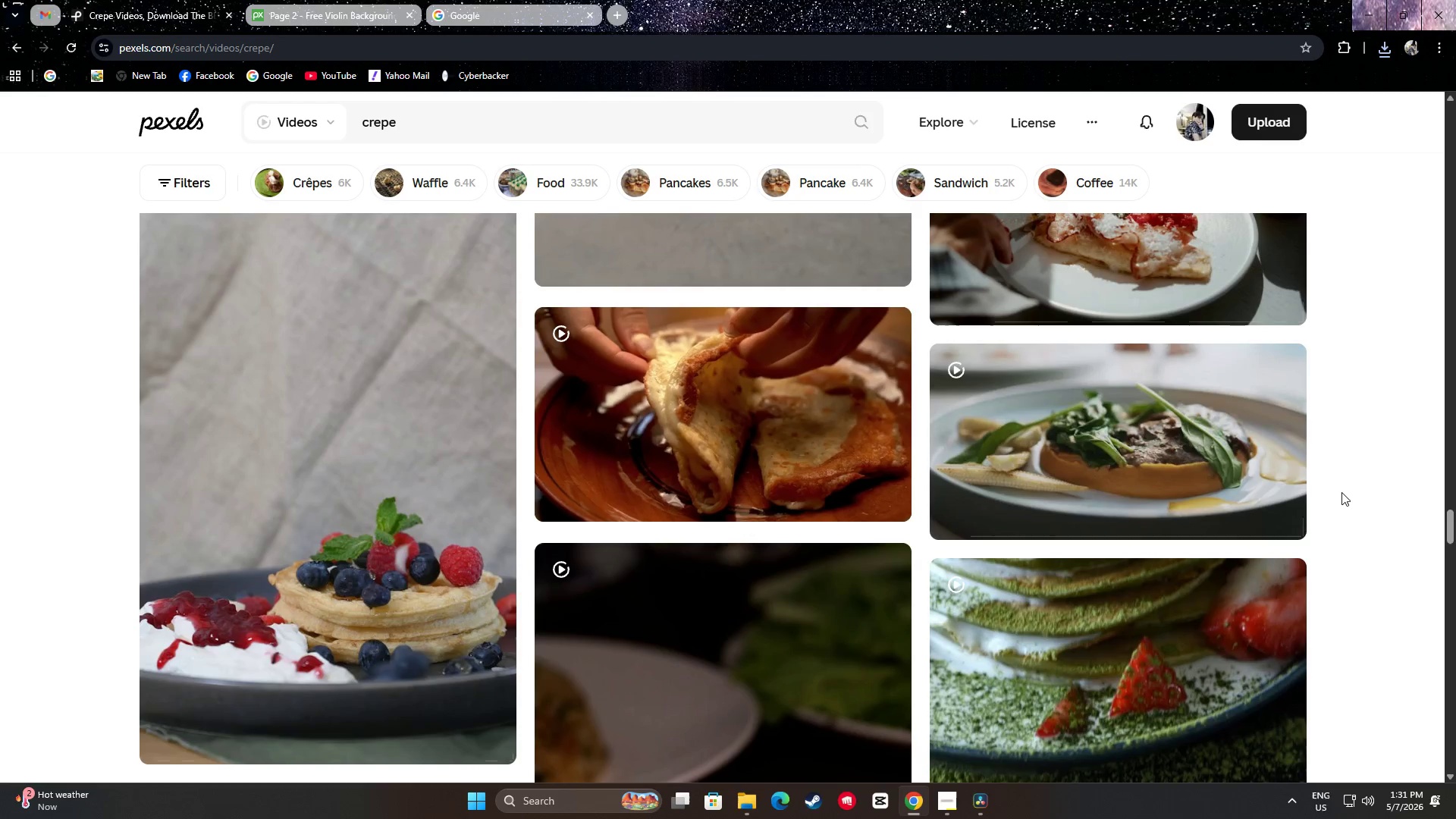 
wait(5.08)
 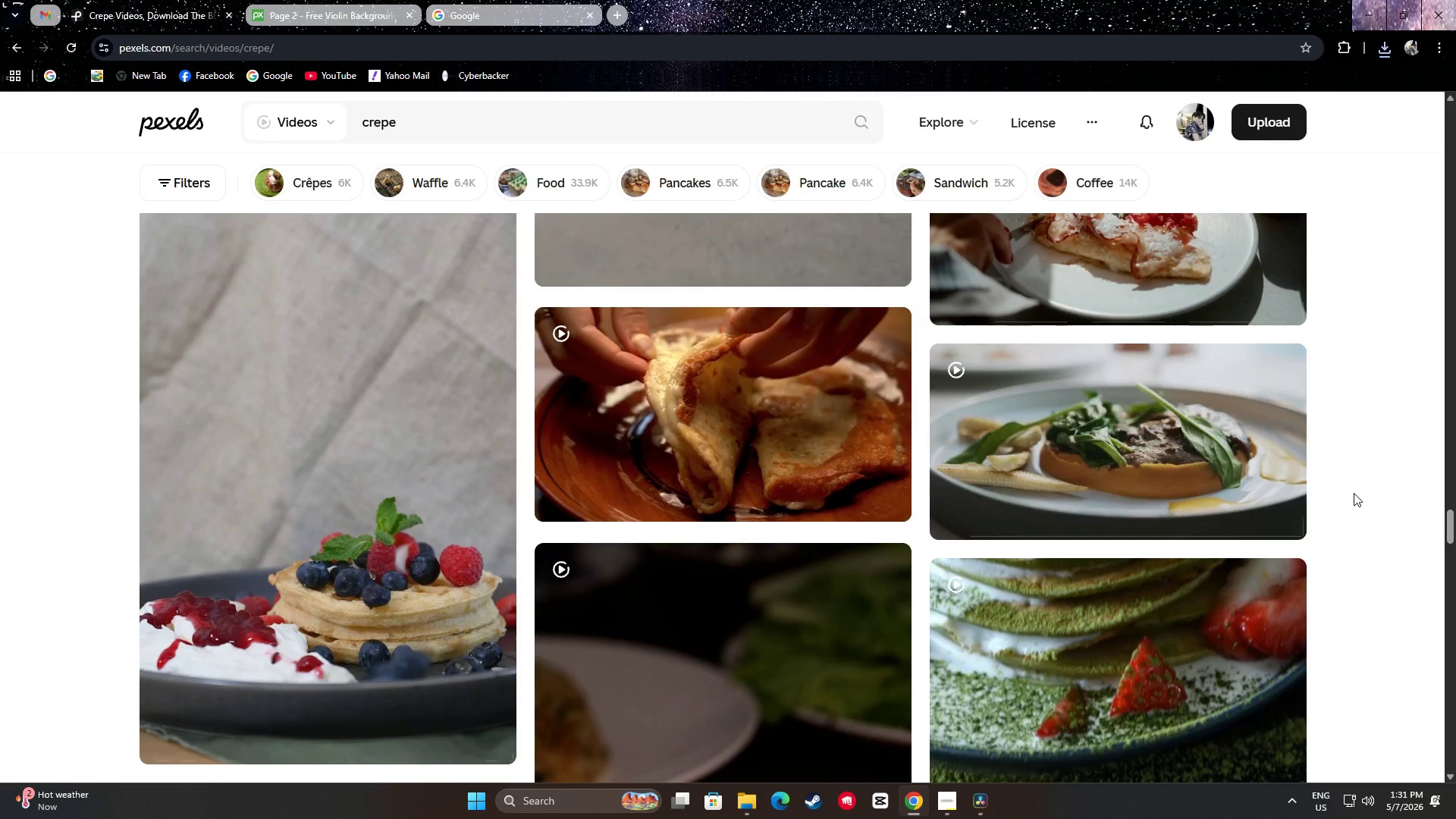 
scroll: coordinate [1319, 433], scroll_direction: down, amount: 13.0
 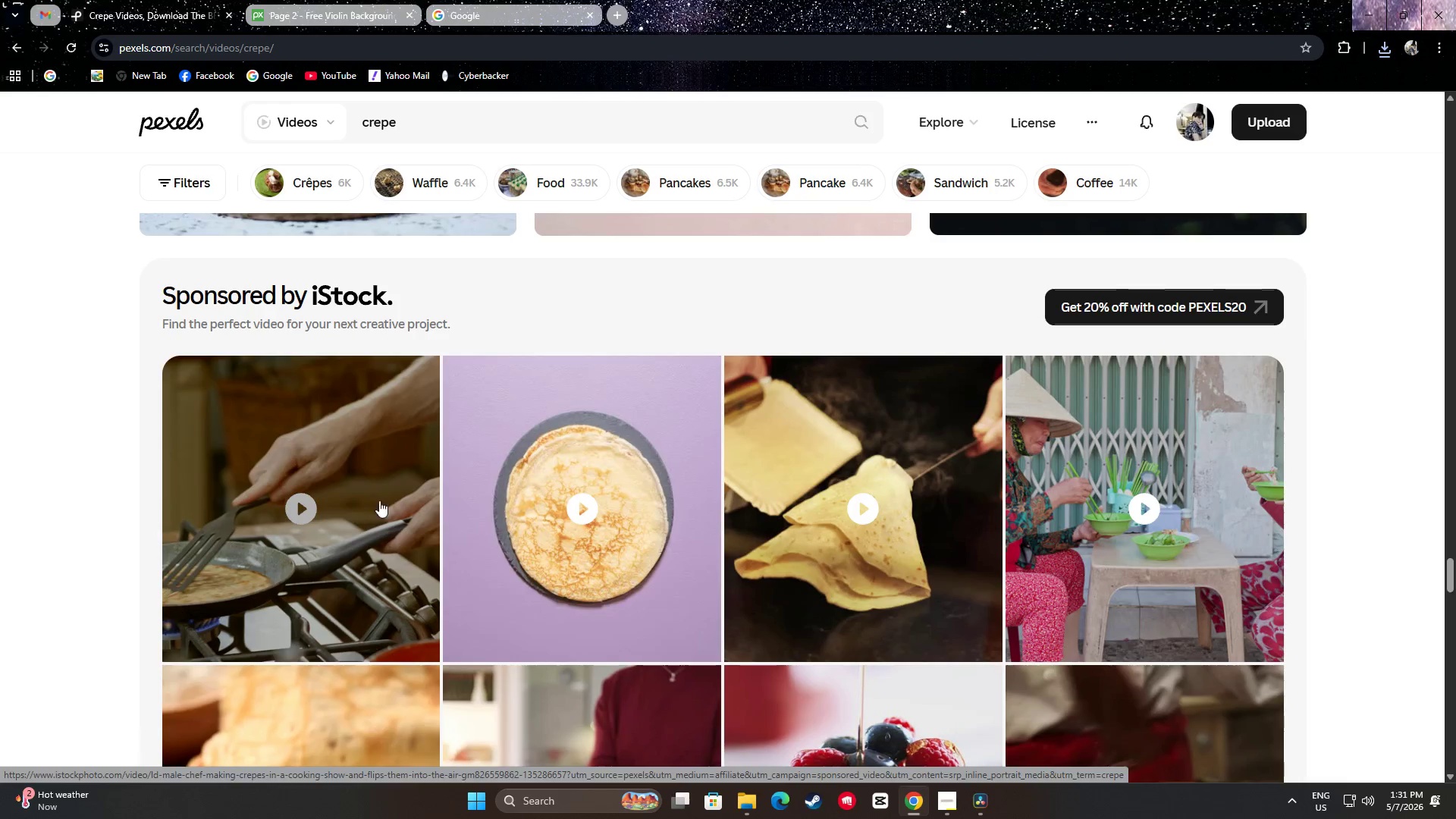 
wait(5.22)
 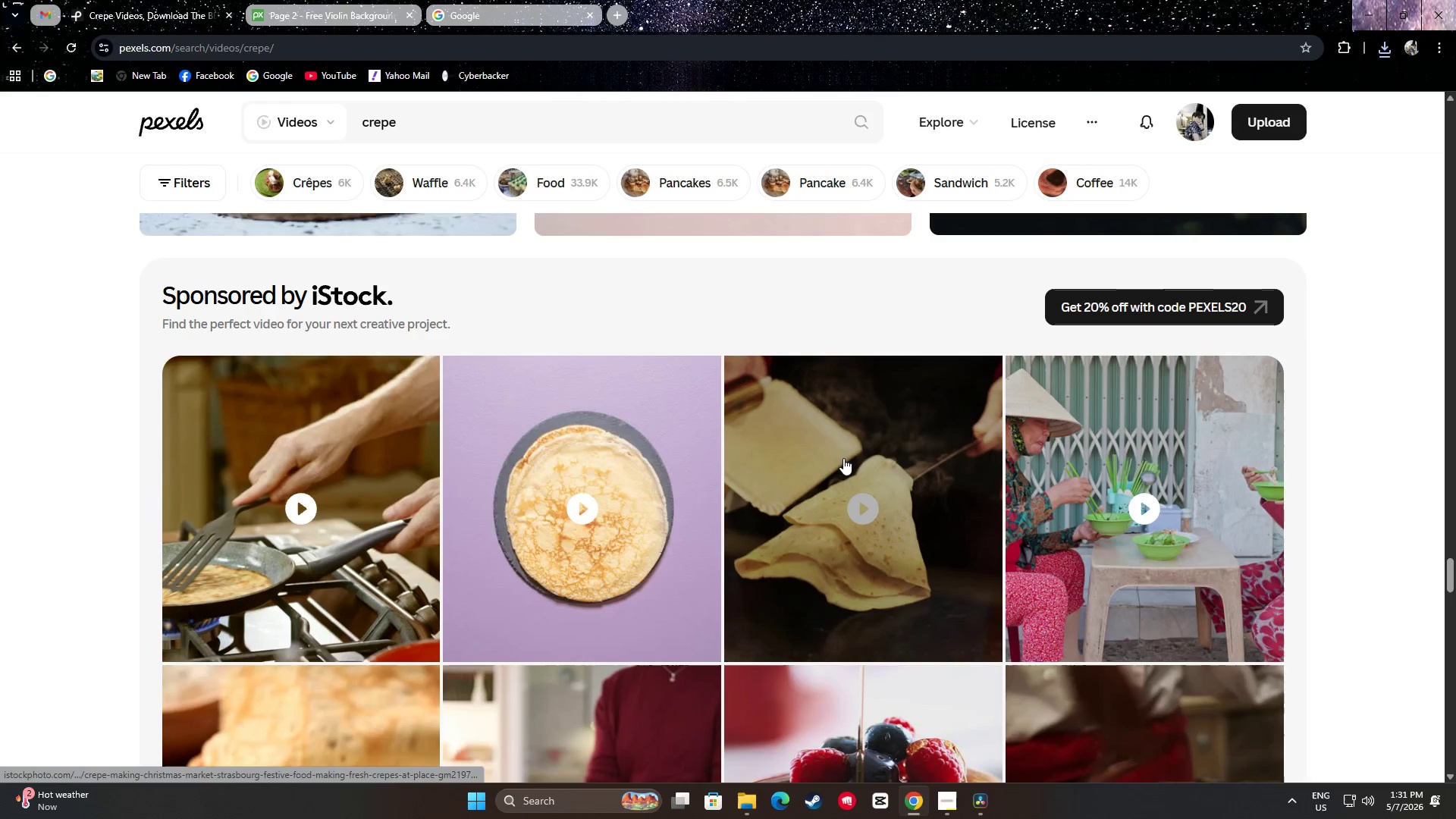 
scroll: coordinate [811, 462], scroll_direction: down, amount: 1.0
 